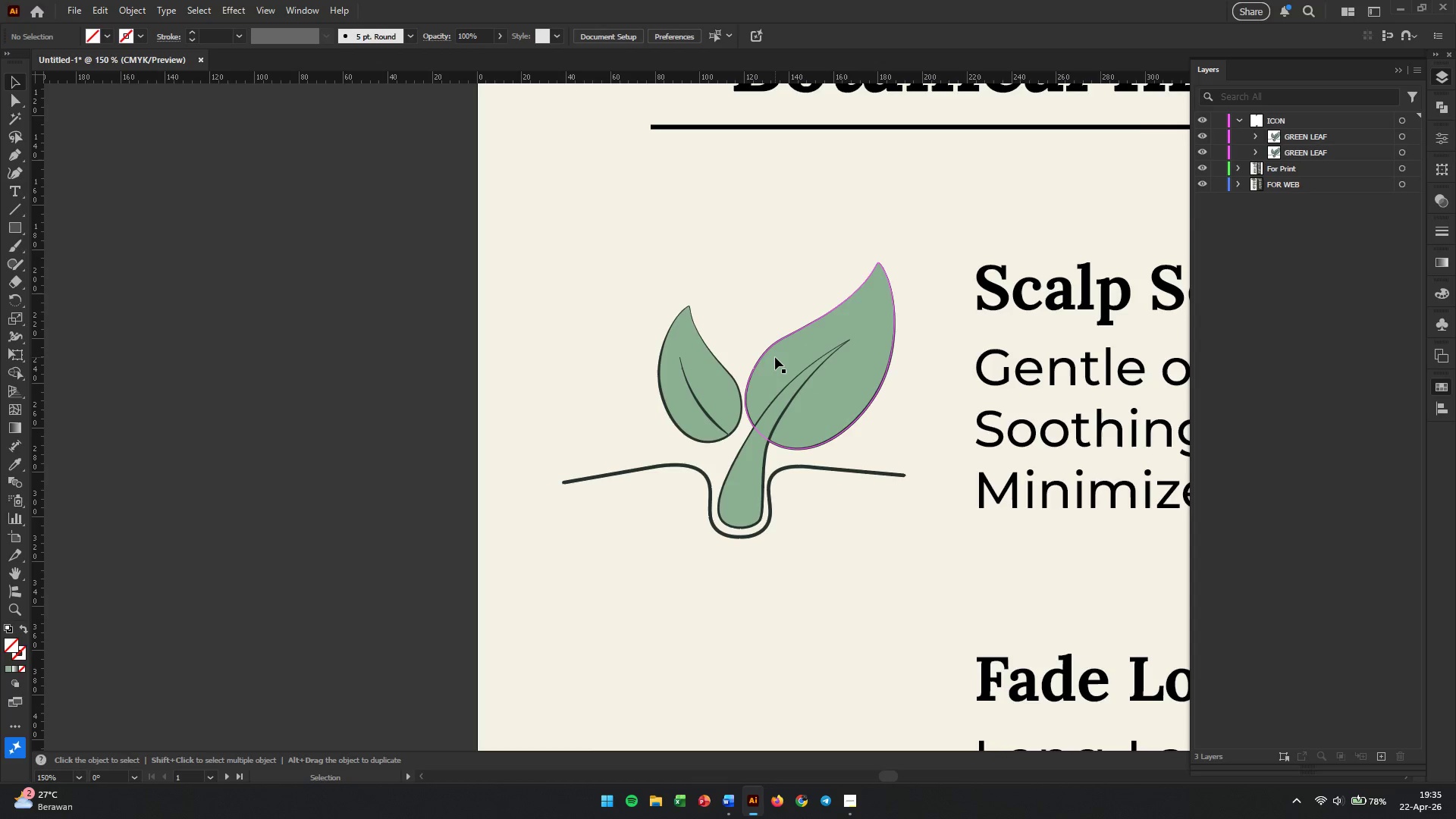 
double_click([721, 402])
 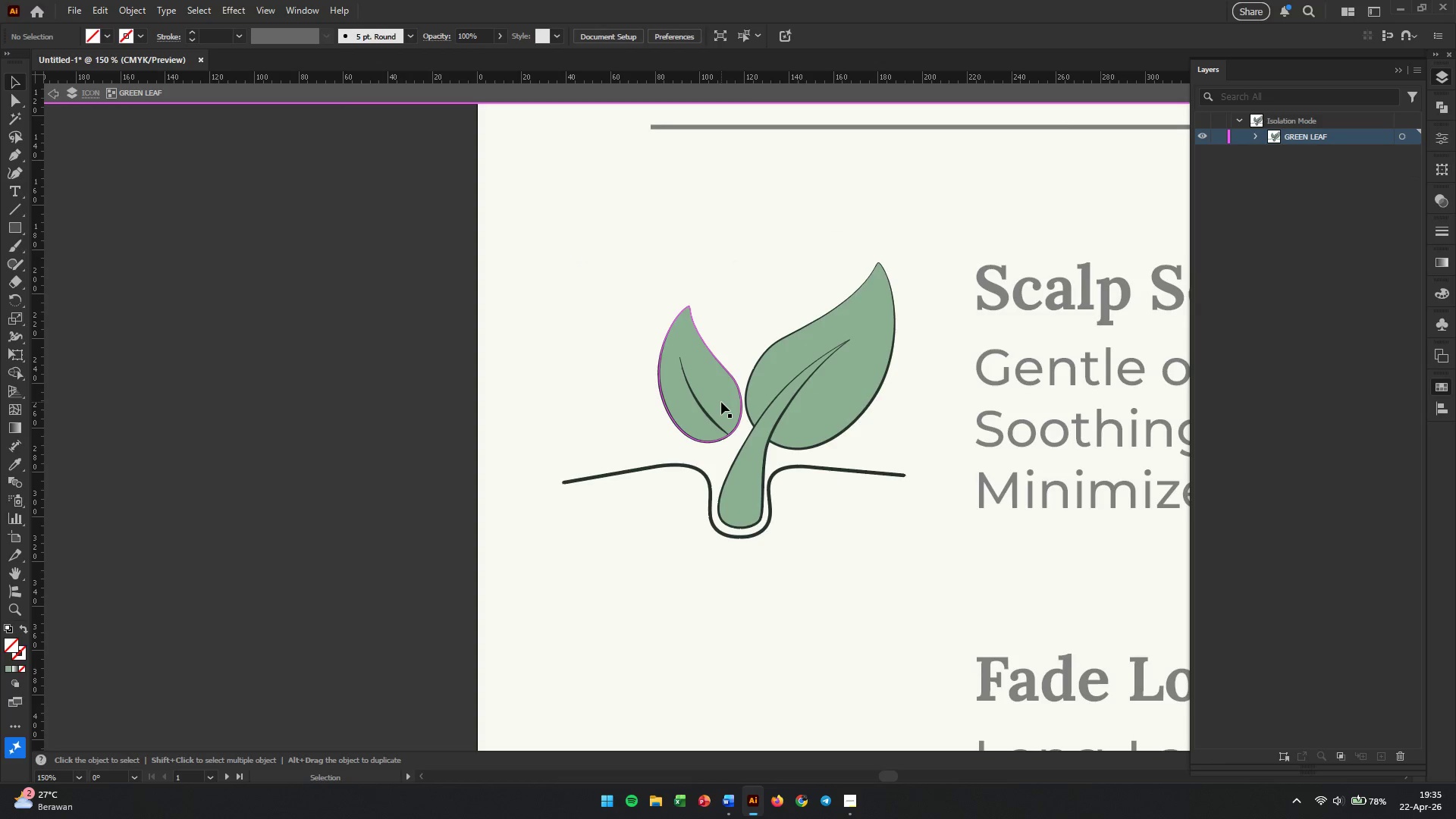 
left_click([721, 402])
 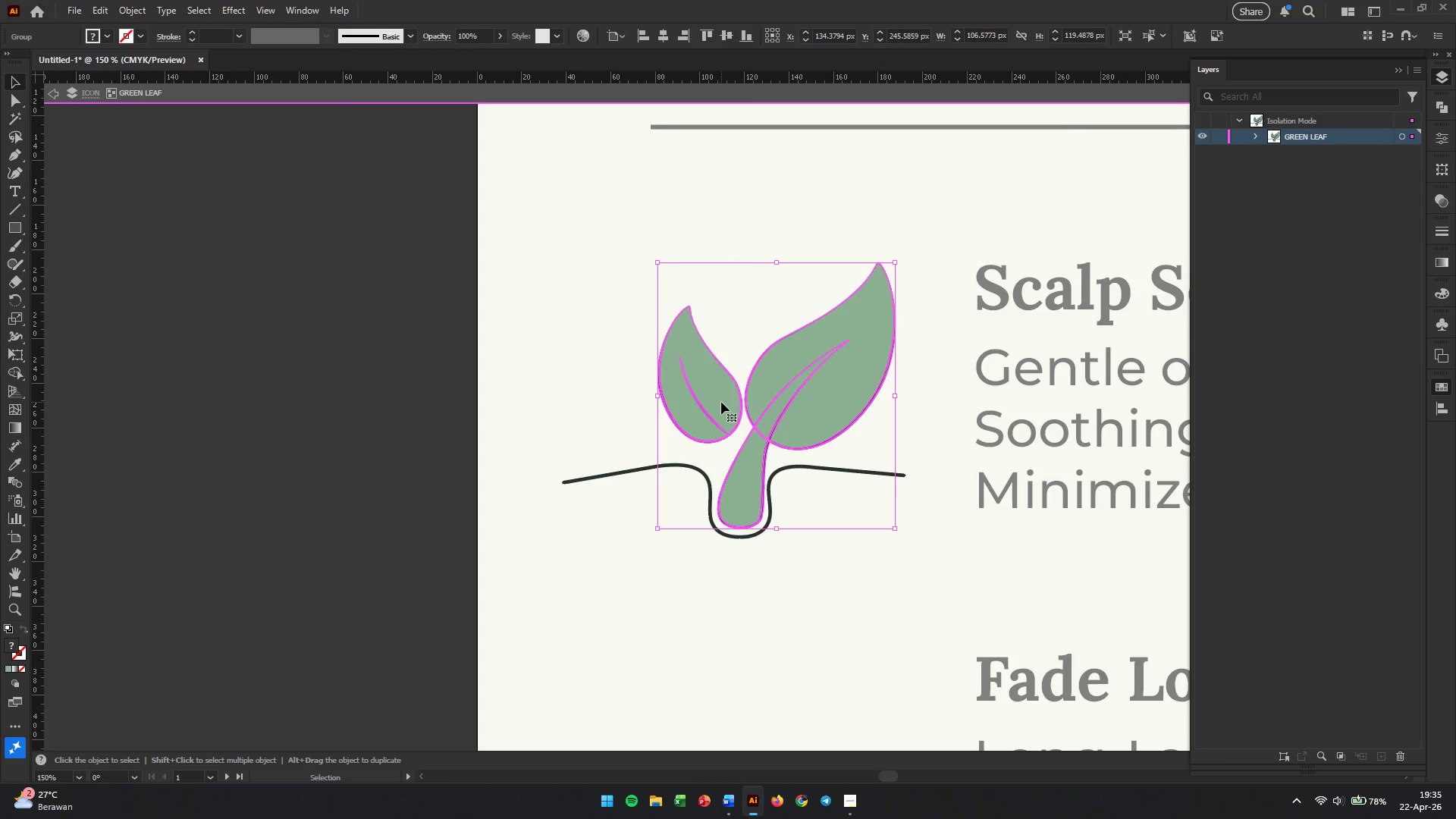 
double_click([721, 402])
 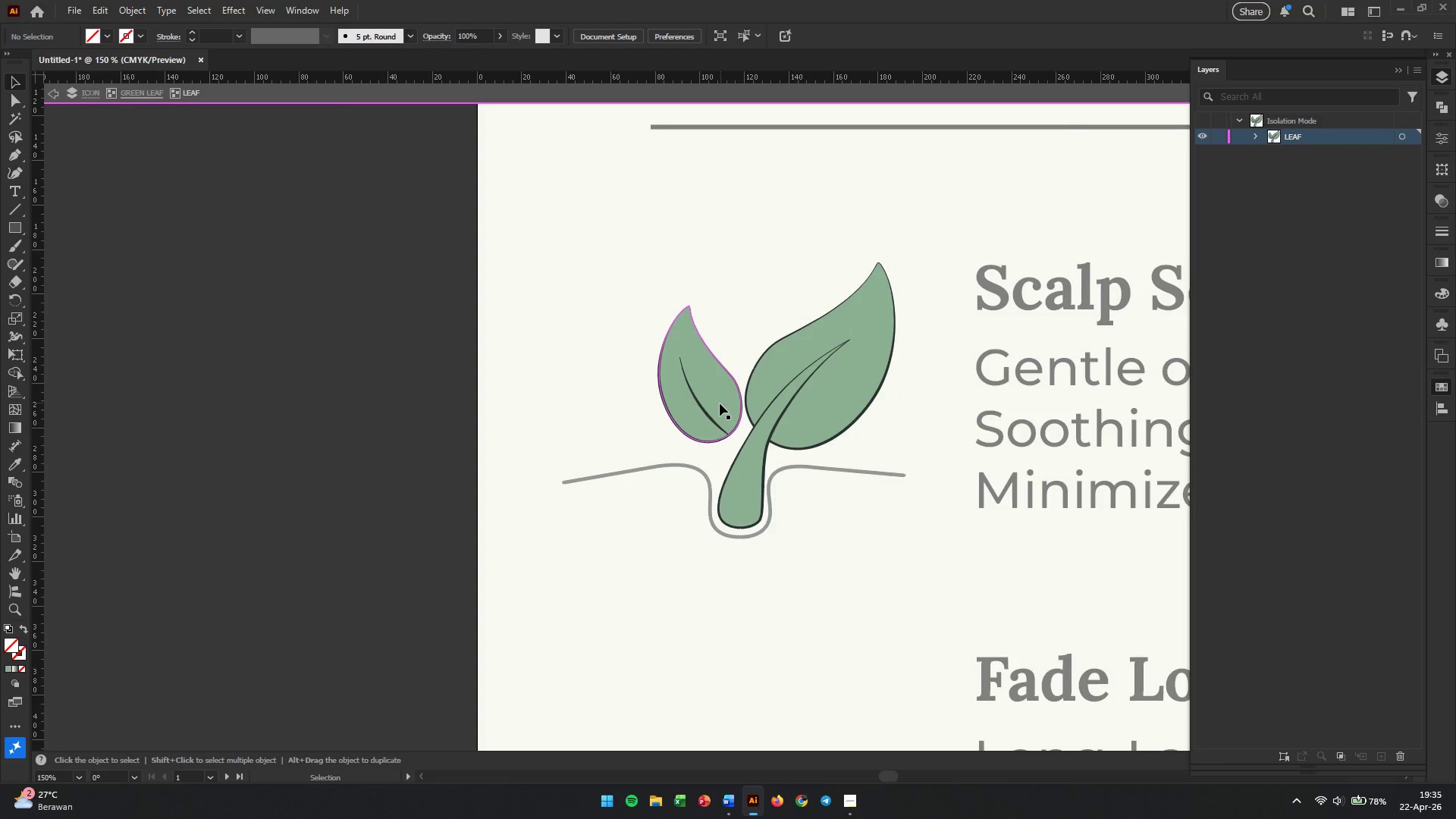 
left_click([718, 407])
 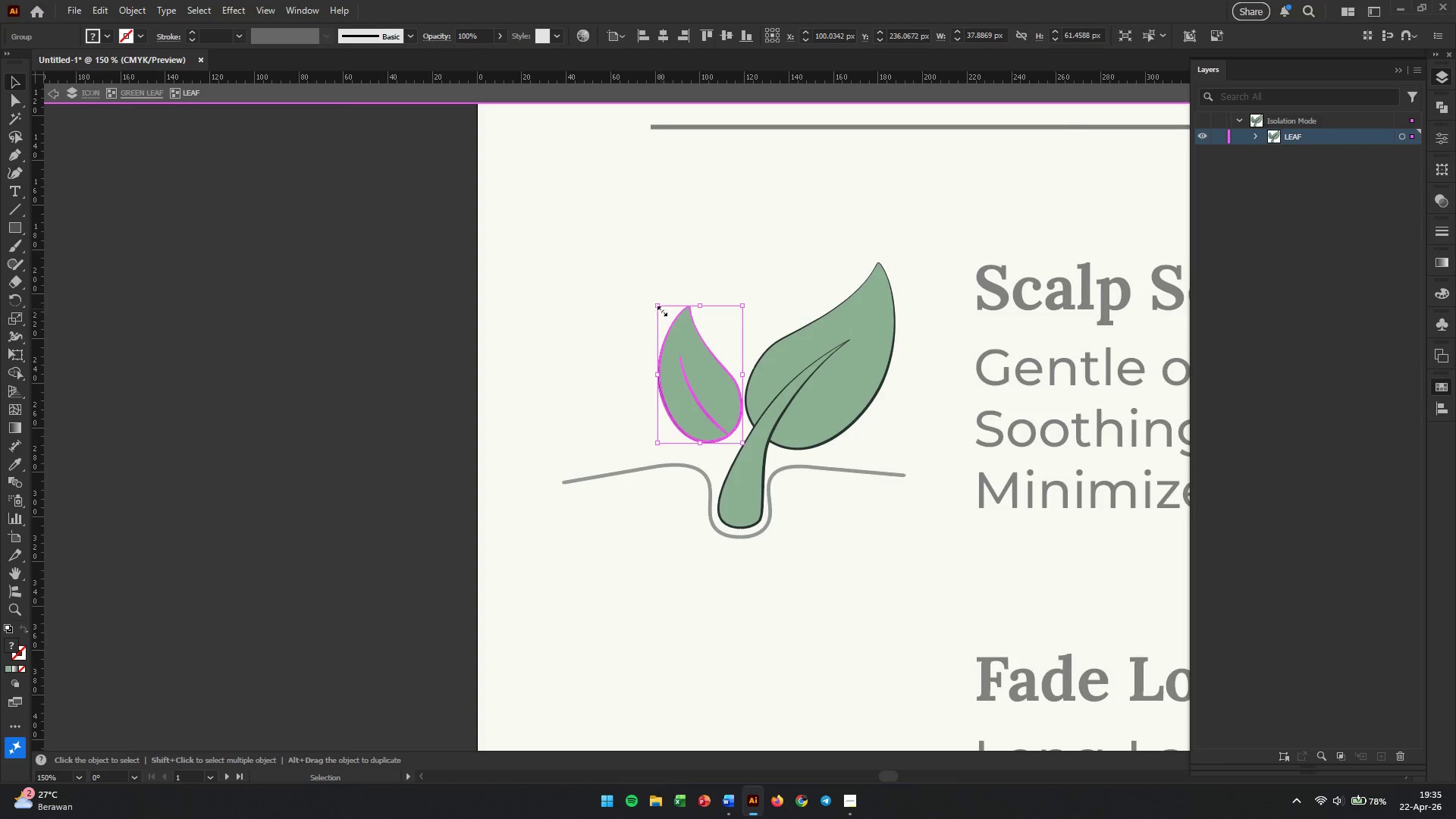 
hold_key(key=ShiftLeft, duration=2.36)
left_click_drag(start_coordinate=[657, 305], to_coordinate=[670, 334])
 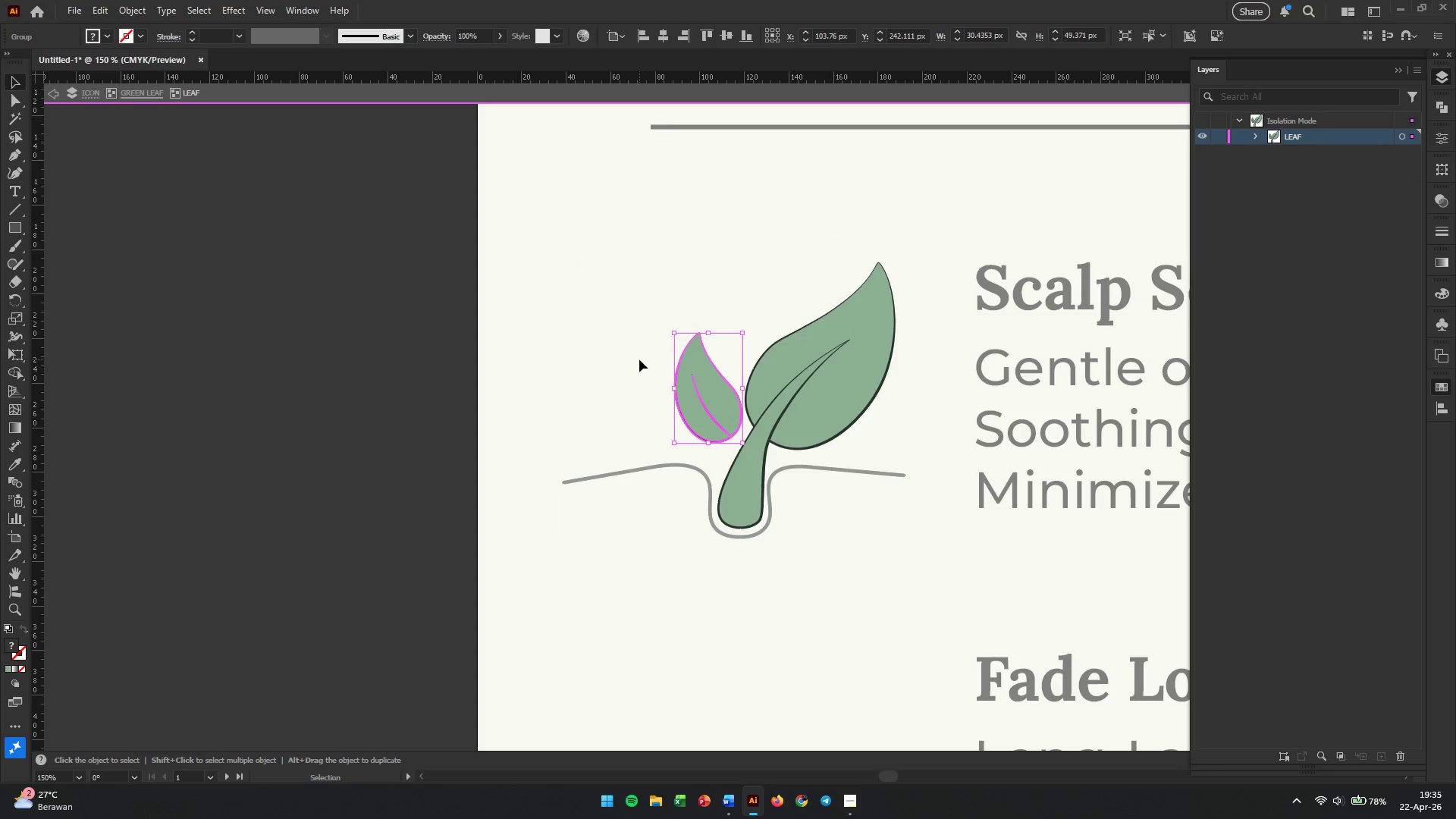 
double_click([639, 359])
 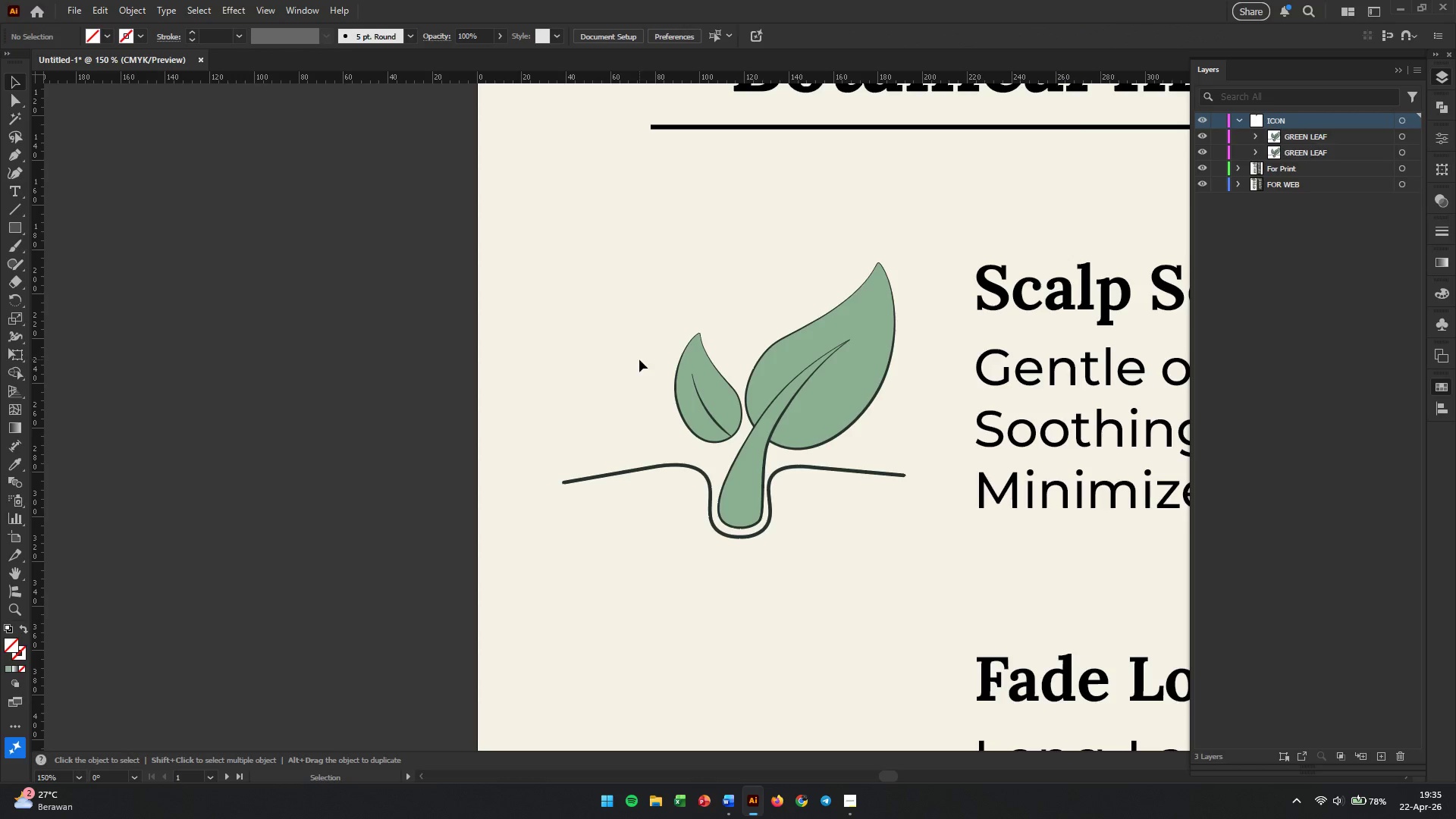 
left_click([695, 400])
 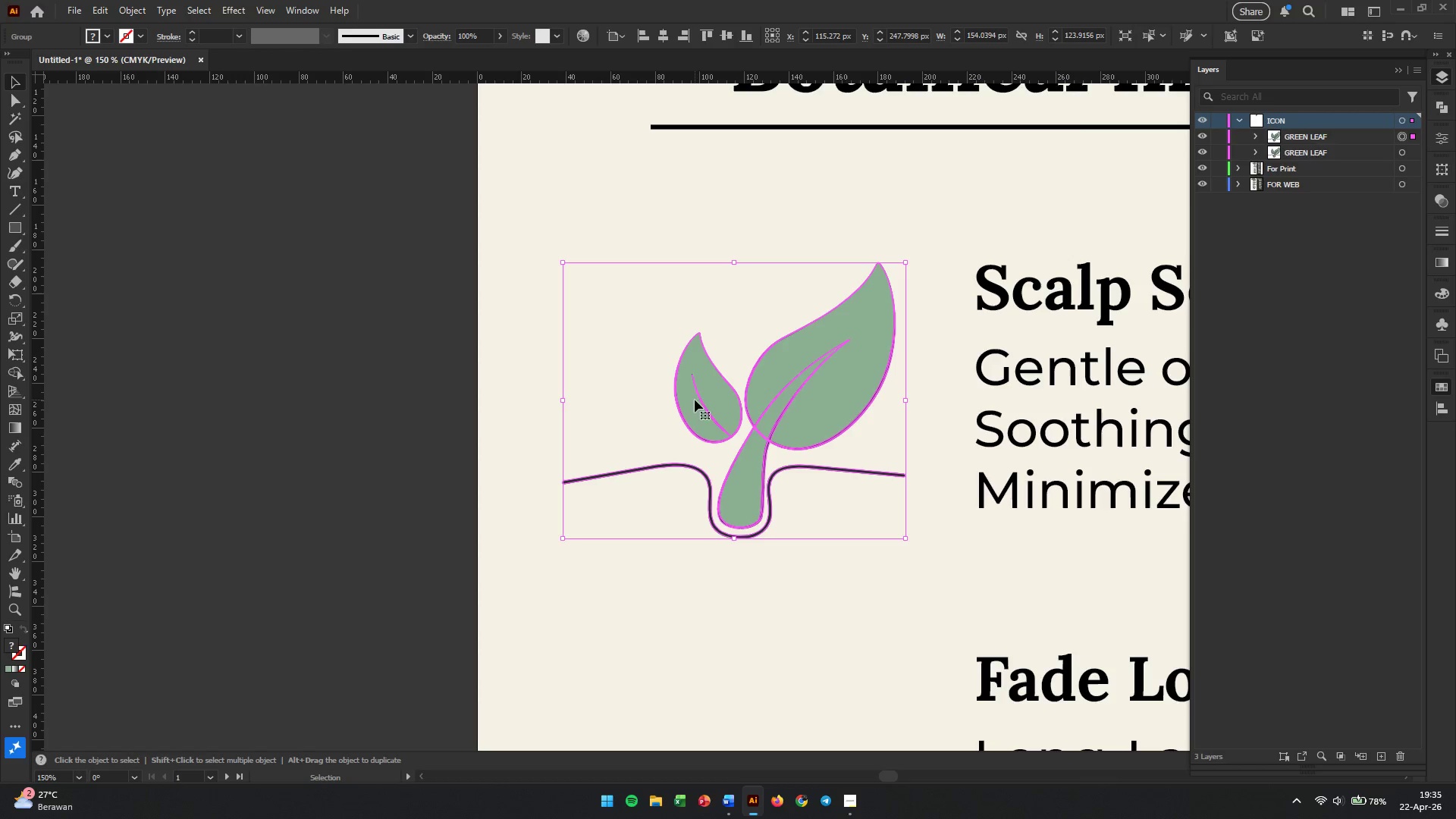 
hold_key(key=AltLeft, duration=0.86)
scroll: coordinate [698, 400], scroll_direction: down, amount: 5.0
 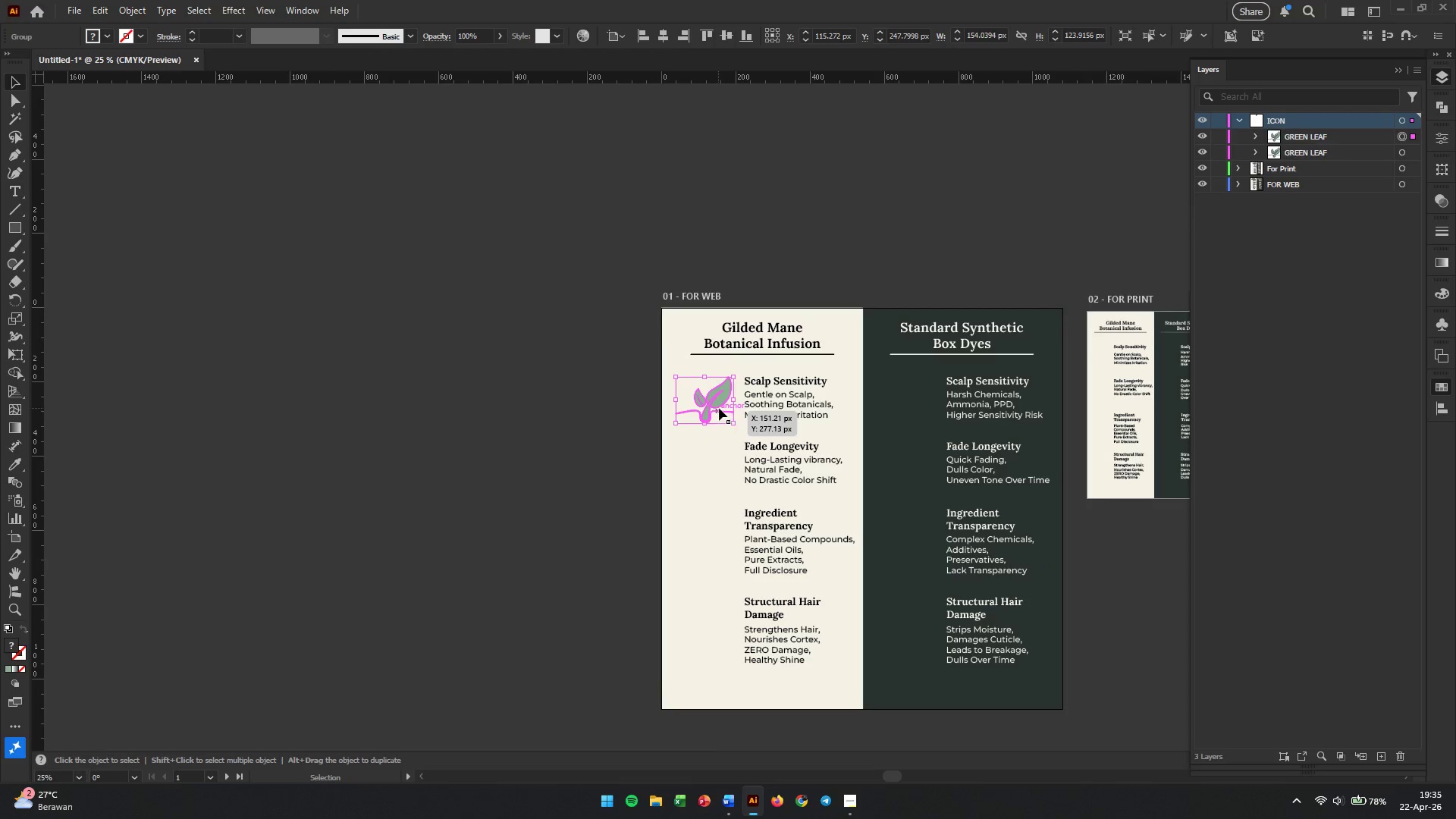 
hold_key(key=AltLeft, duration=1.11)
 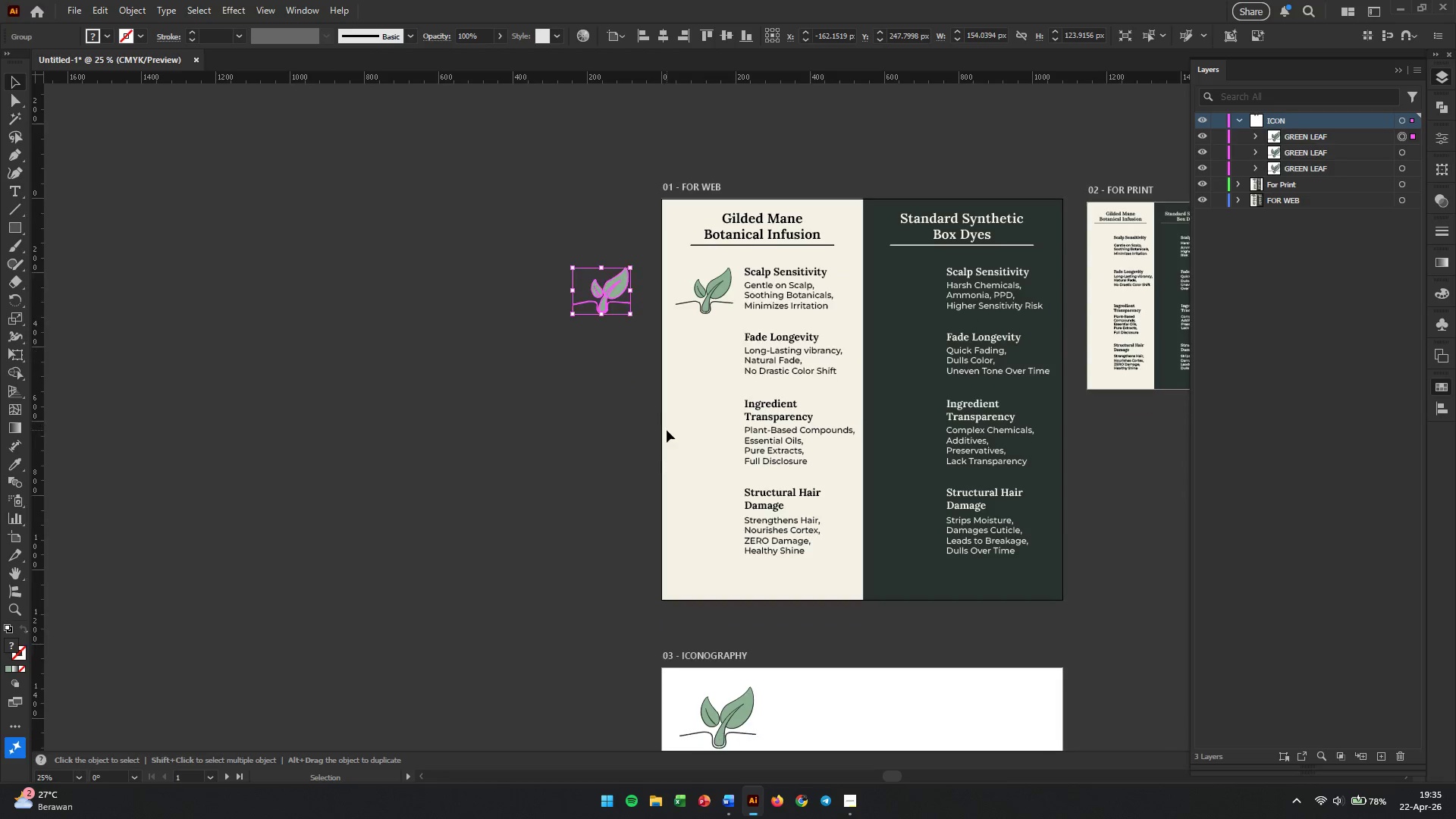 
hold_key(key=ShiftLeft, duration=0.67)
 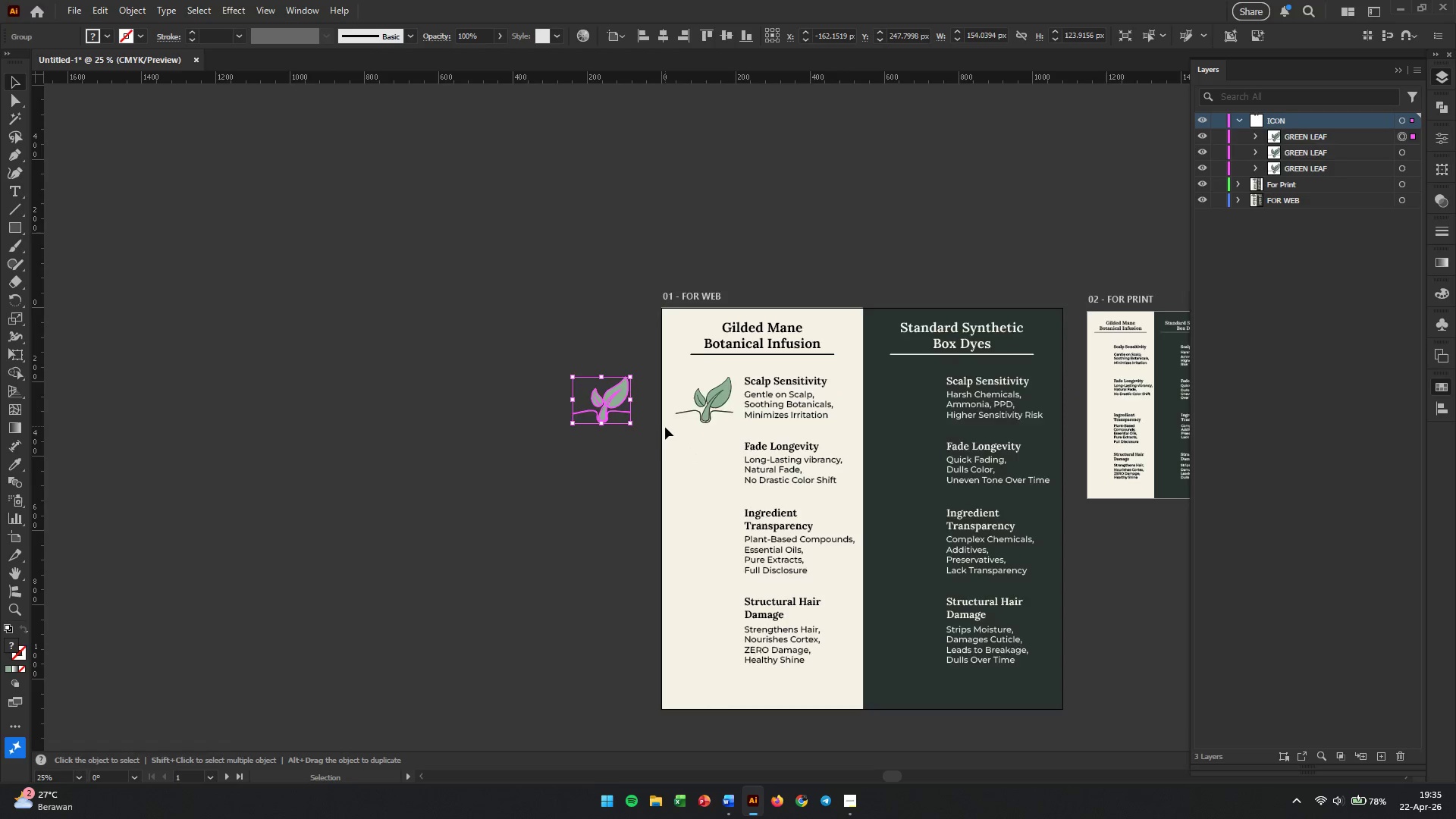 
scroll: coordinate [658, 493], scroll_direction: down, amount: 11.0
 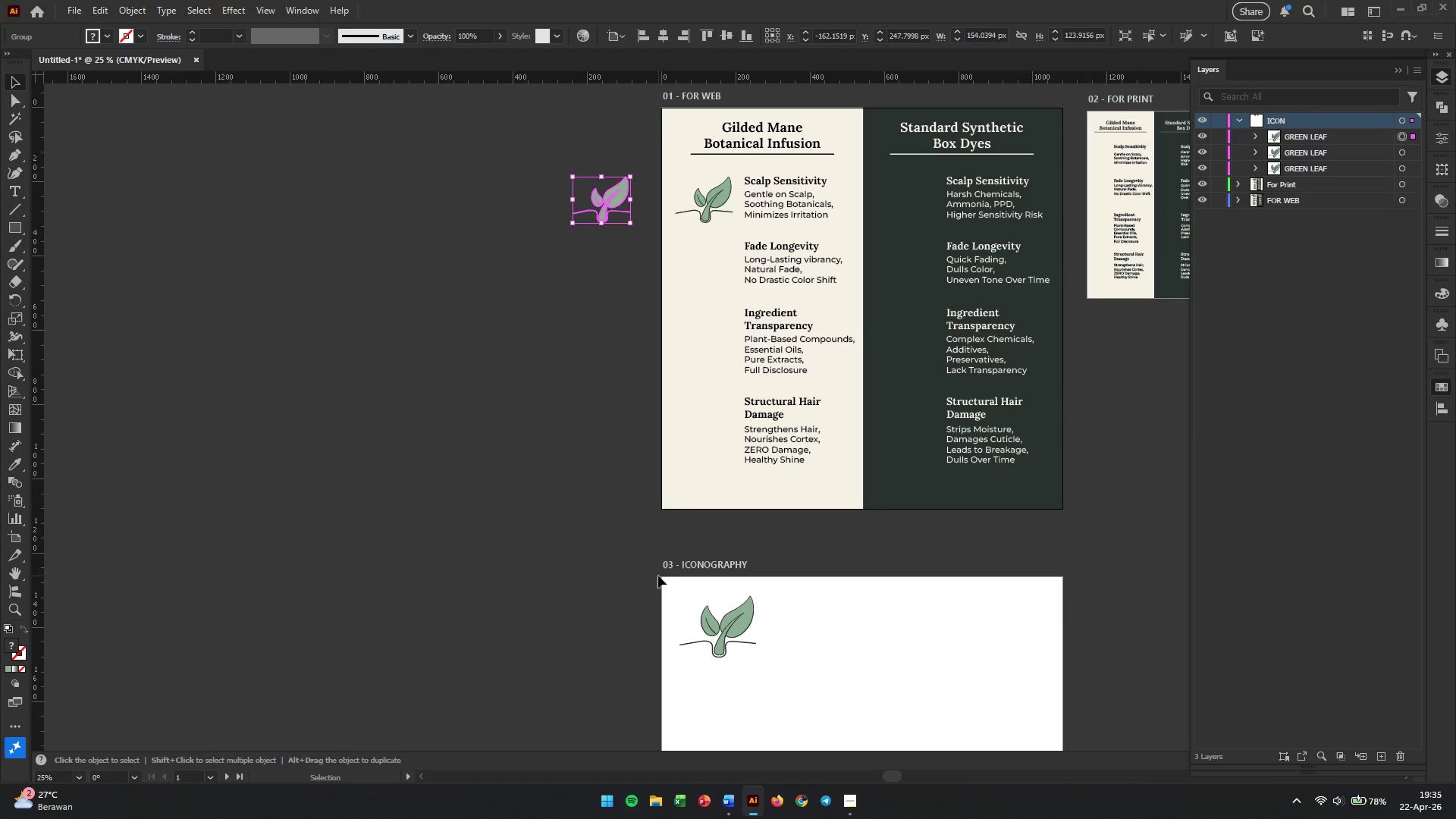 
left_click_drag(start_coordinate=[661, 589], to_coordinate=[792, 719])
 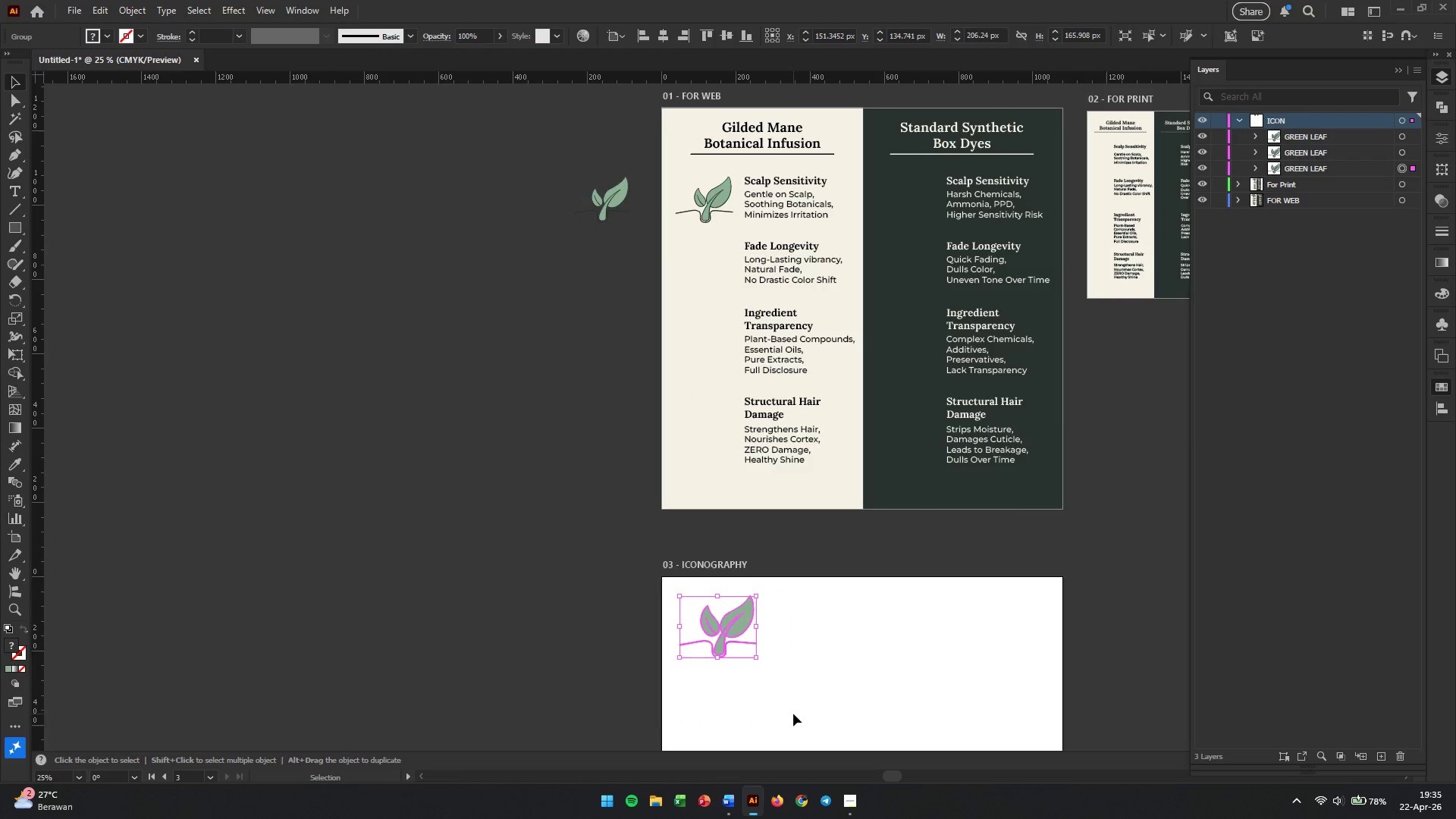 
key(Backspace)
 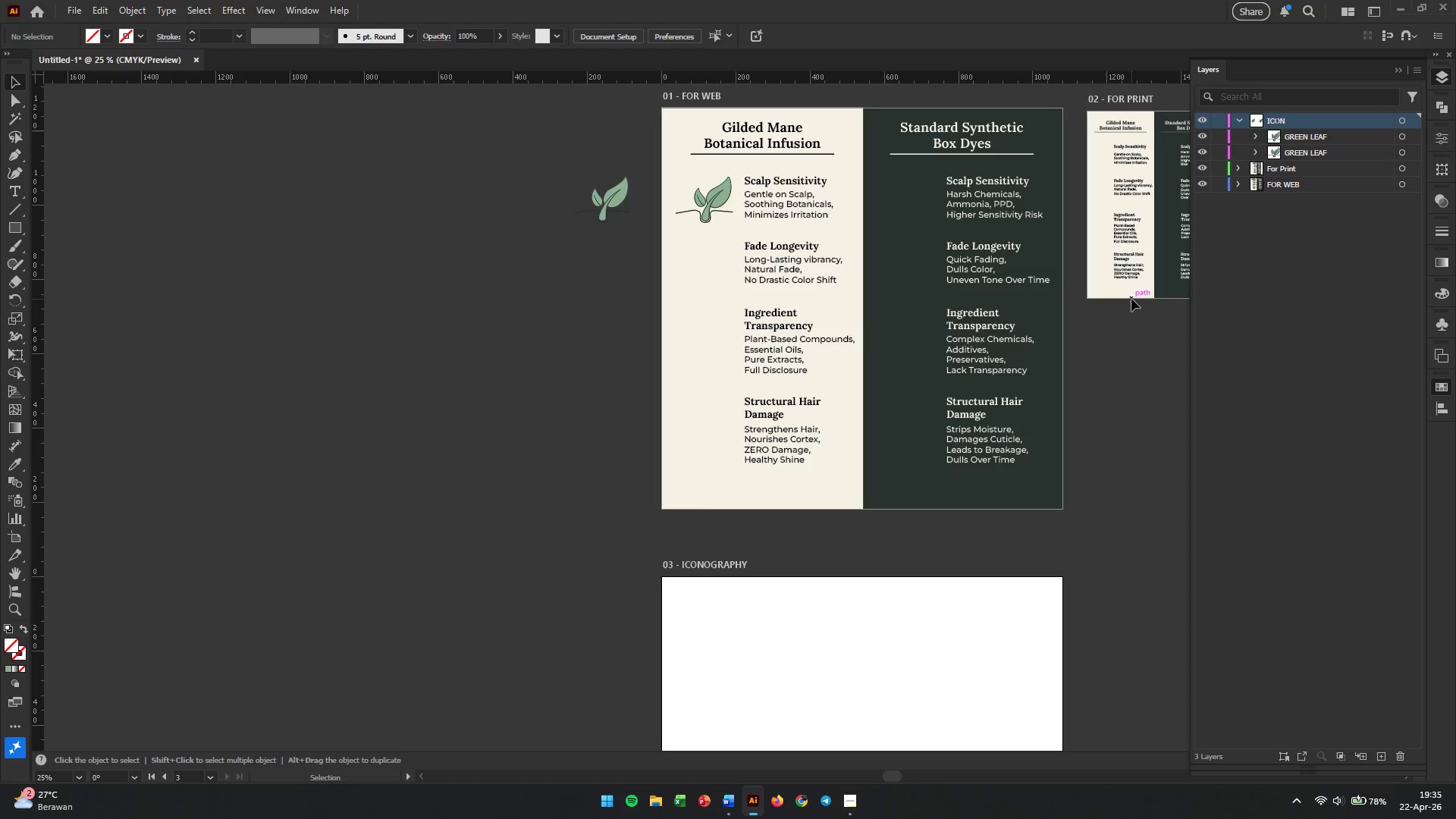 
wait(5.66)
 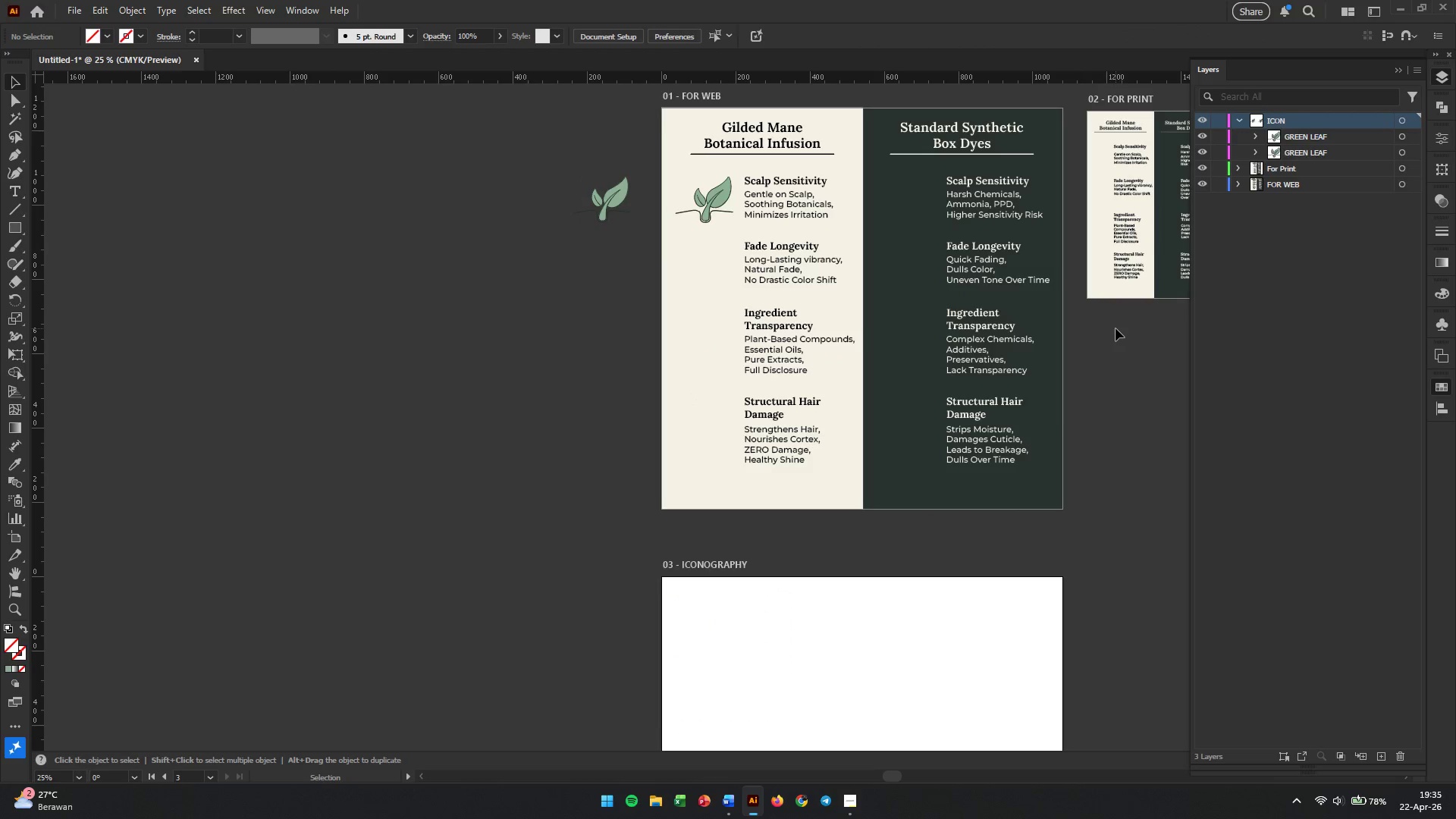 
scroll: coordinate [1160, 328], scroll_direction: up, amount: 3.0
 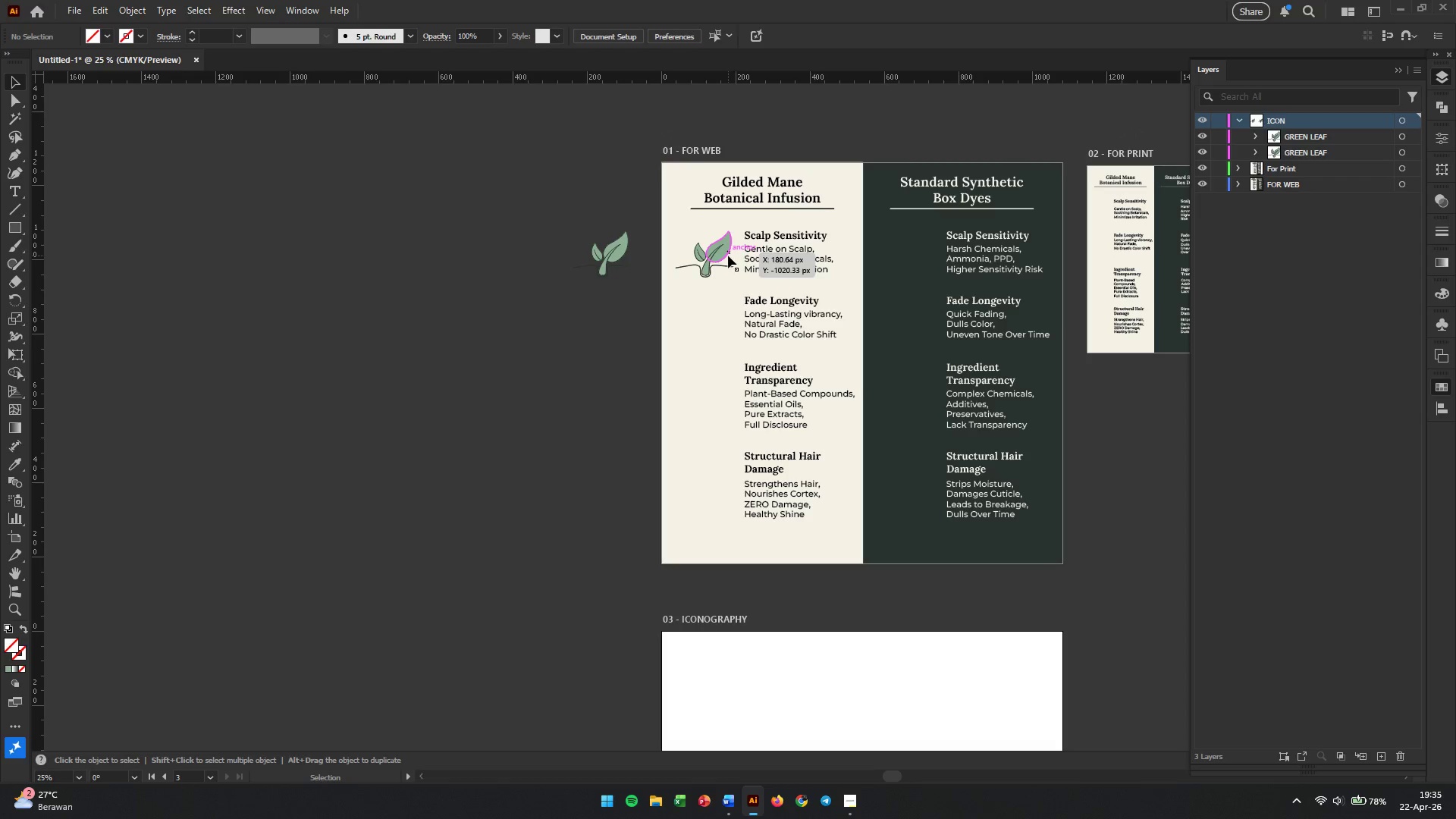 
left_click([717, 258])
 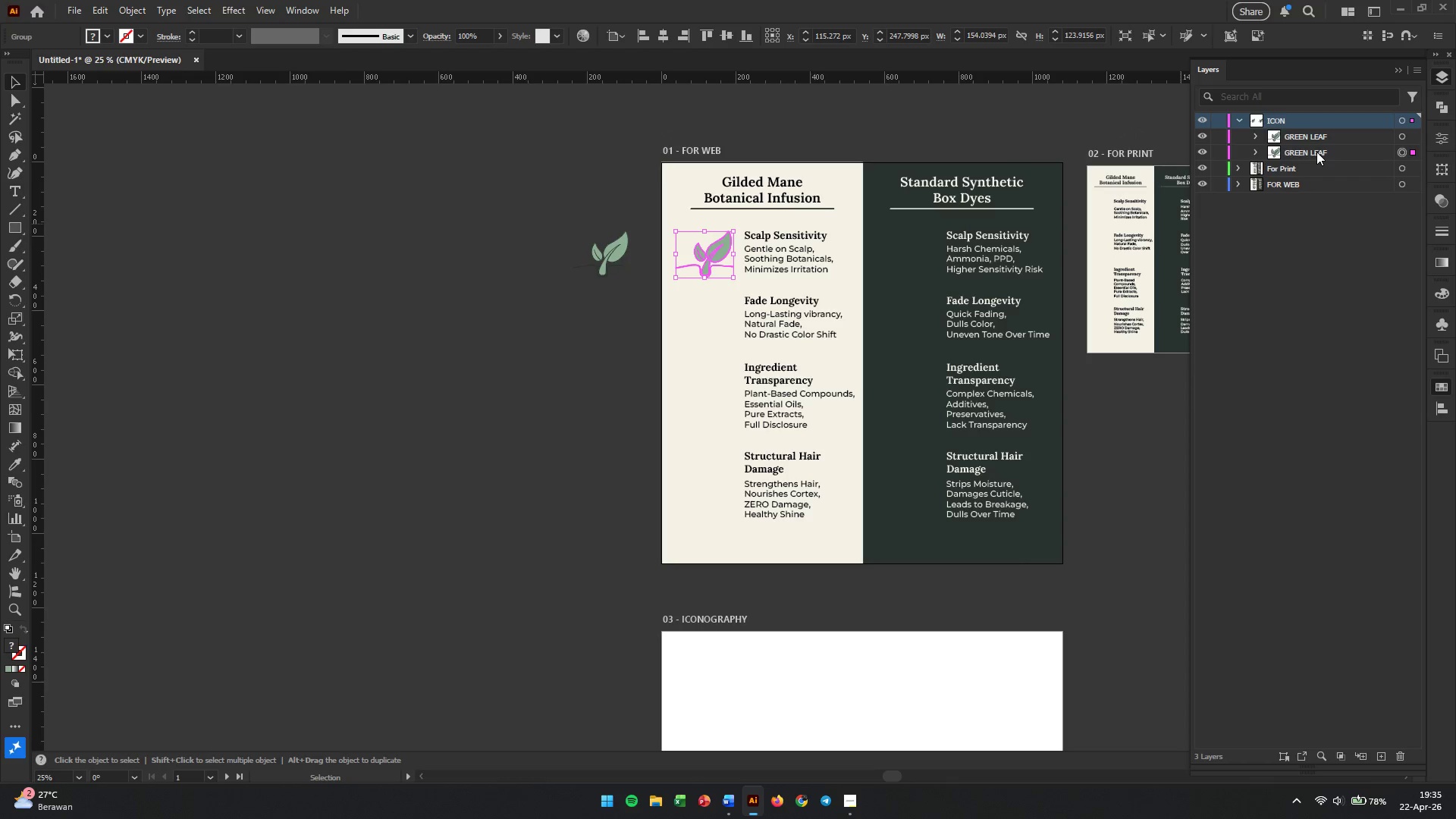 
left_click([1316, 152])
 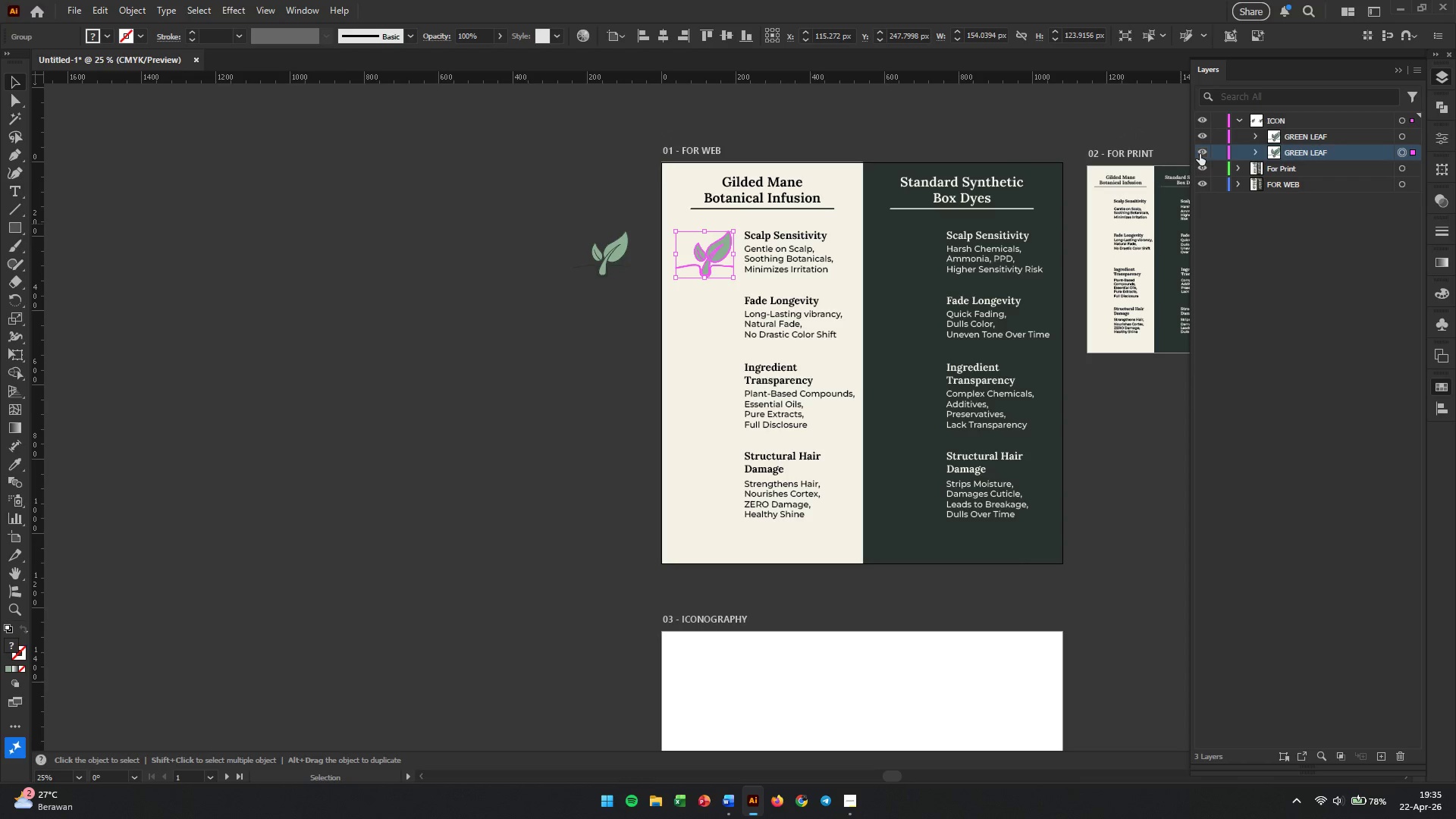 
double_click([1200, 154])
 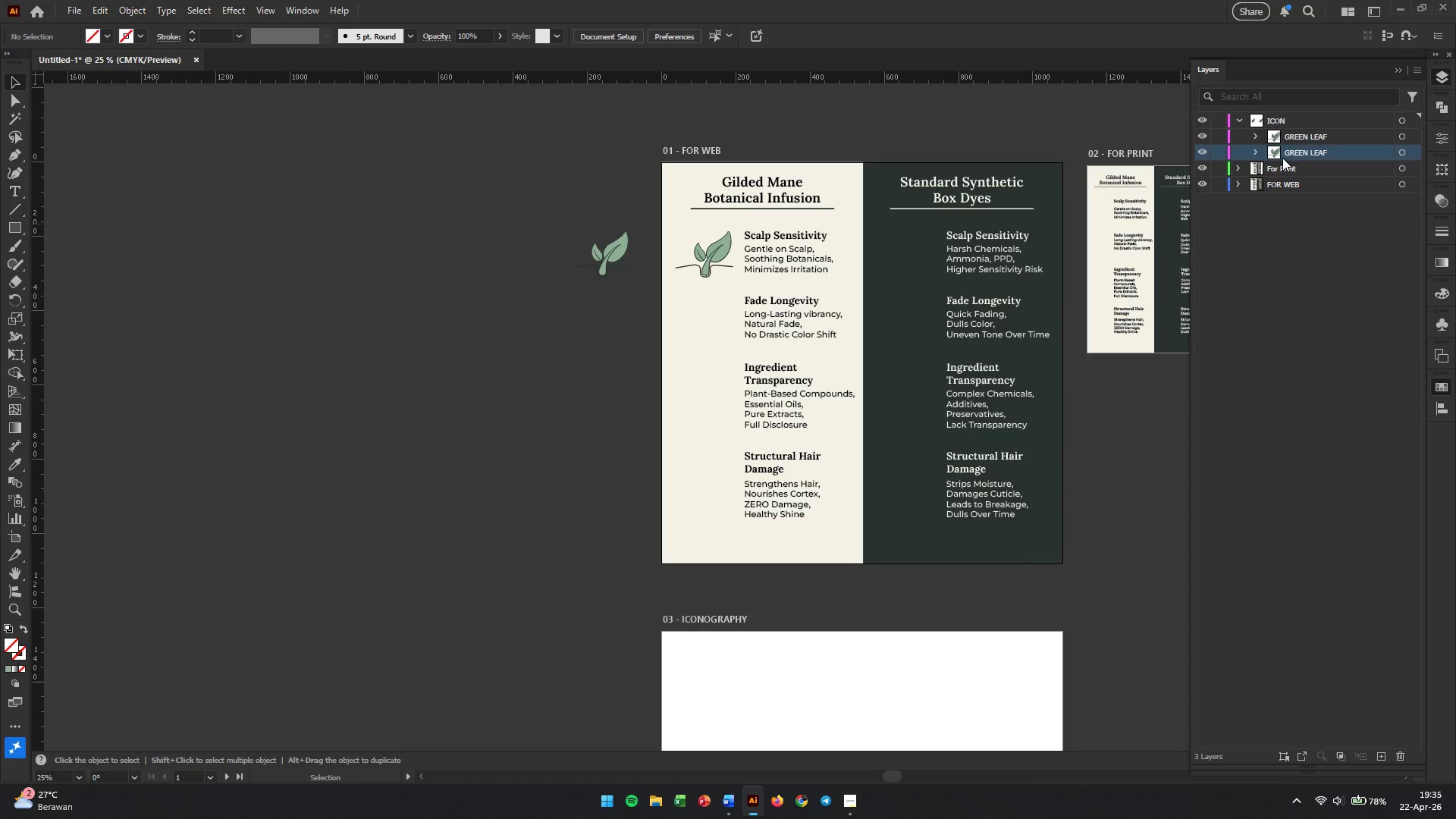 
left_click_drag(start_coordinate=[1276, 158], to_coordinate=[1275, 183])
 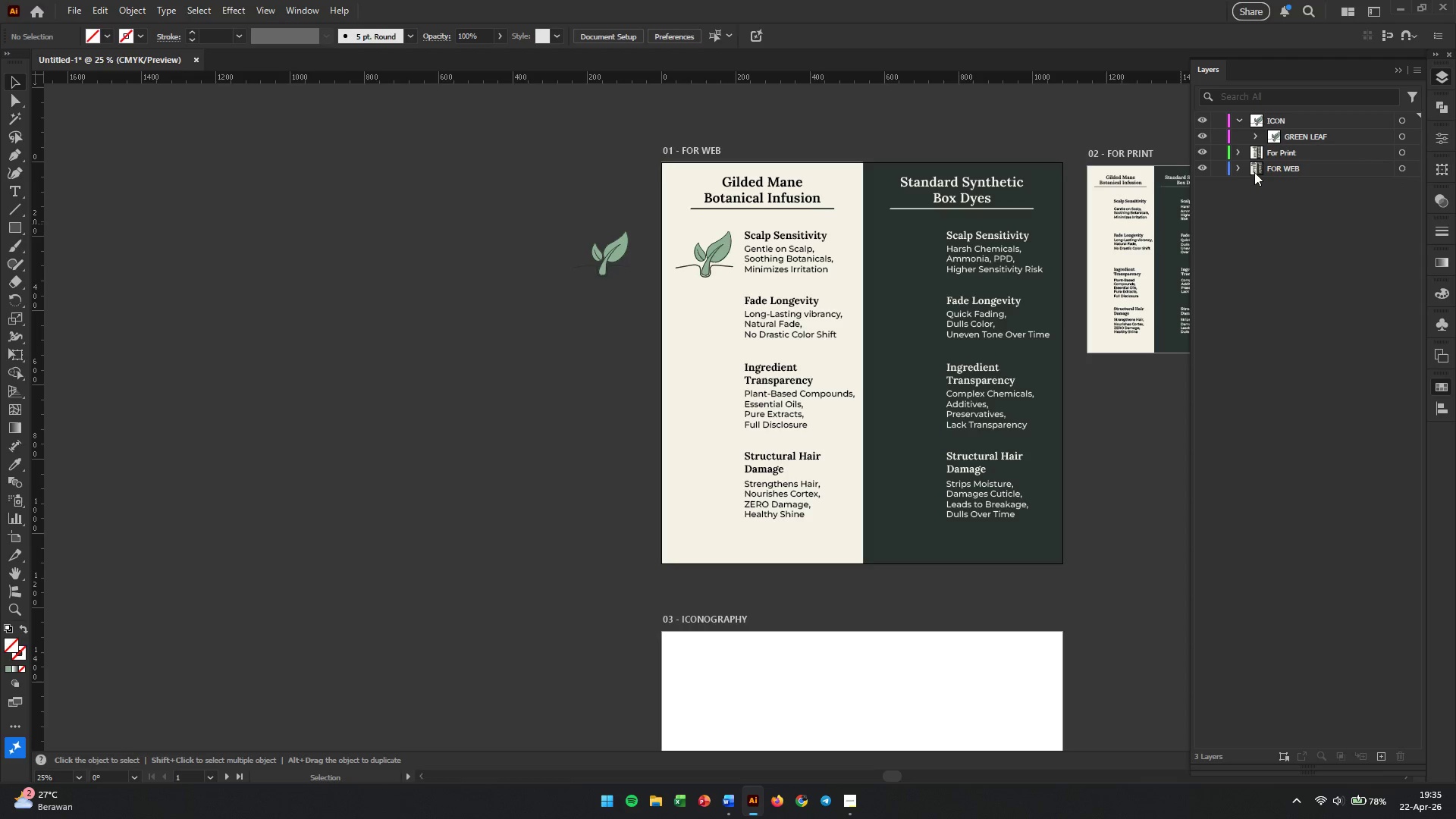 
left_click([1238, 165])
 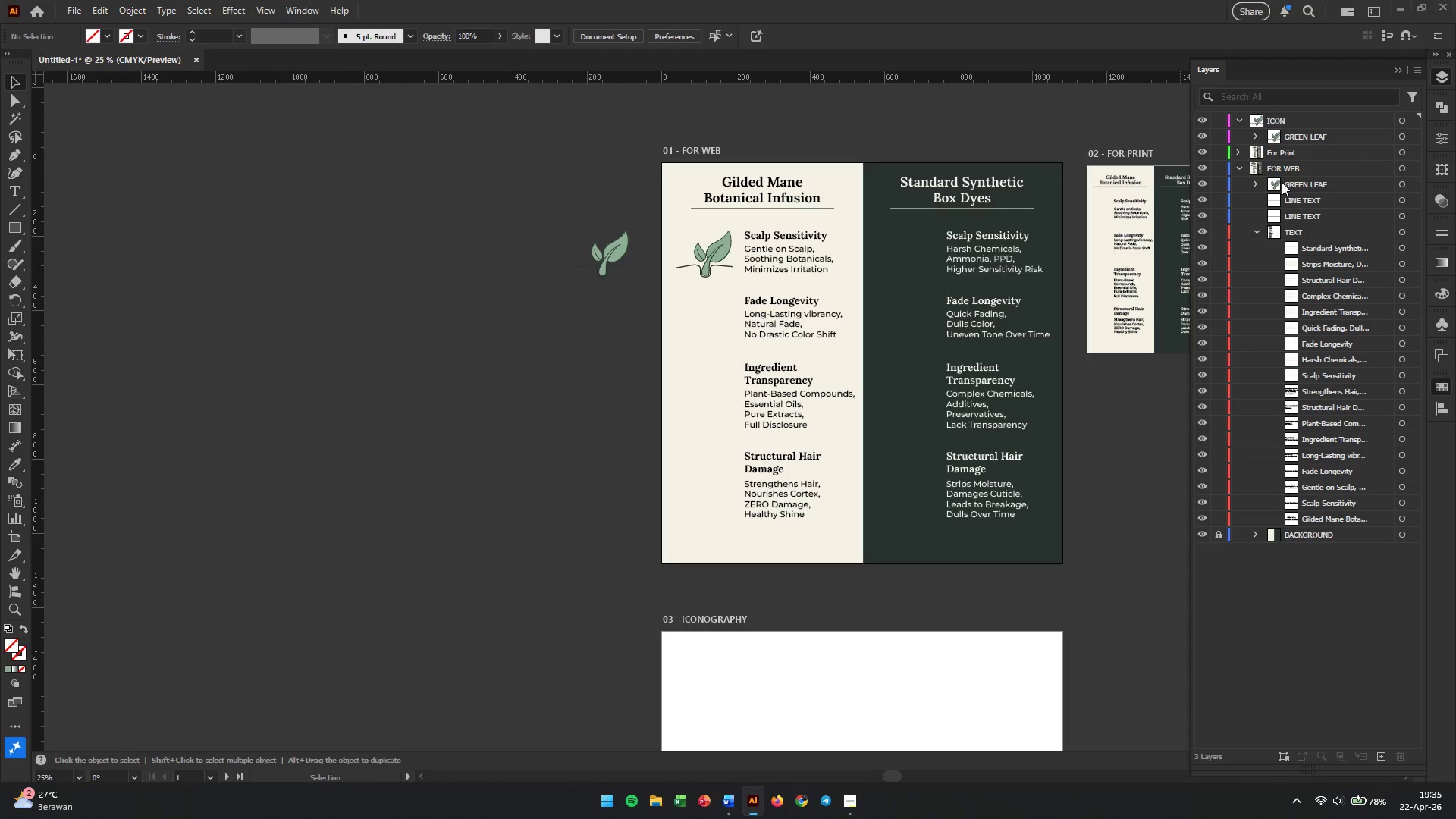 
double_click([1289, 182])
 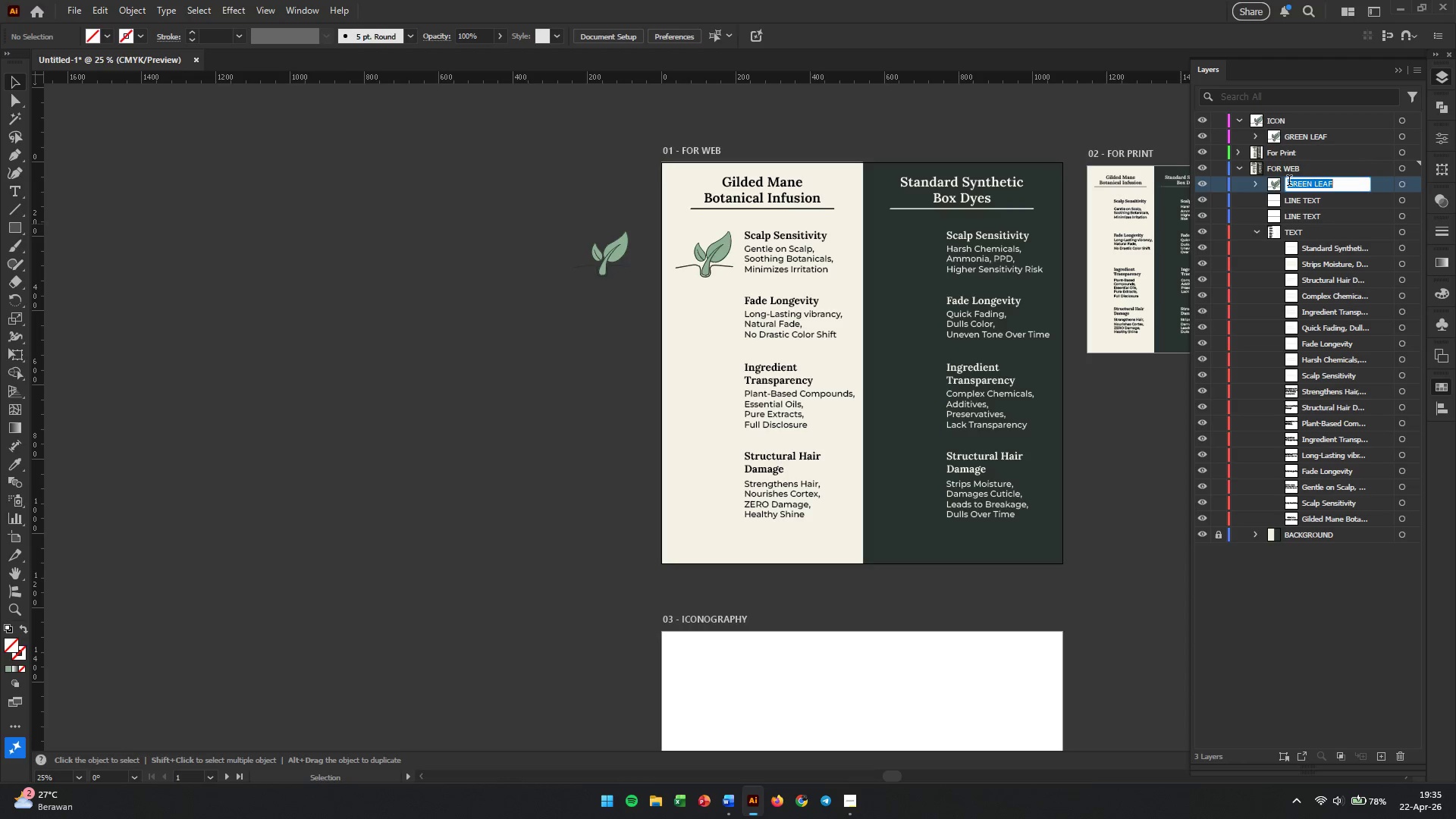 
left_click([1289, 182])
 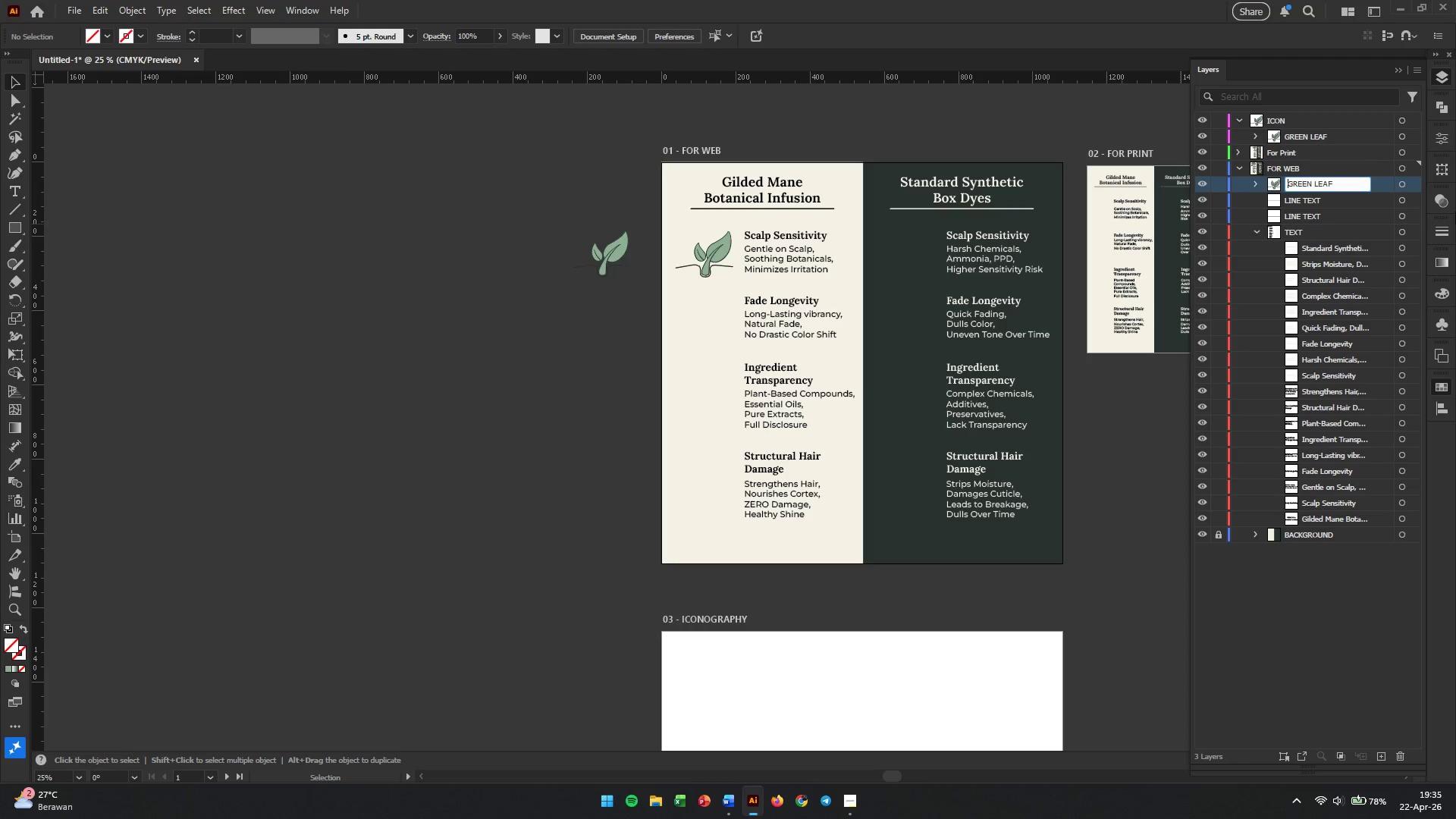 
type(ICON - )
 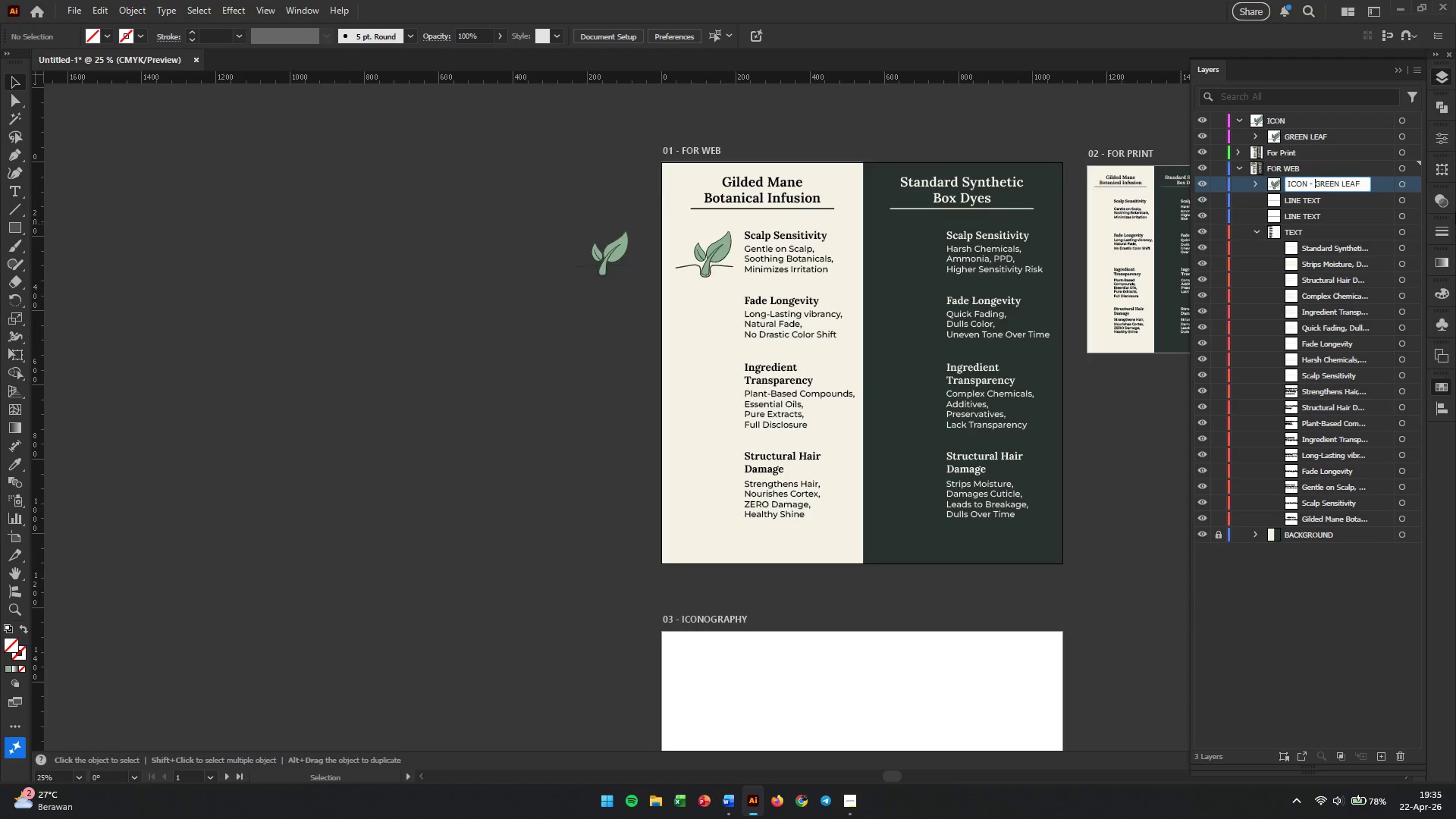 
key(Enter)
 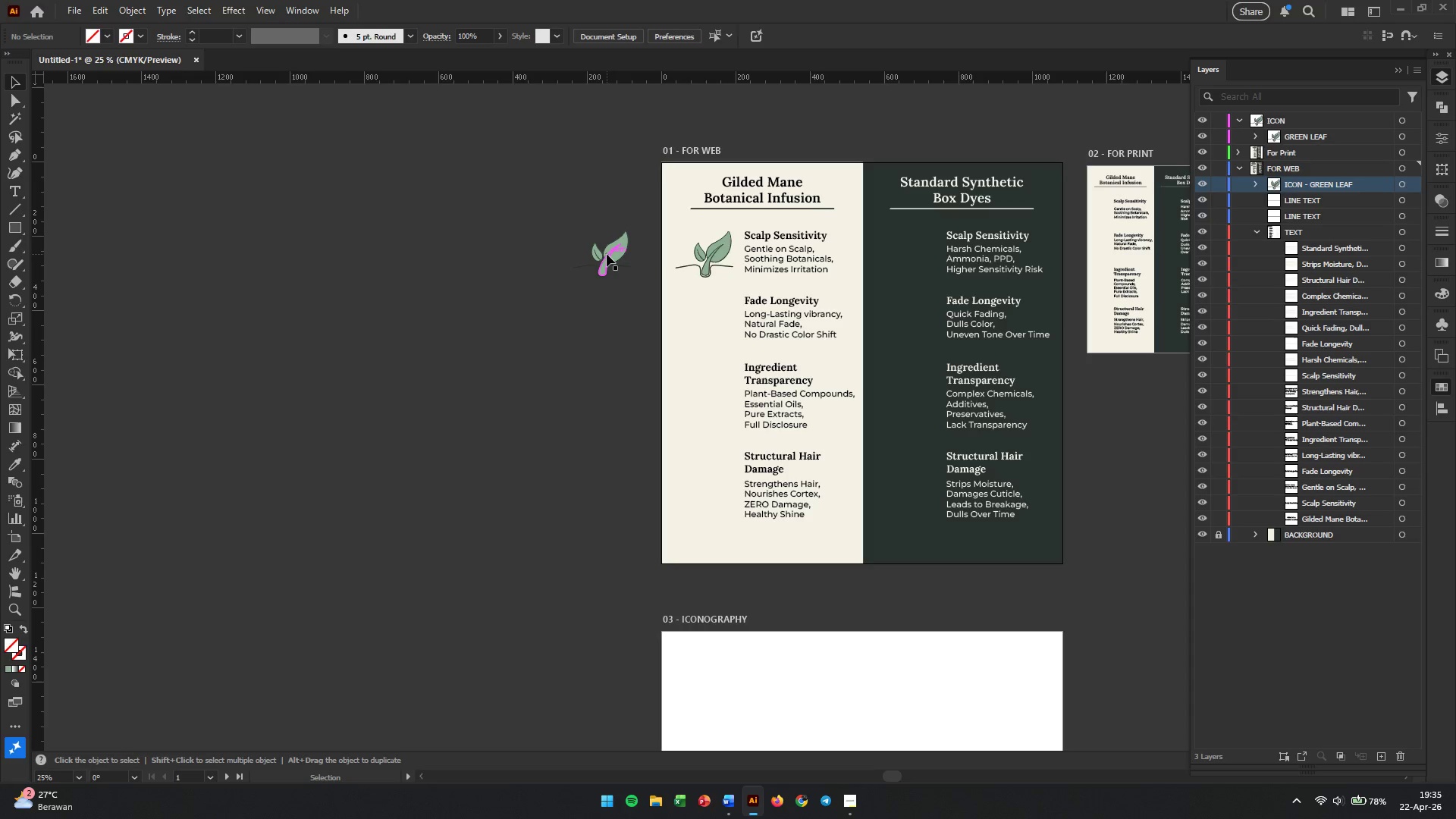 
left_click_drag(start_coordinate=[607, 254], to_coordinate=[1112, 213])
 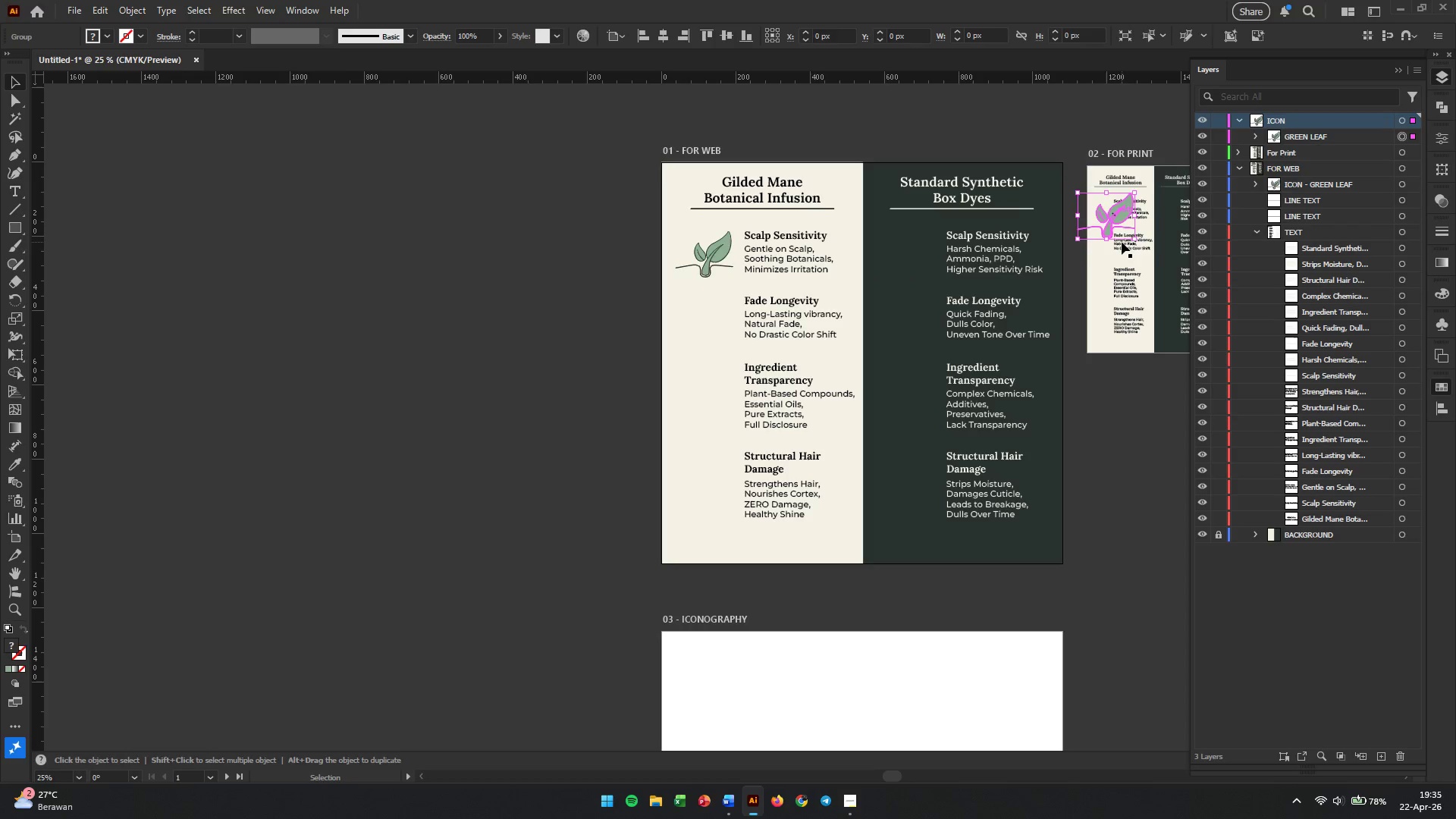 
hold_key(key=Space, duration=0.58)
 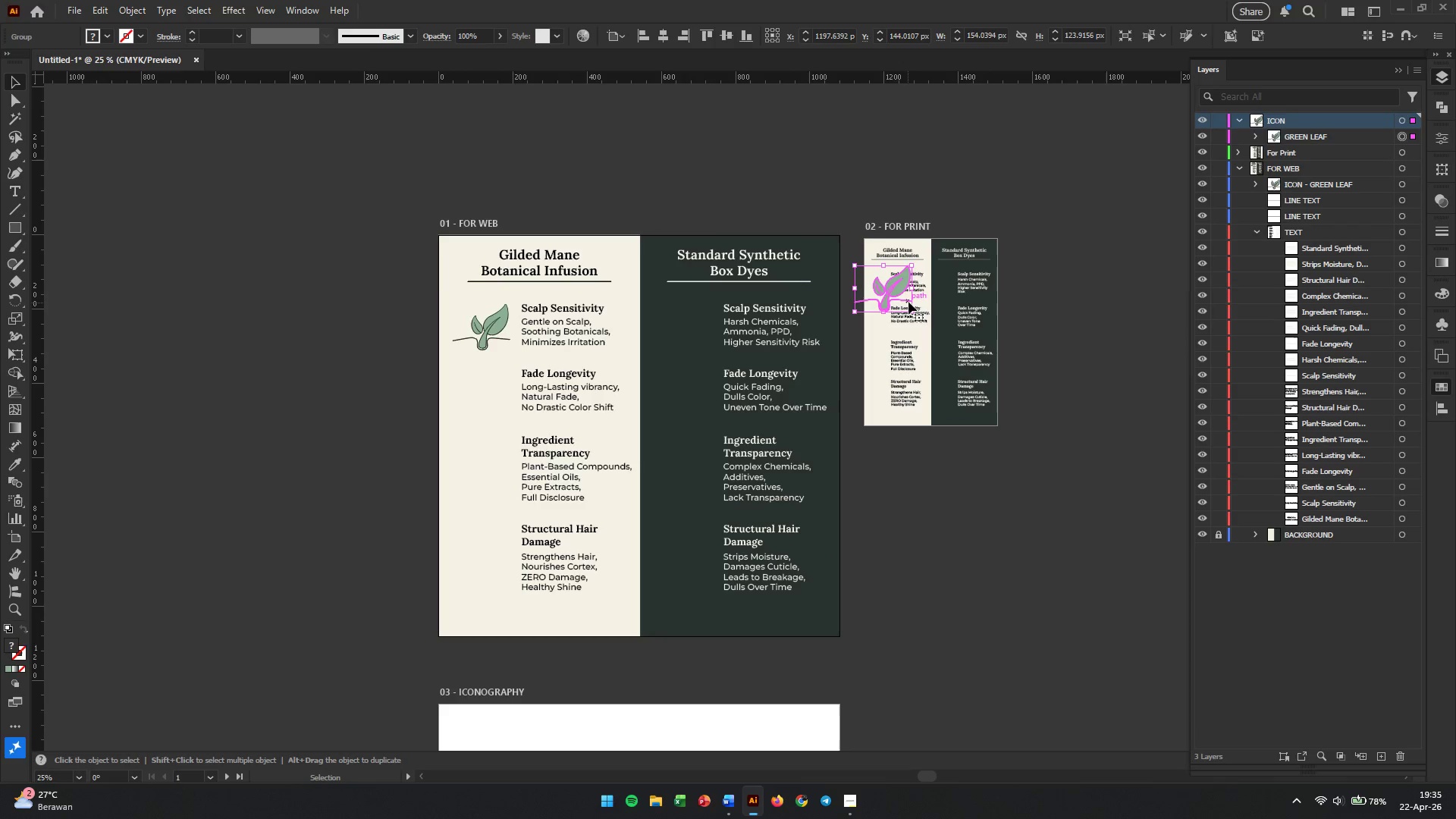 
left_click_drag(start_coordinate=[1119, 251], to_coordinate=[896, 324])
 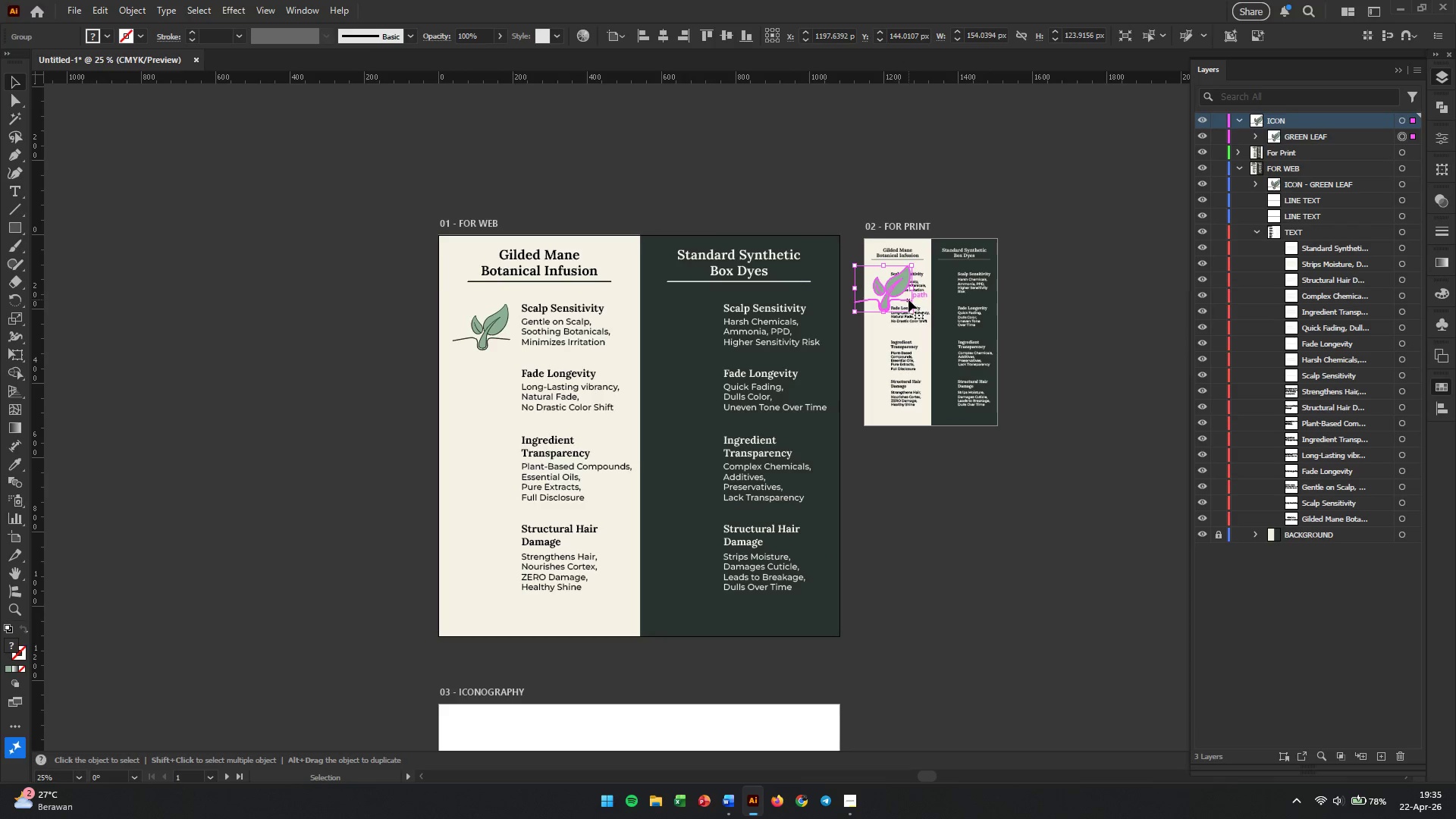 
hold_key(key=AltLeft, duration=1.03)
 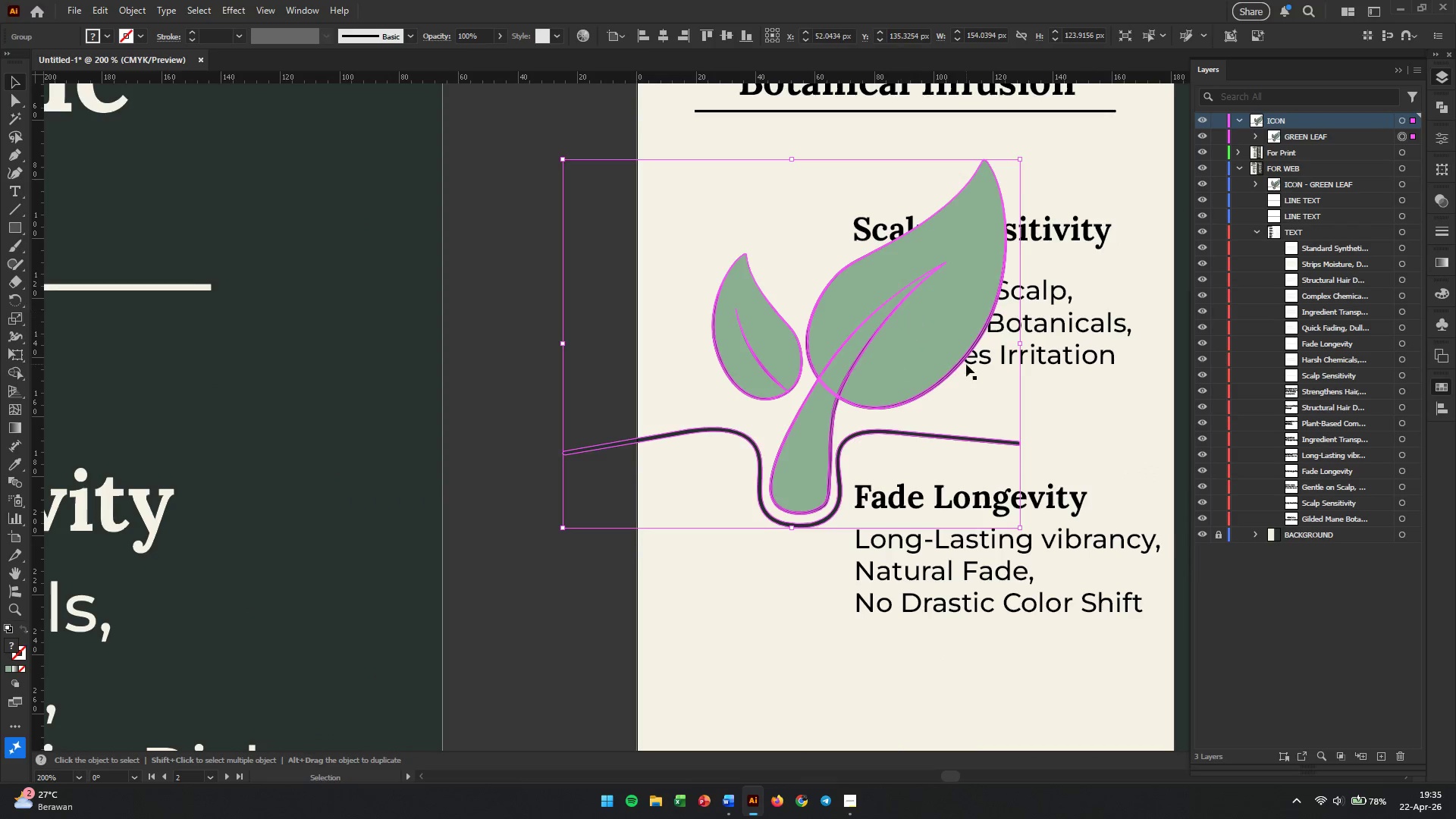 
left_click([901, 312])
 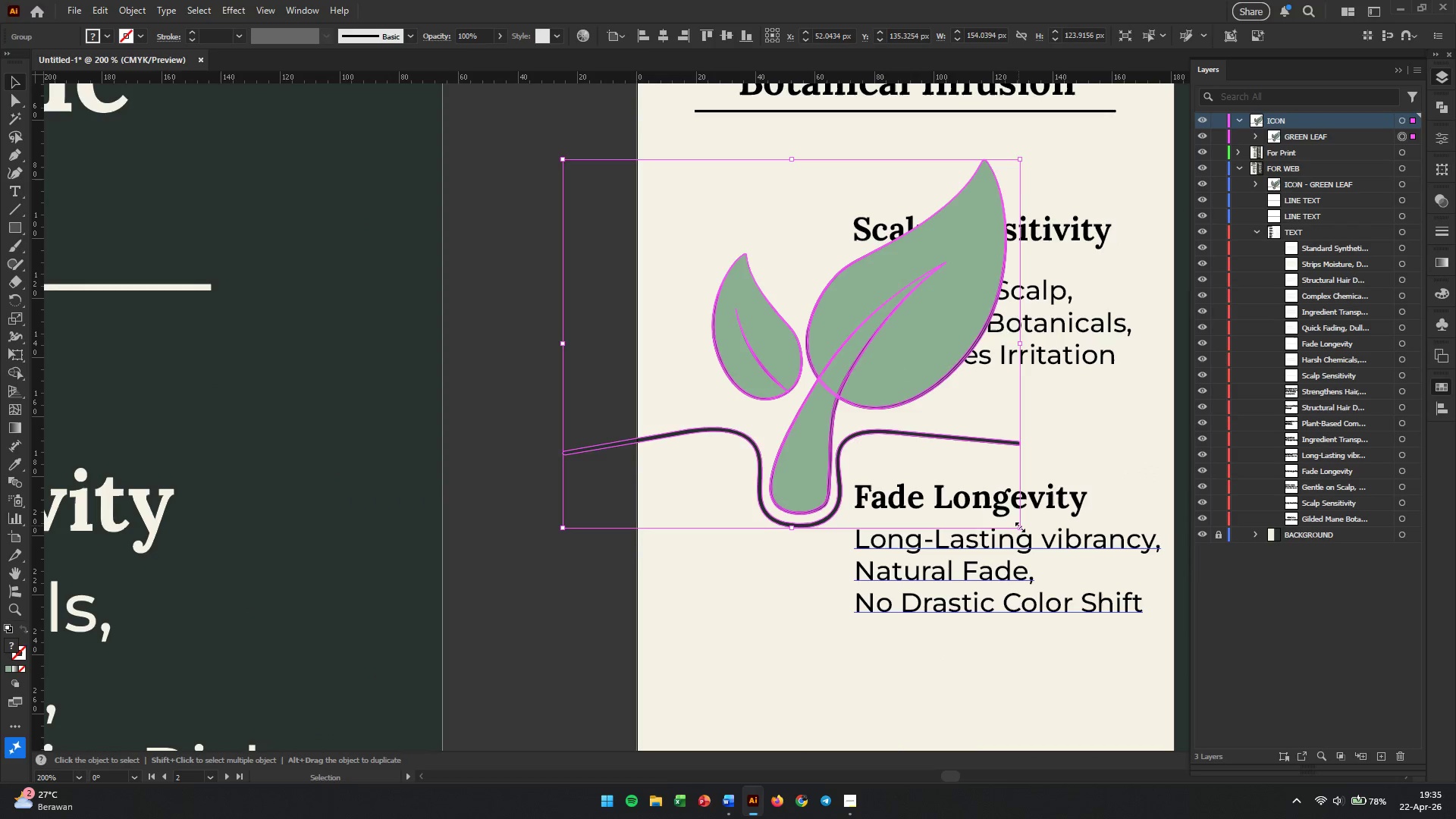 
scroll: coordinate [896, 281], scroll_direction: up, amount: 6.0
 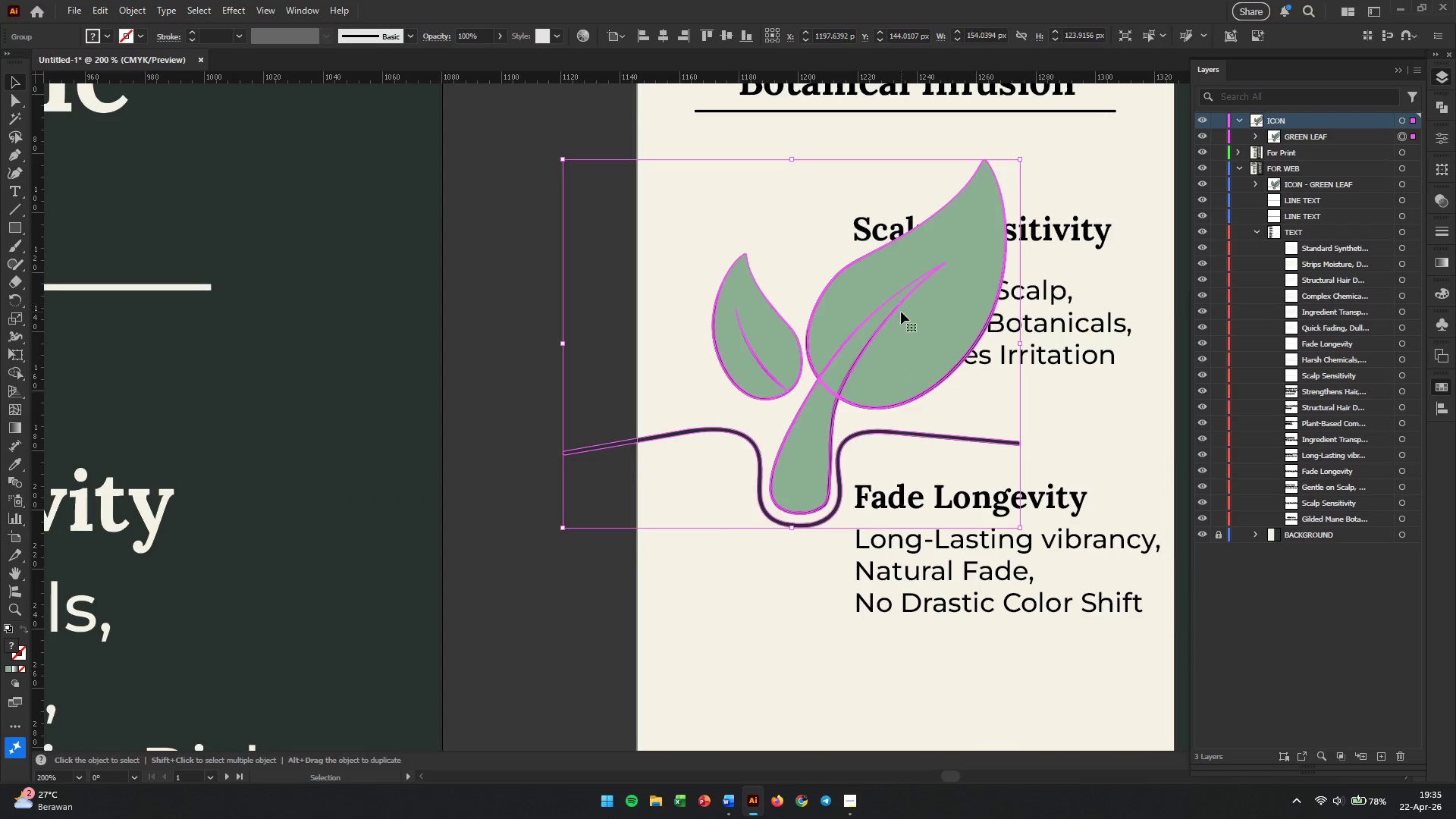 
left_click_drag(start_coordinate=[1018, 526], to_coordinate=[799, 303])
 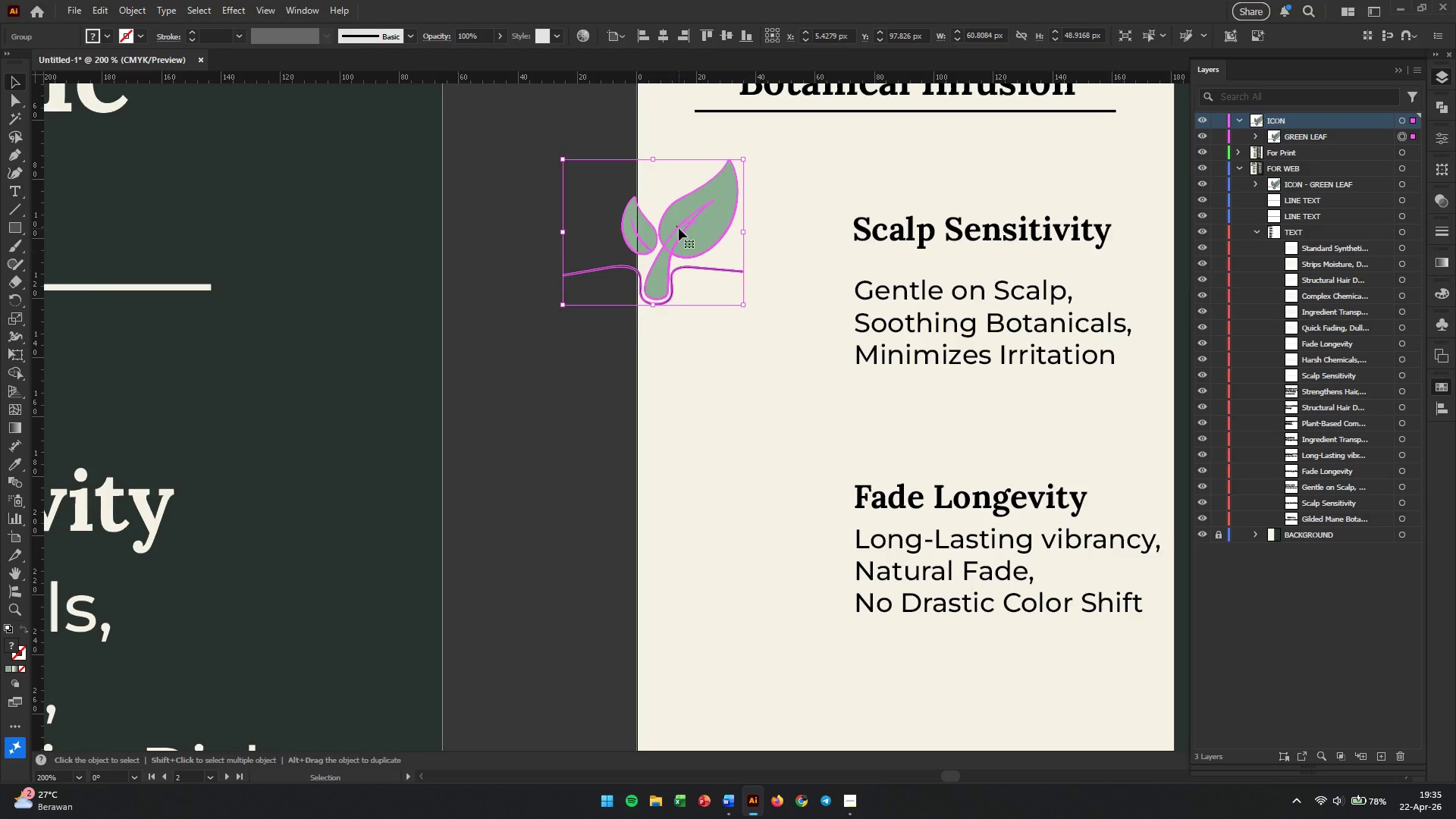 
hold_key(key=ShiftLeft, duration=1.12)
 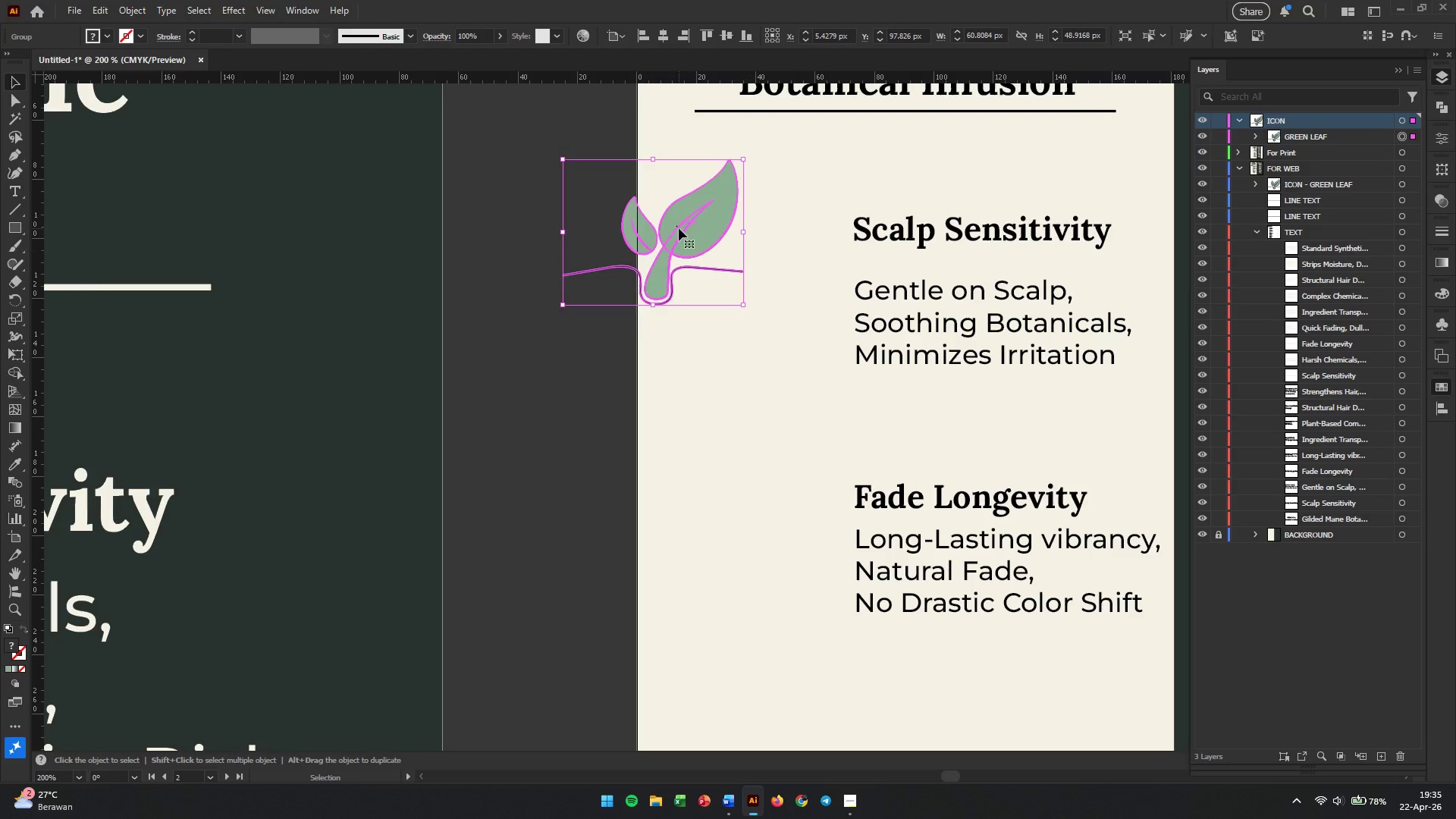 
left_click_drag(start_coordinate=[679, 228], to_coordinate=[776, 285])
 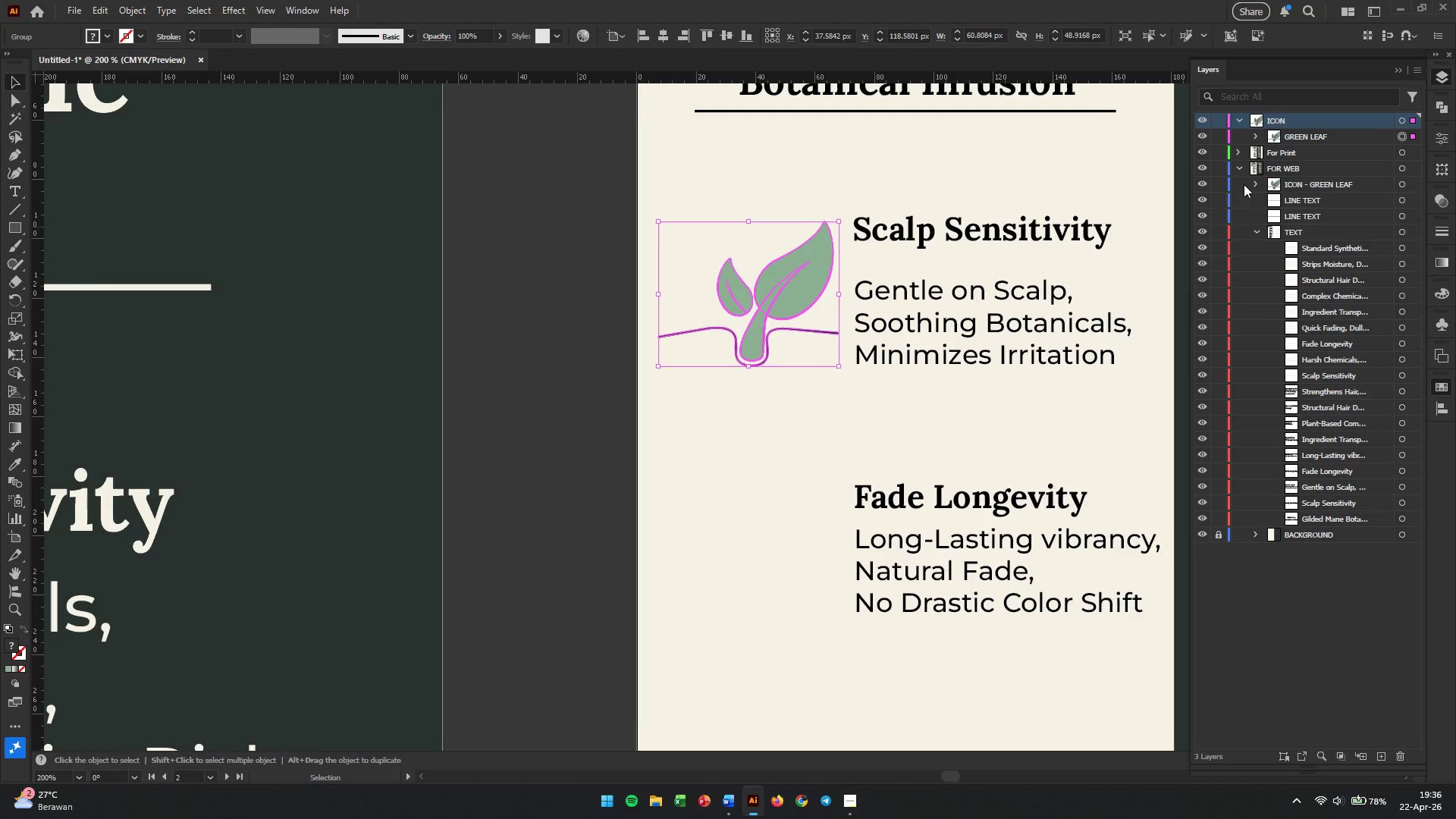 
hold_key(key=AltLeft, duration=2.55)
scroll: coordinate [695, 345], scroll_direction: down, amount: 7.0
 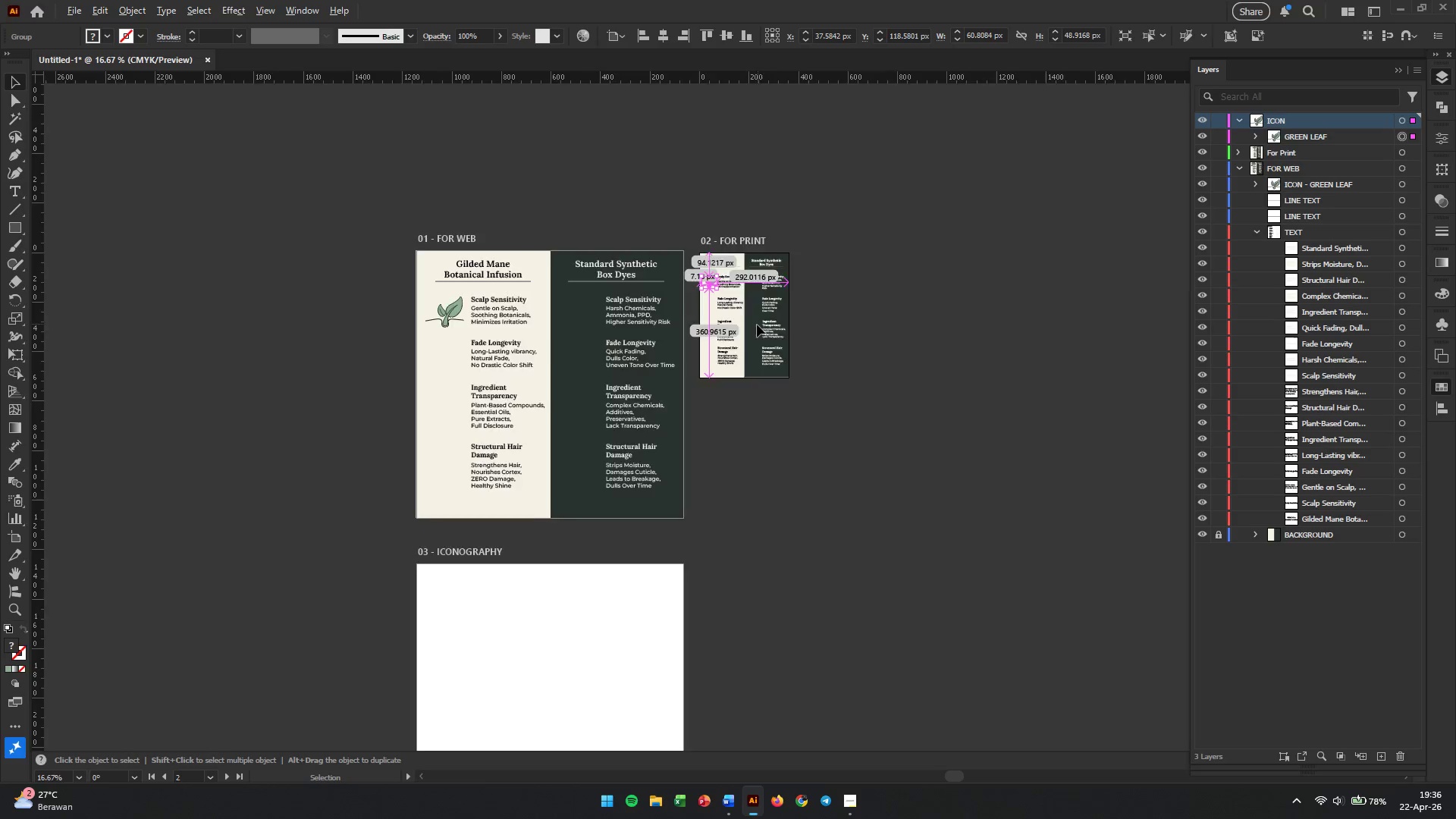 
scroll: coordinate [543, 254], scroll_direction: up, amount: 6.0
 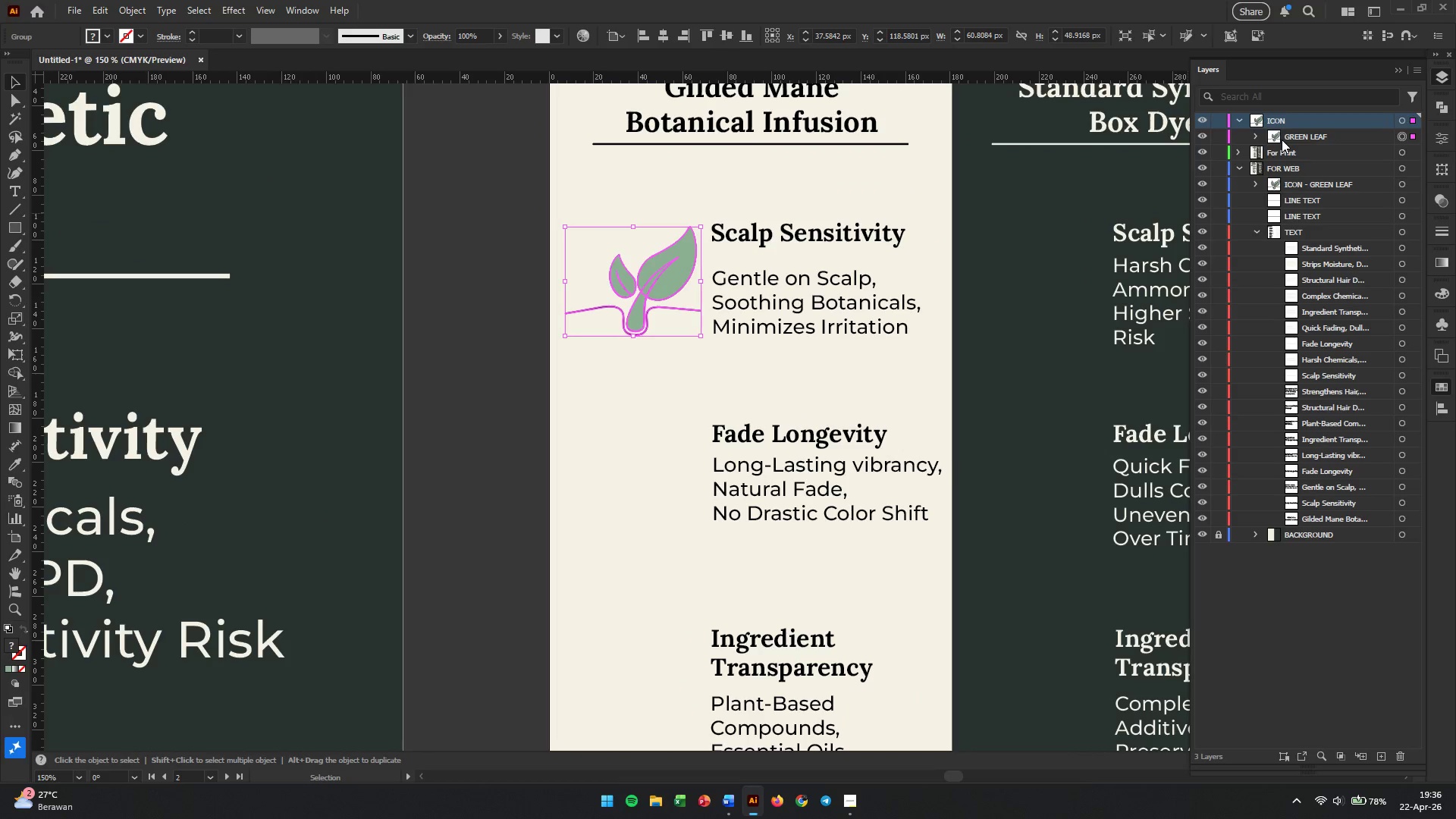 
hold_key(key=AltLeft, duration=0.97)
left_click_drag(start_coordinate=[644, 306], to_coordinate=[483, 426])
 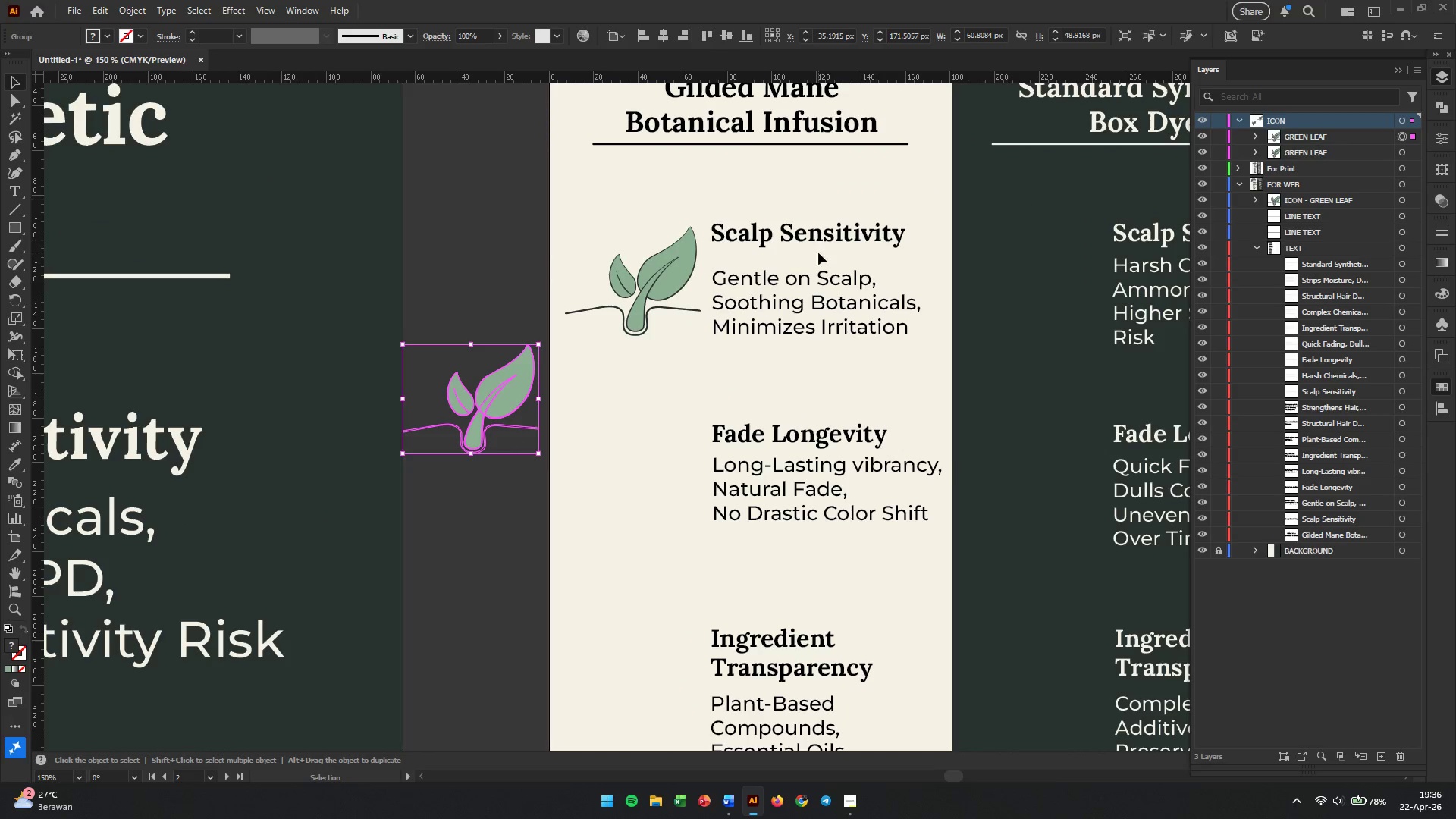 
left_click([654, 285])
 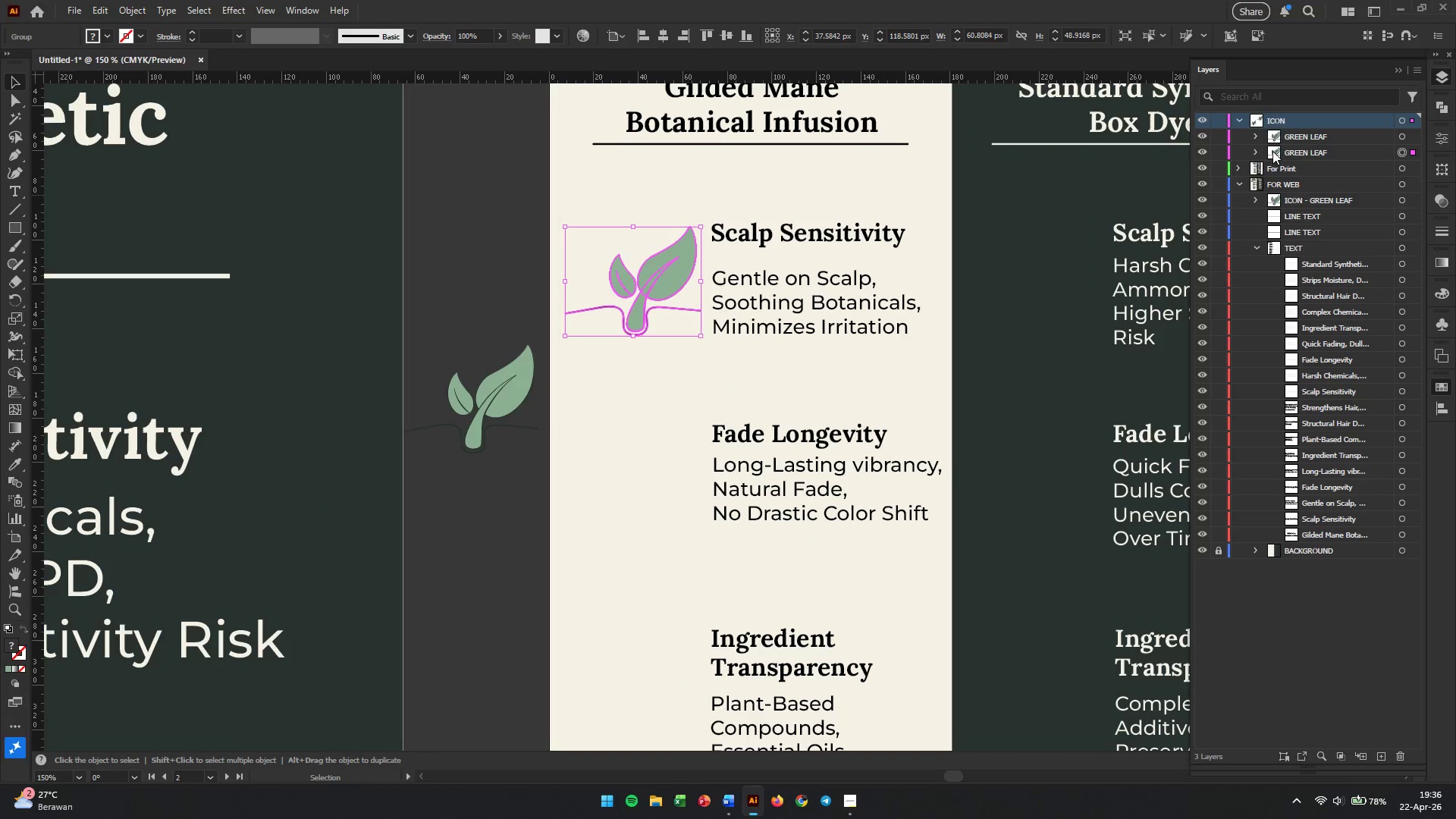 
left_click_drag(start_coordinate=[1272, 151], to_coordinate=[1272, 169])
 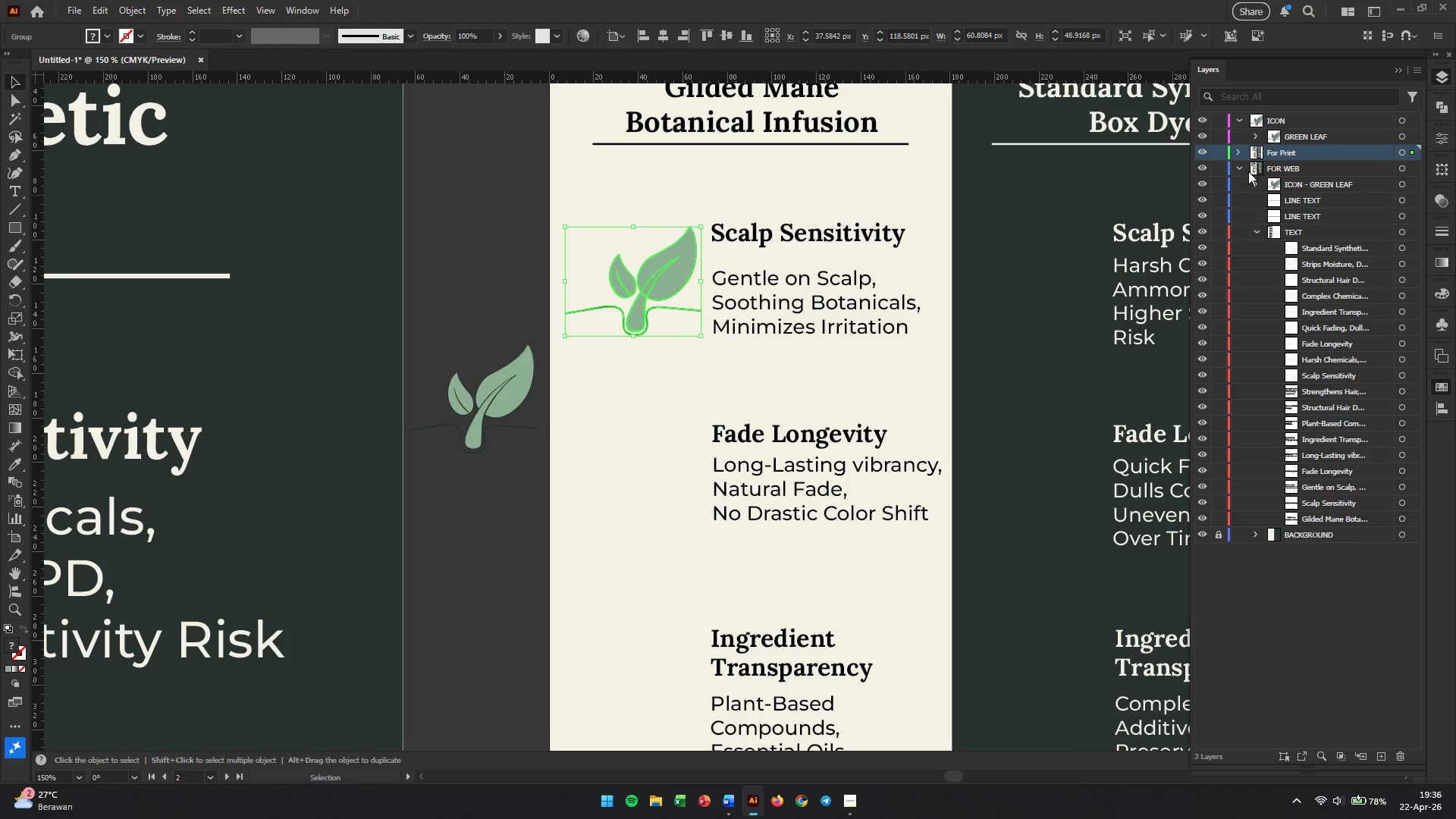 
left_click([1236, 165])
 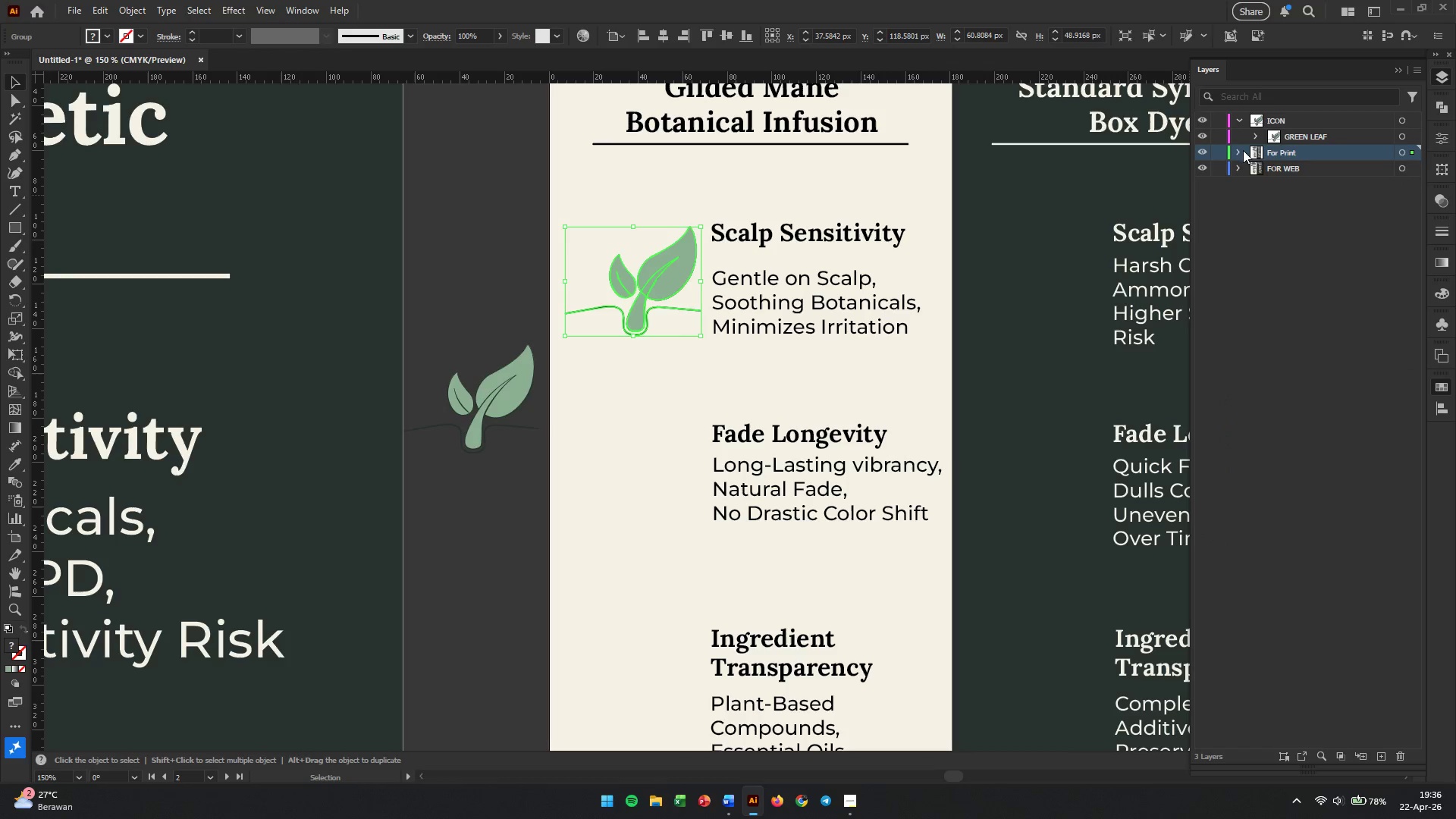 
left_click([1238, 152])
 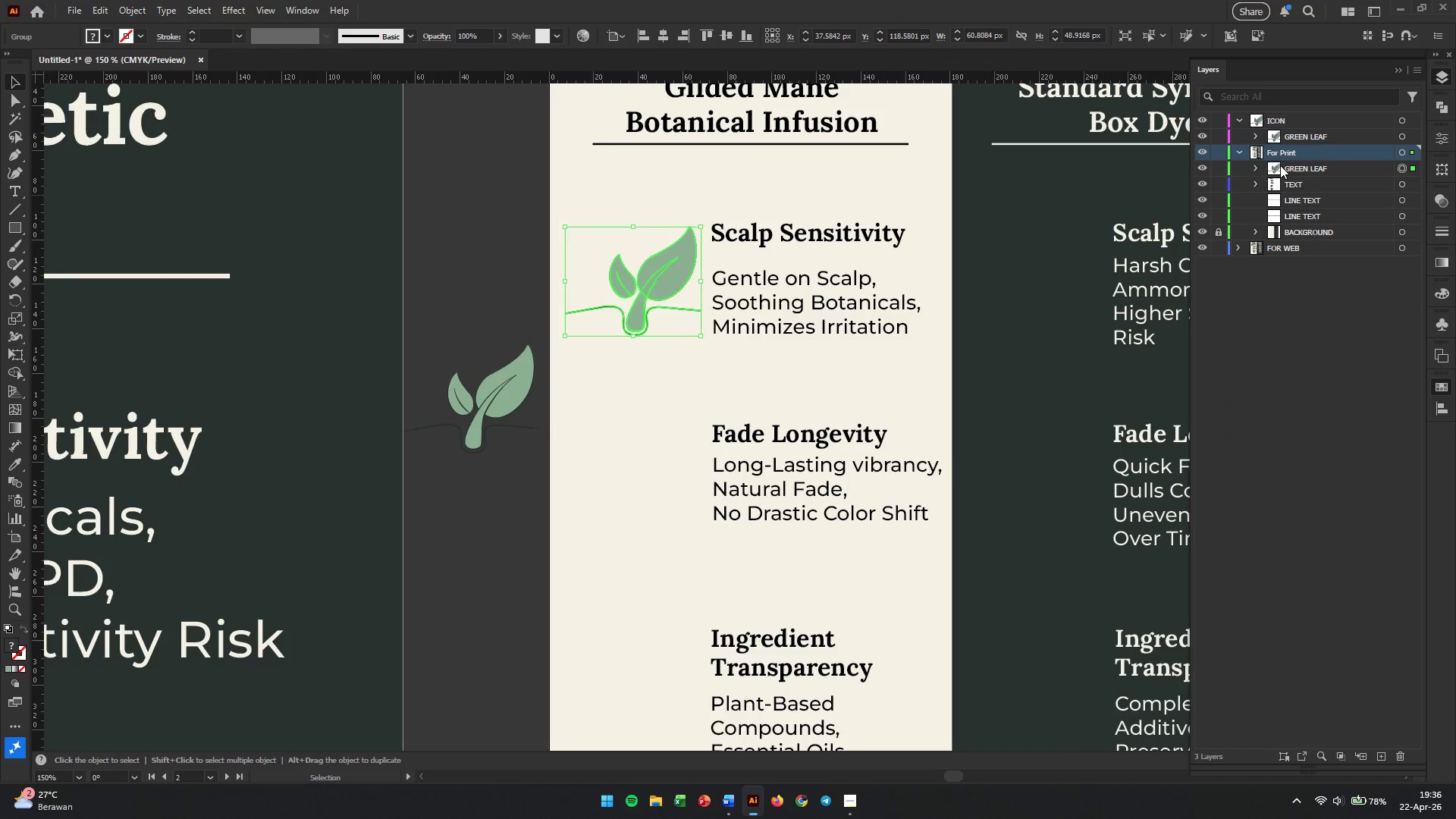 
double_click([1288, 165])
 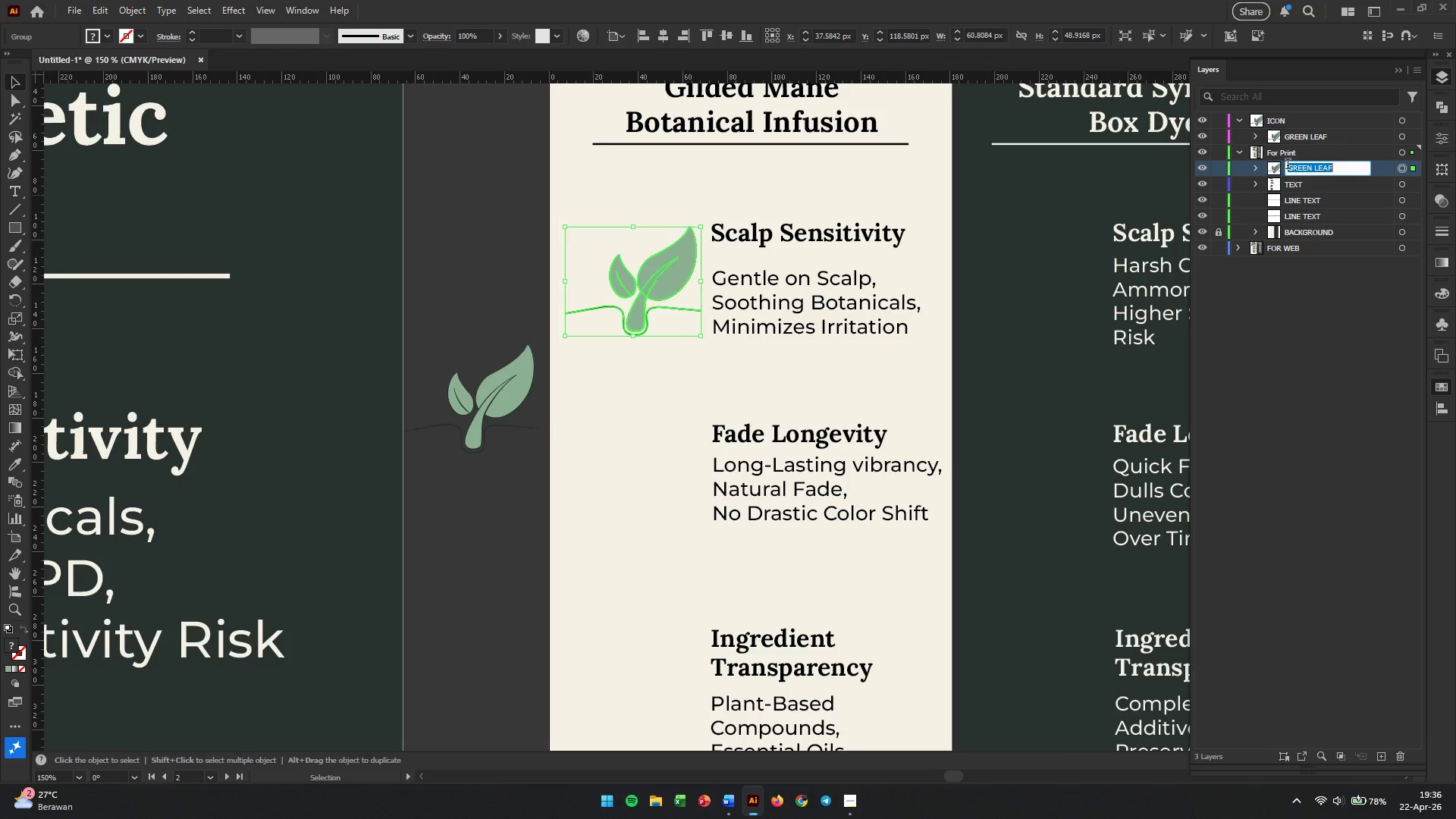 
triple_click([1288, 165])
 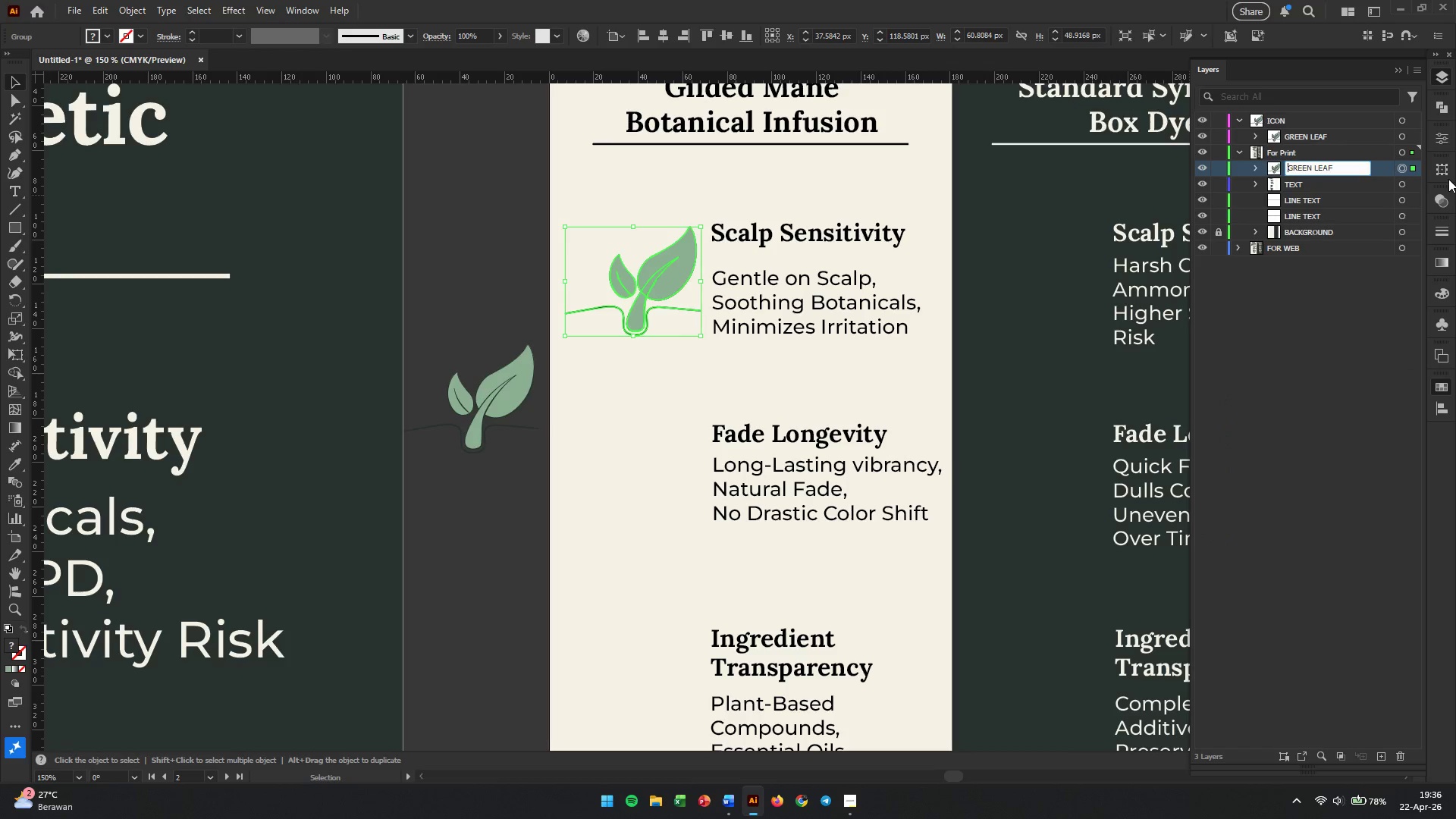 
type(ICON -)
 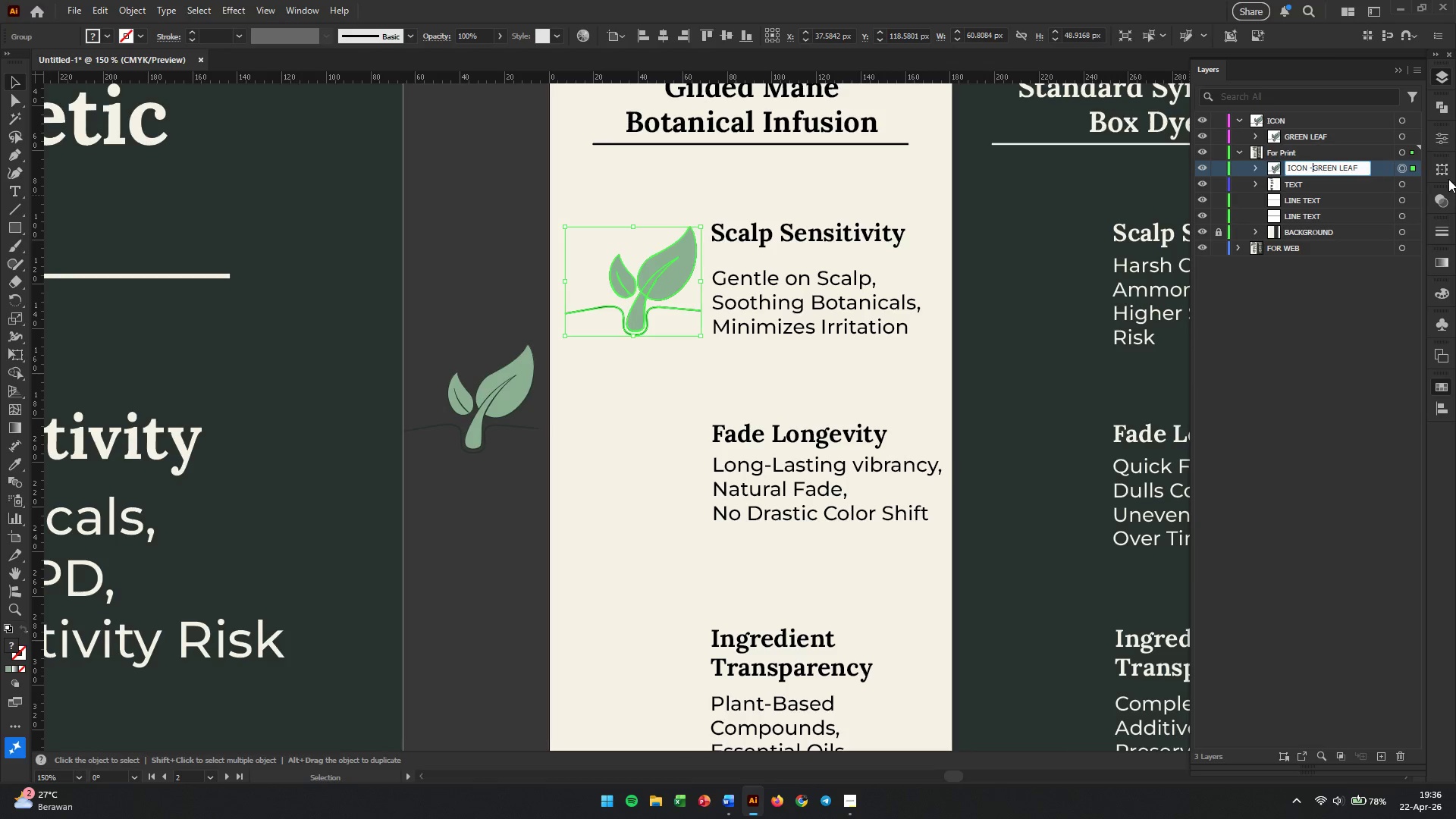 
key(Space)
 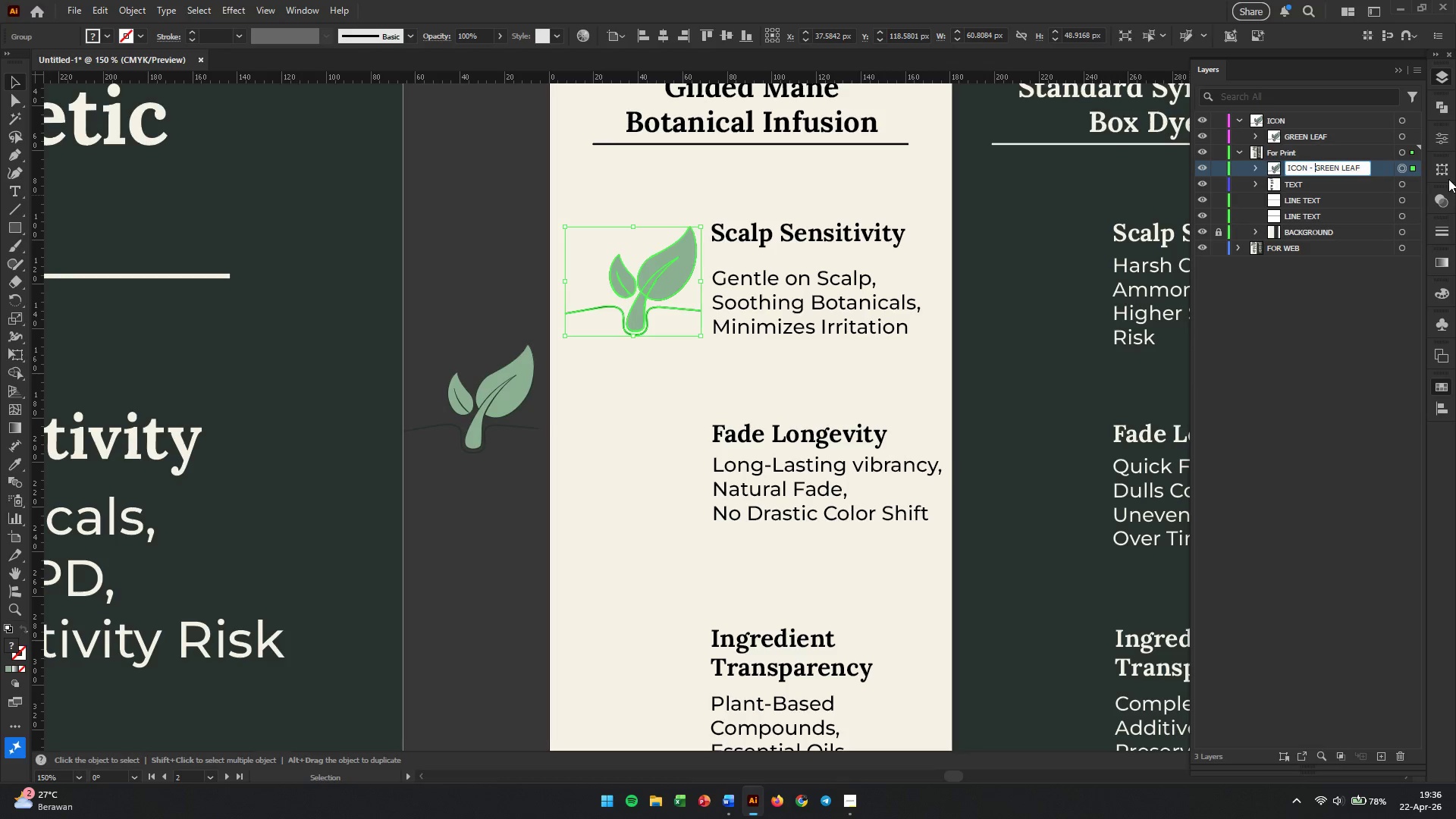 
key(Enter)
 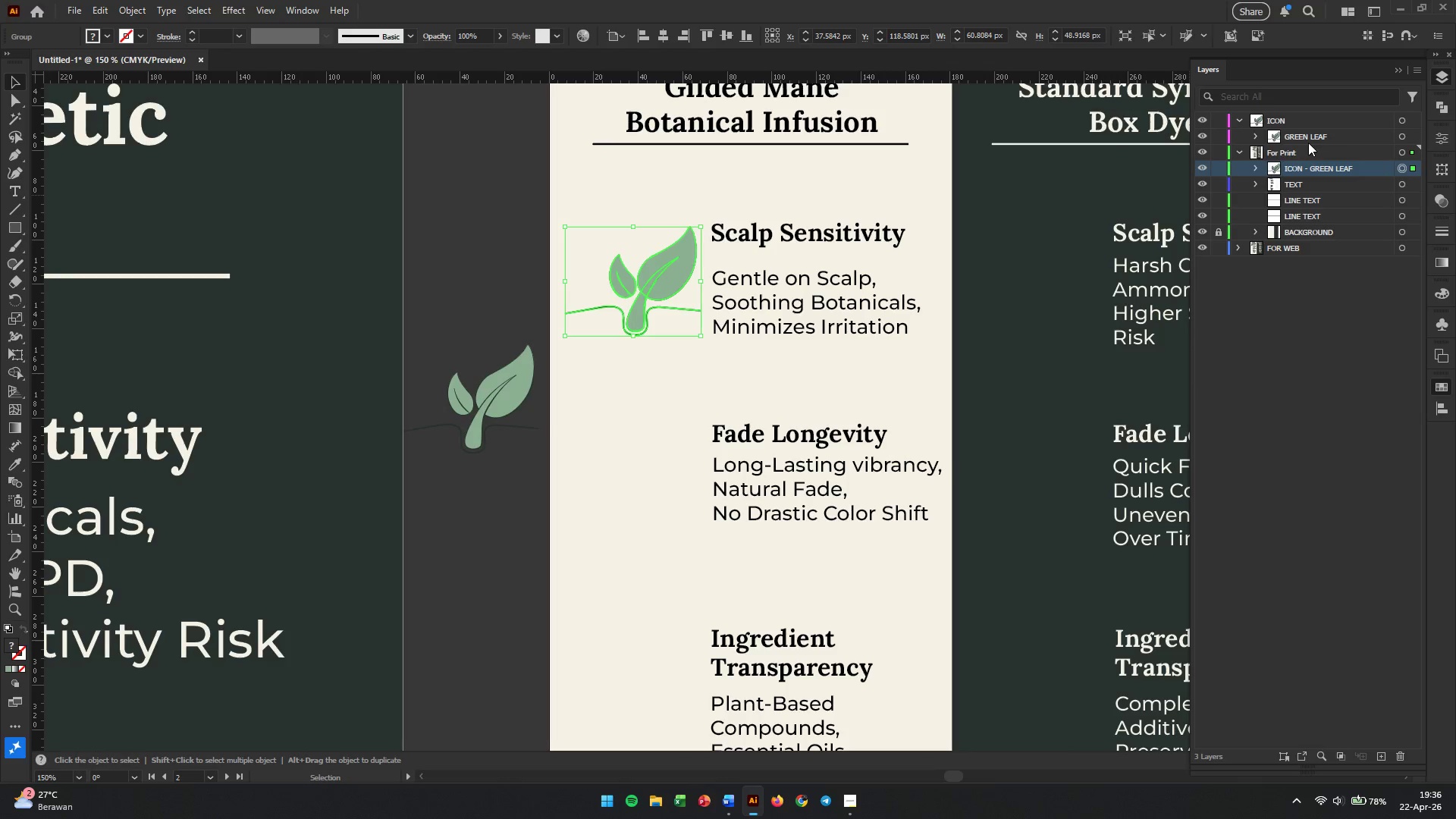 
double_click([1281, 149])
 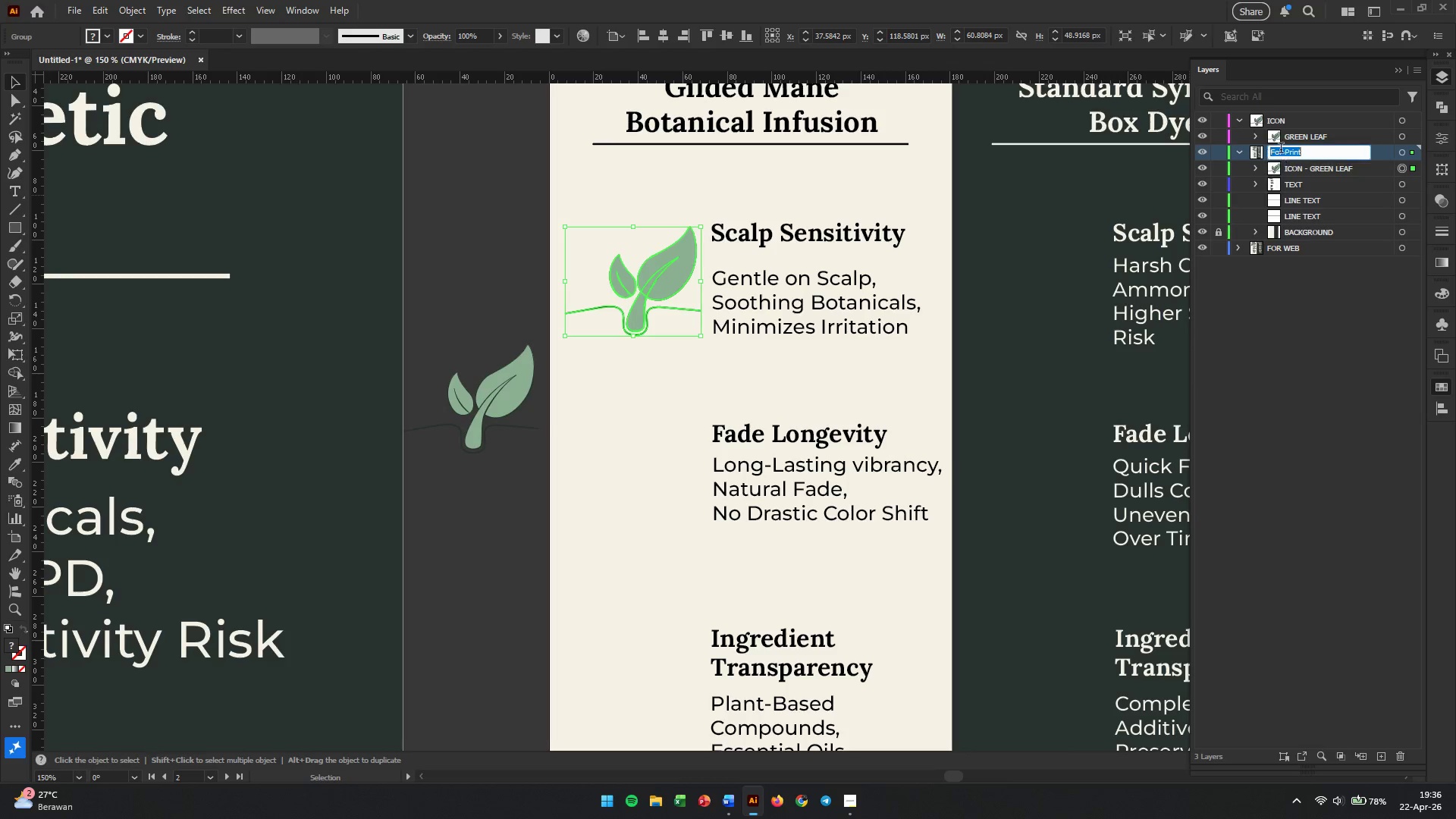 
triple_click([1281, 149])
 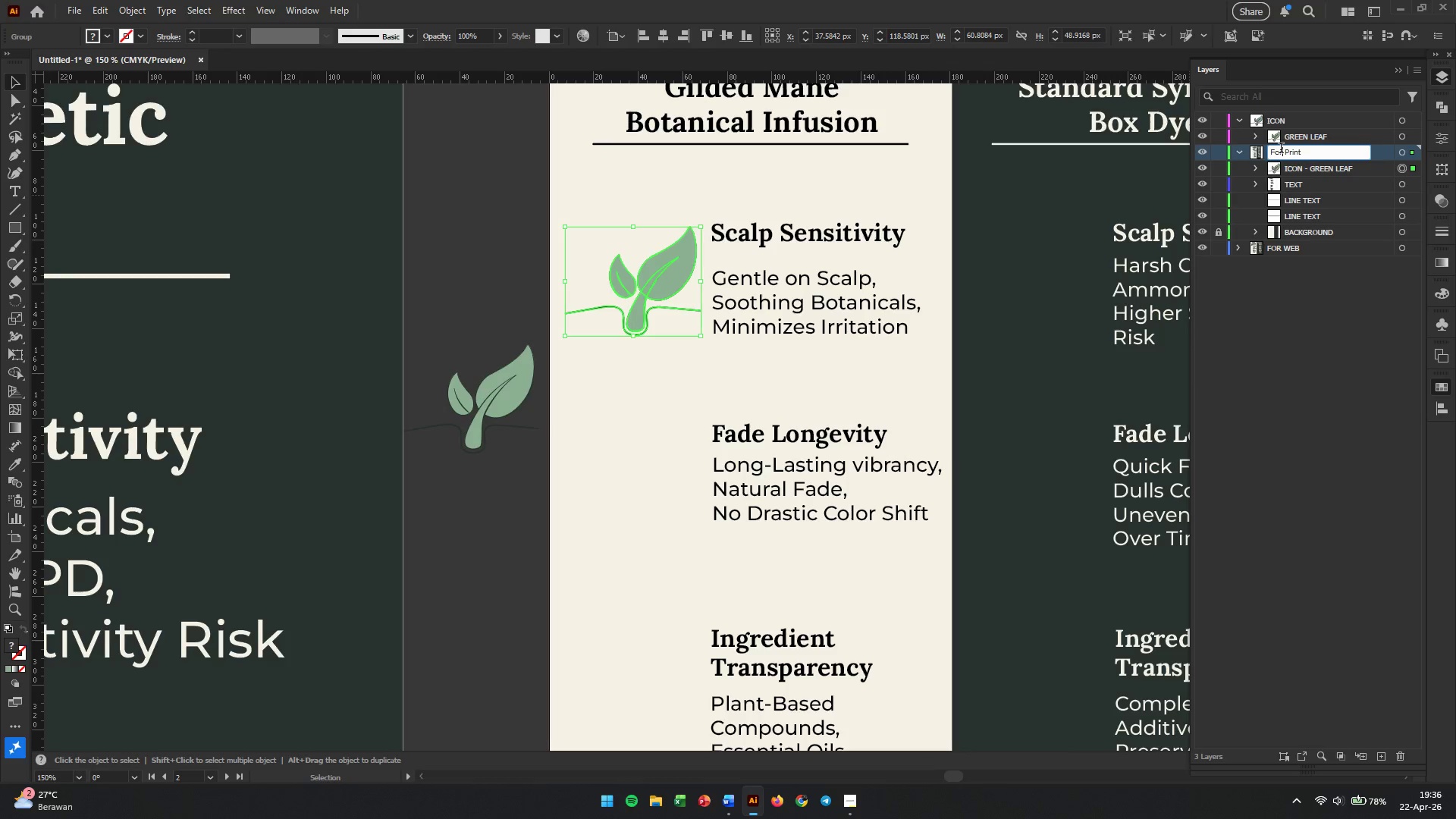 
triple_click([1281, 149])
 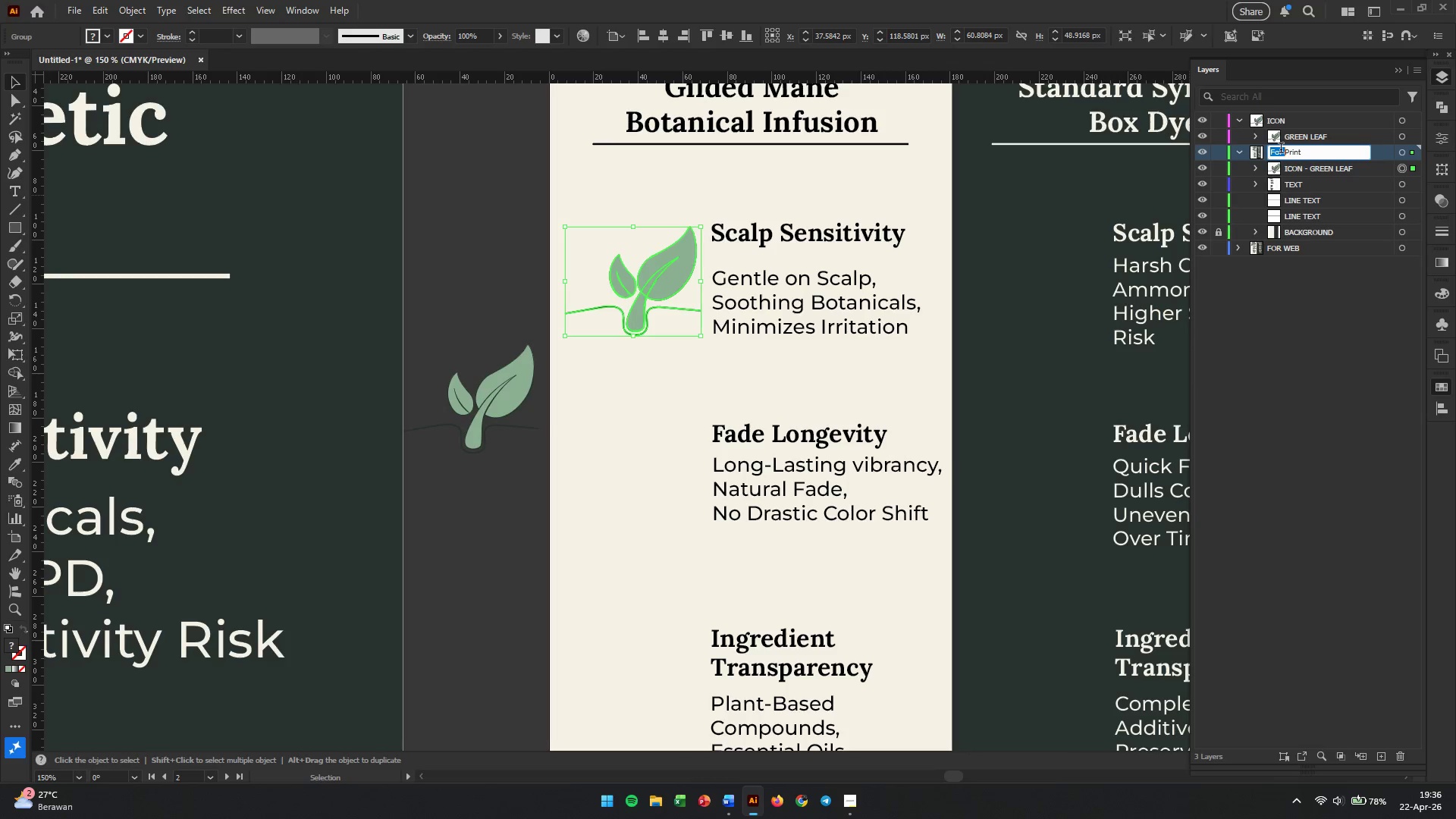 
triple_click([1281, 149])
 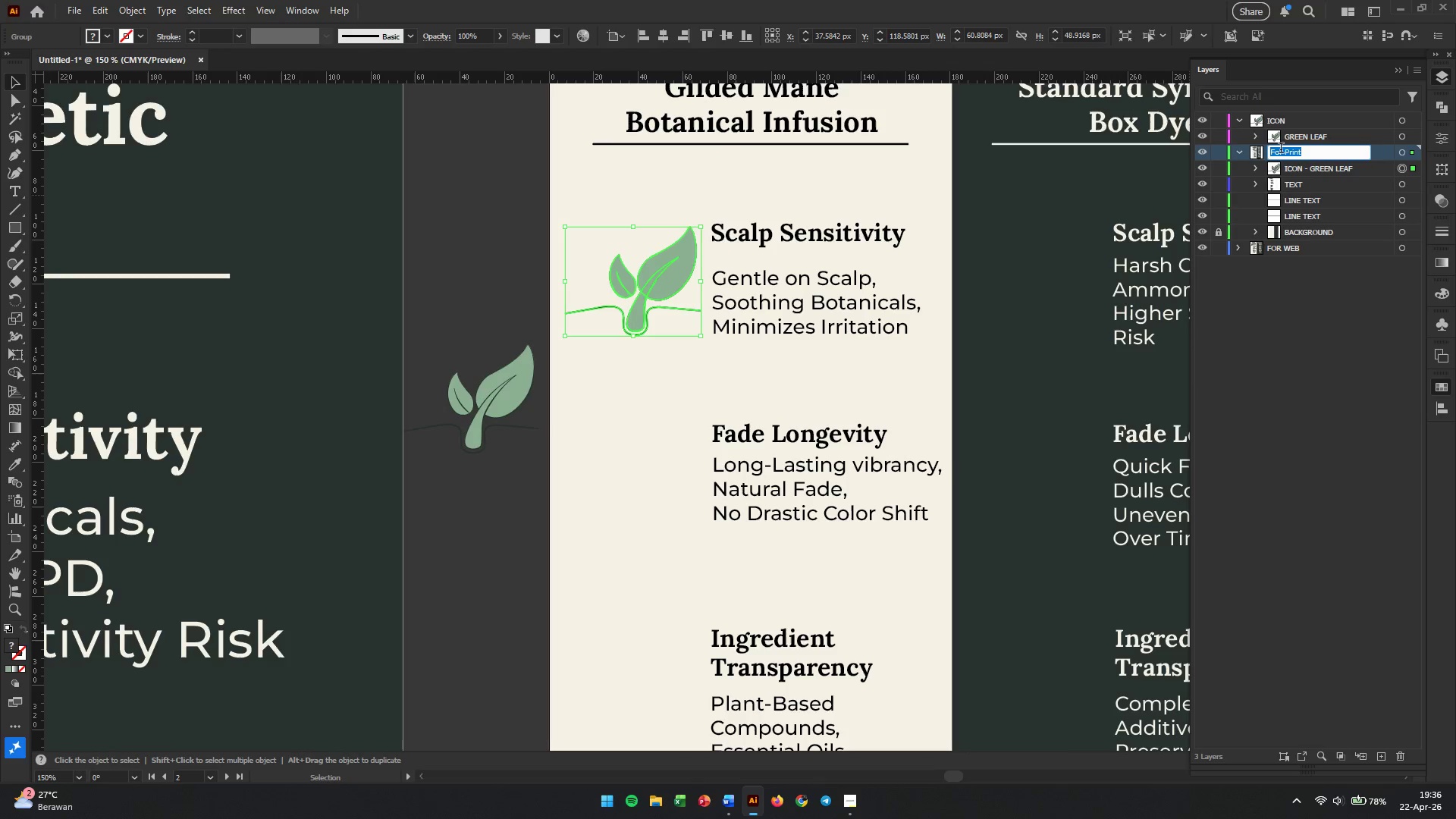 
type(FOR PRINT)
 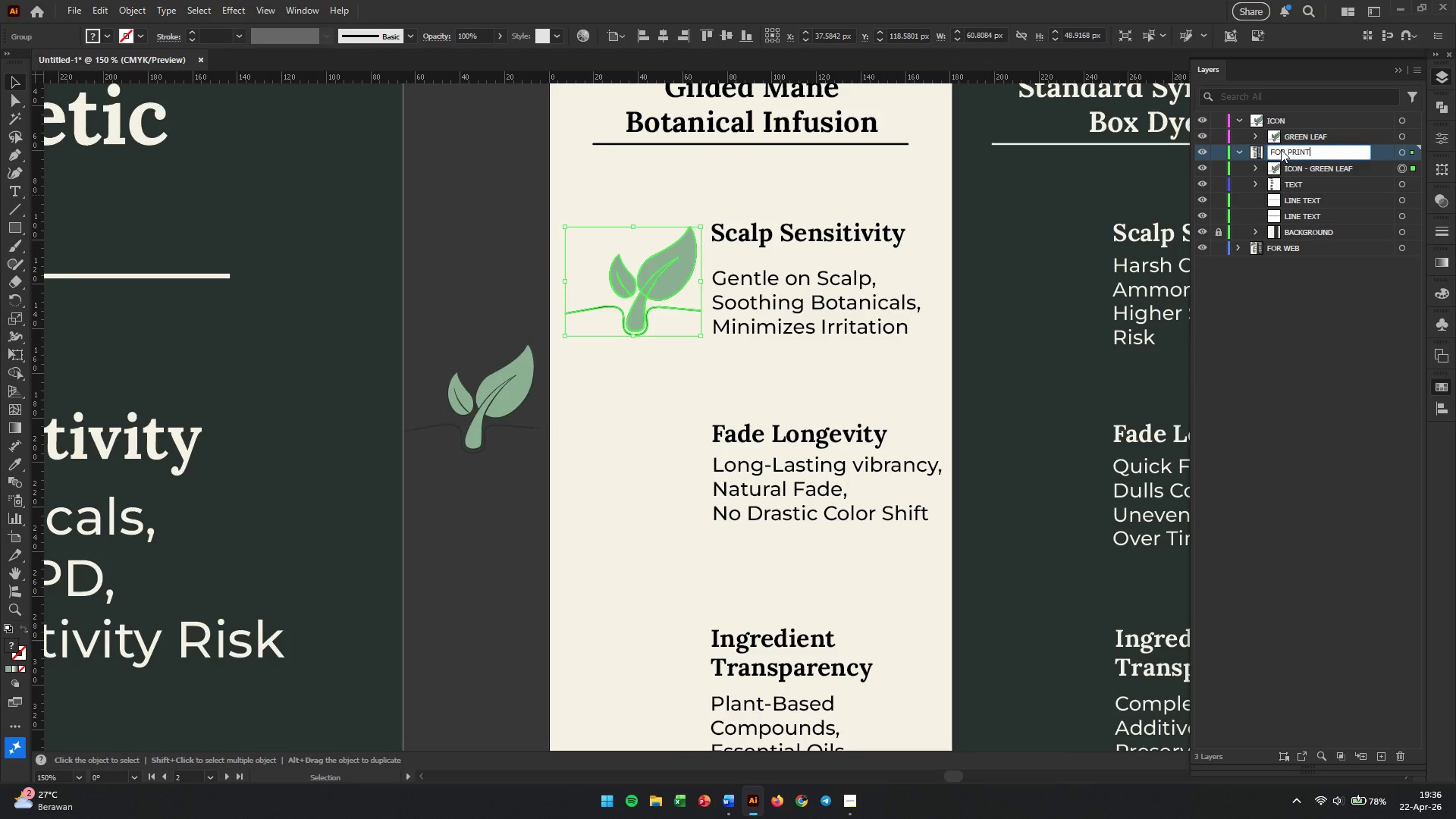 
key(Enter)
 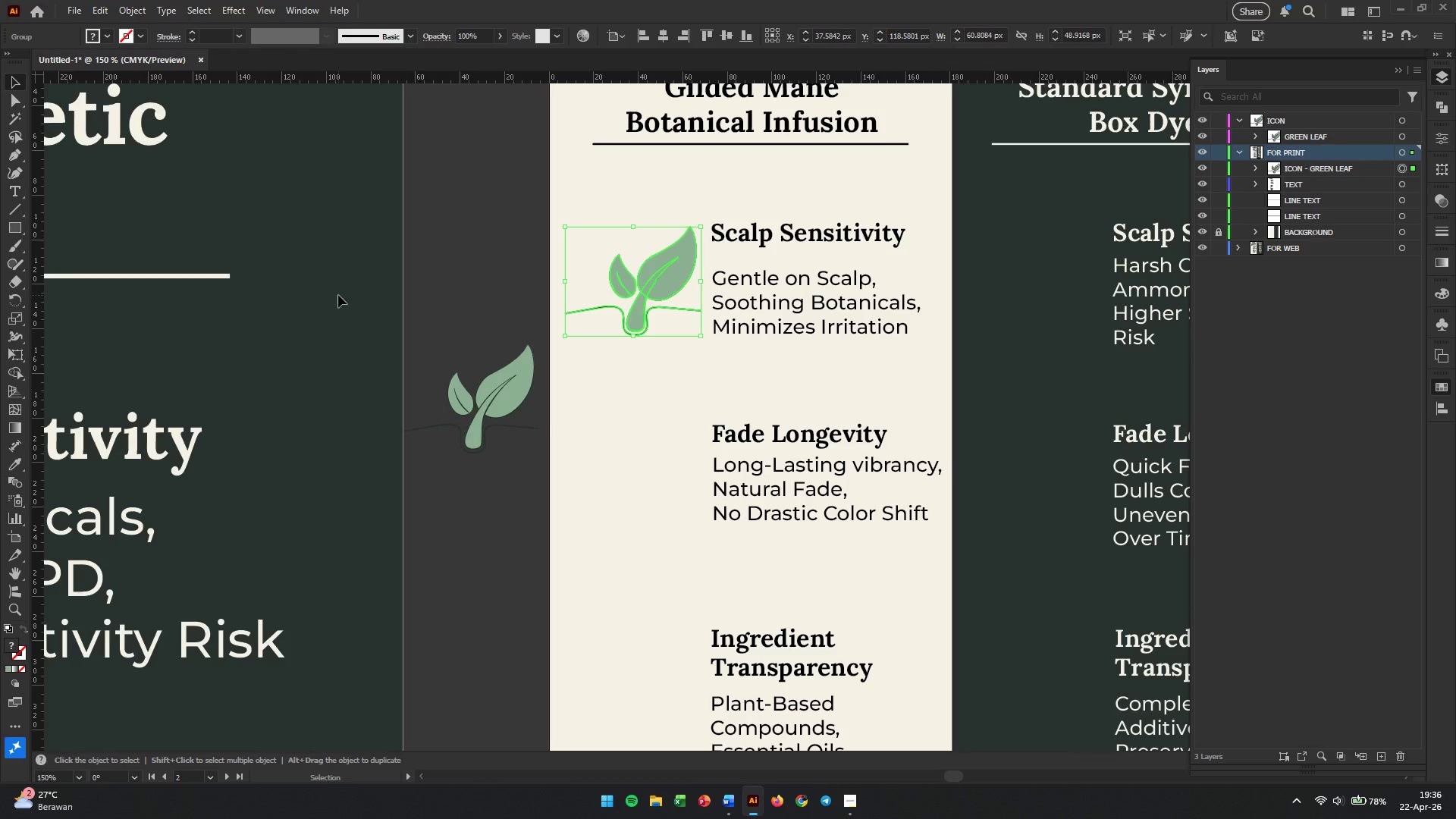 
left_click([493, 306])
 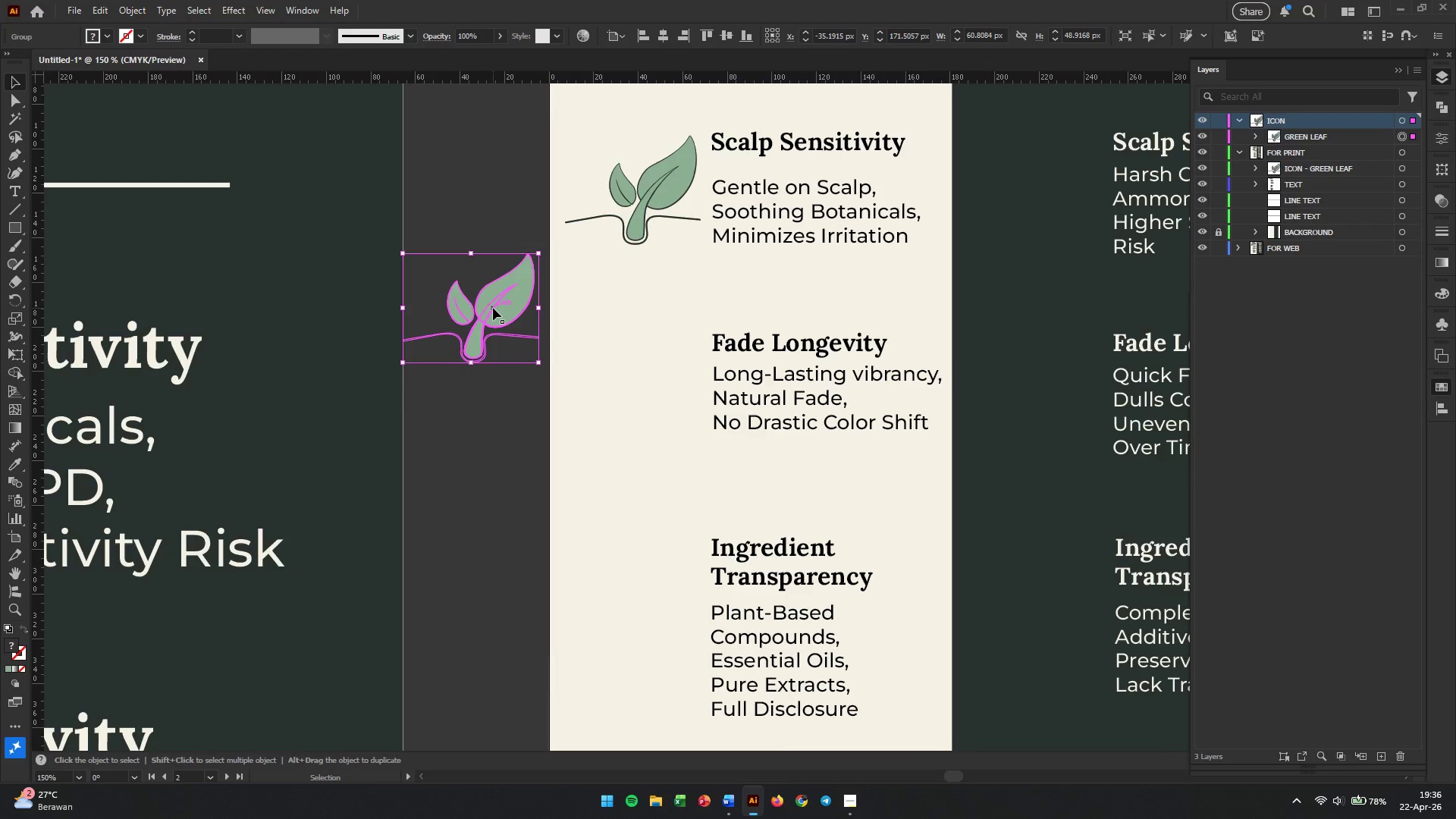 
key(Control+X)
 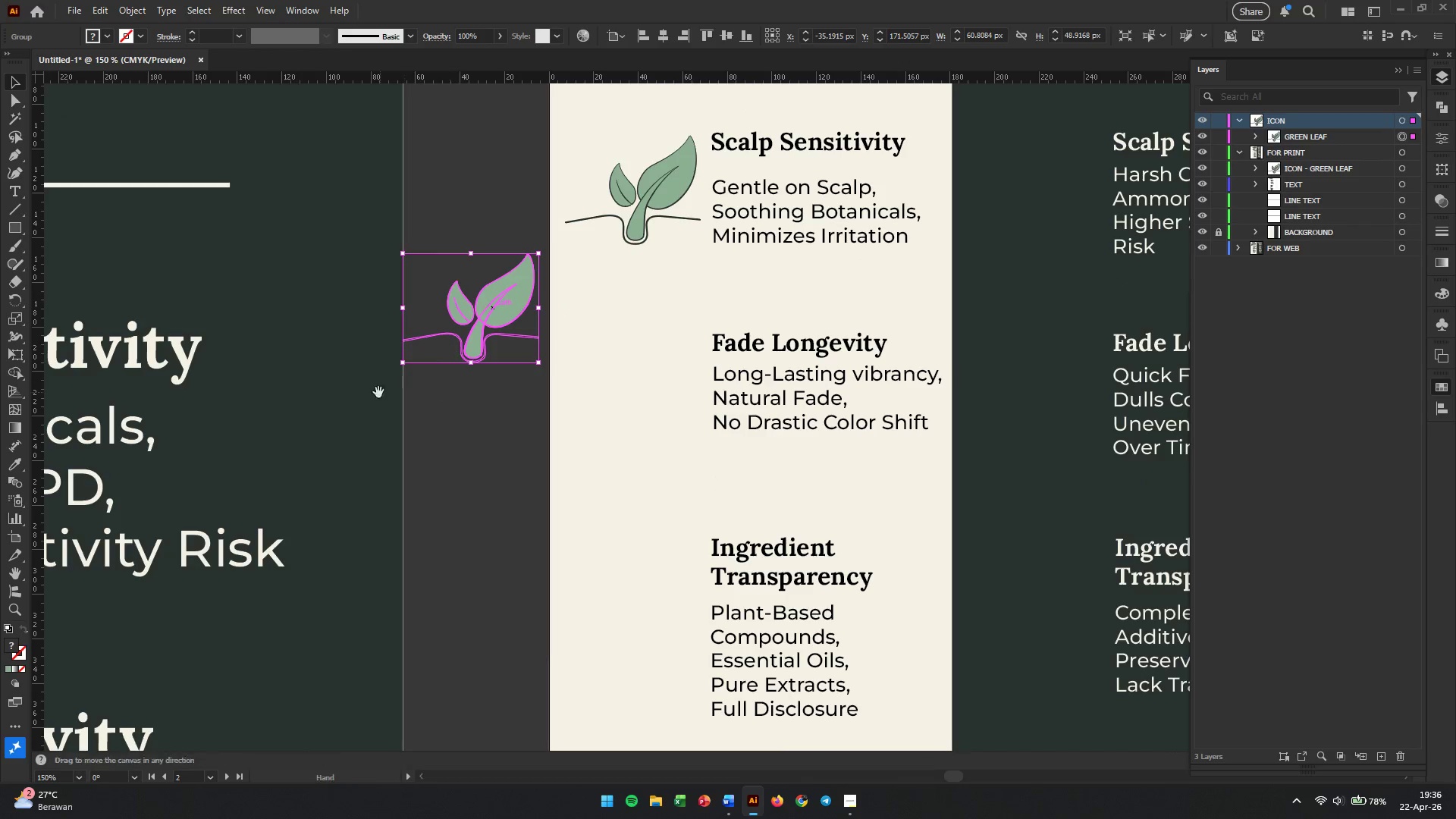 
key(Control+X)
 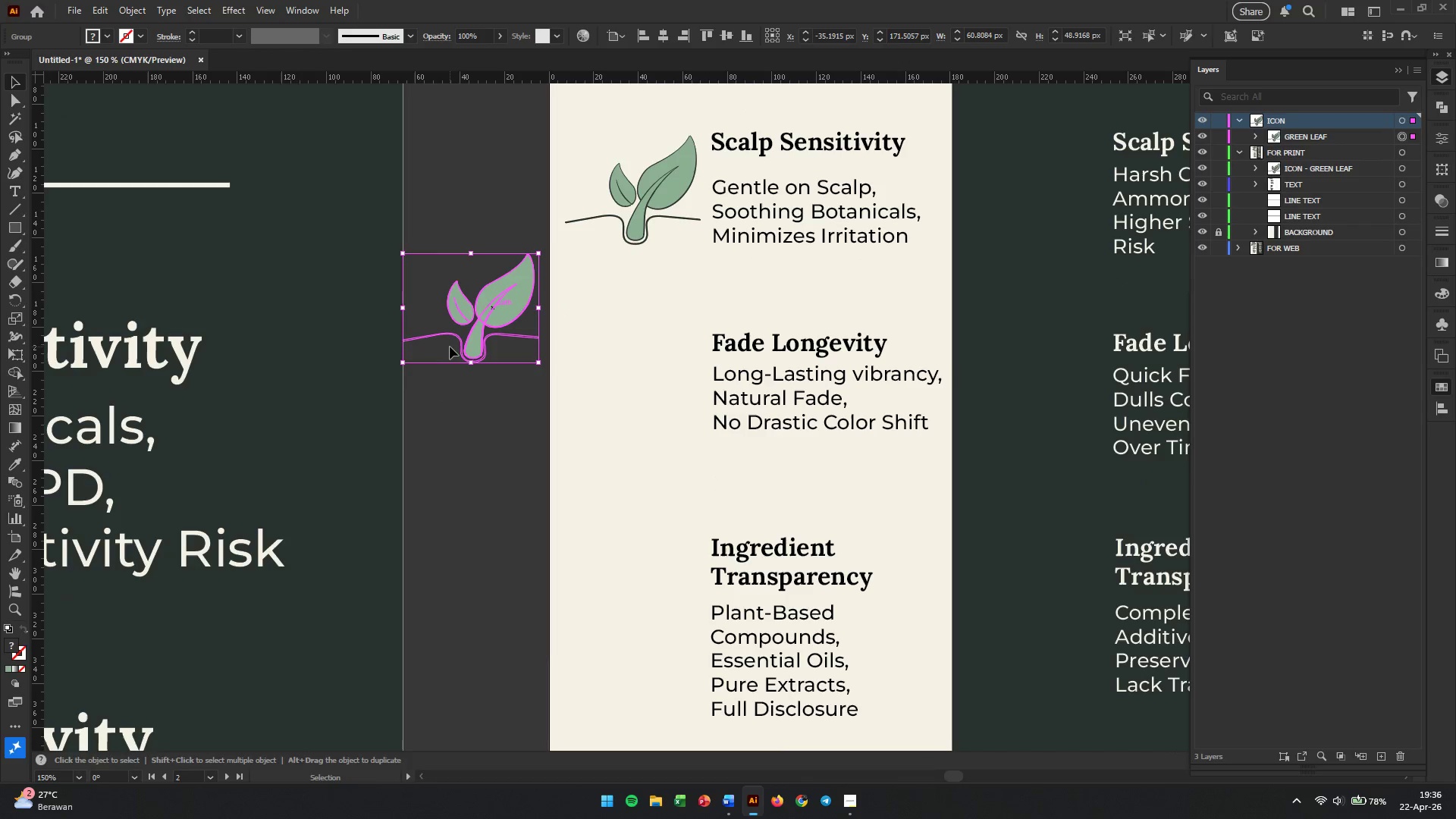 
key(Space)
 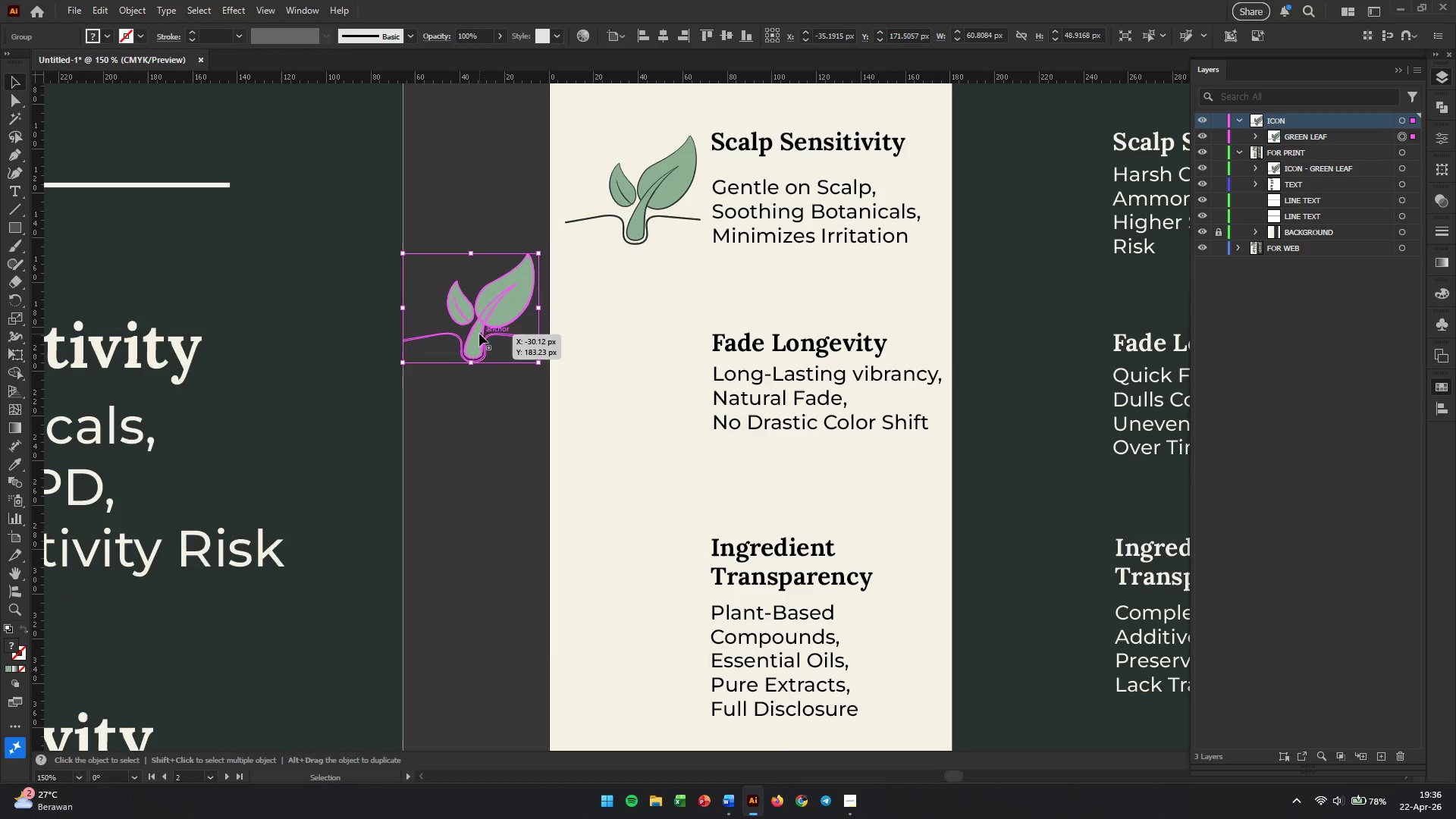 
scroll: coordinate [472, 316], scroll_direction: down, amount: 5.0
 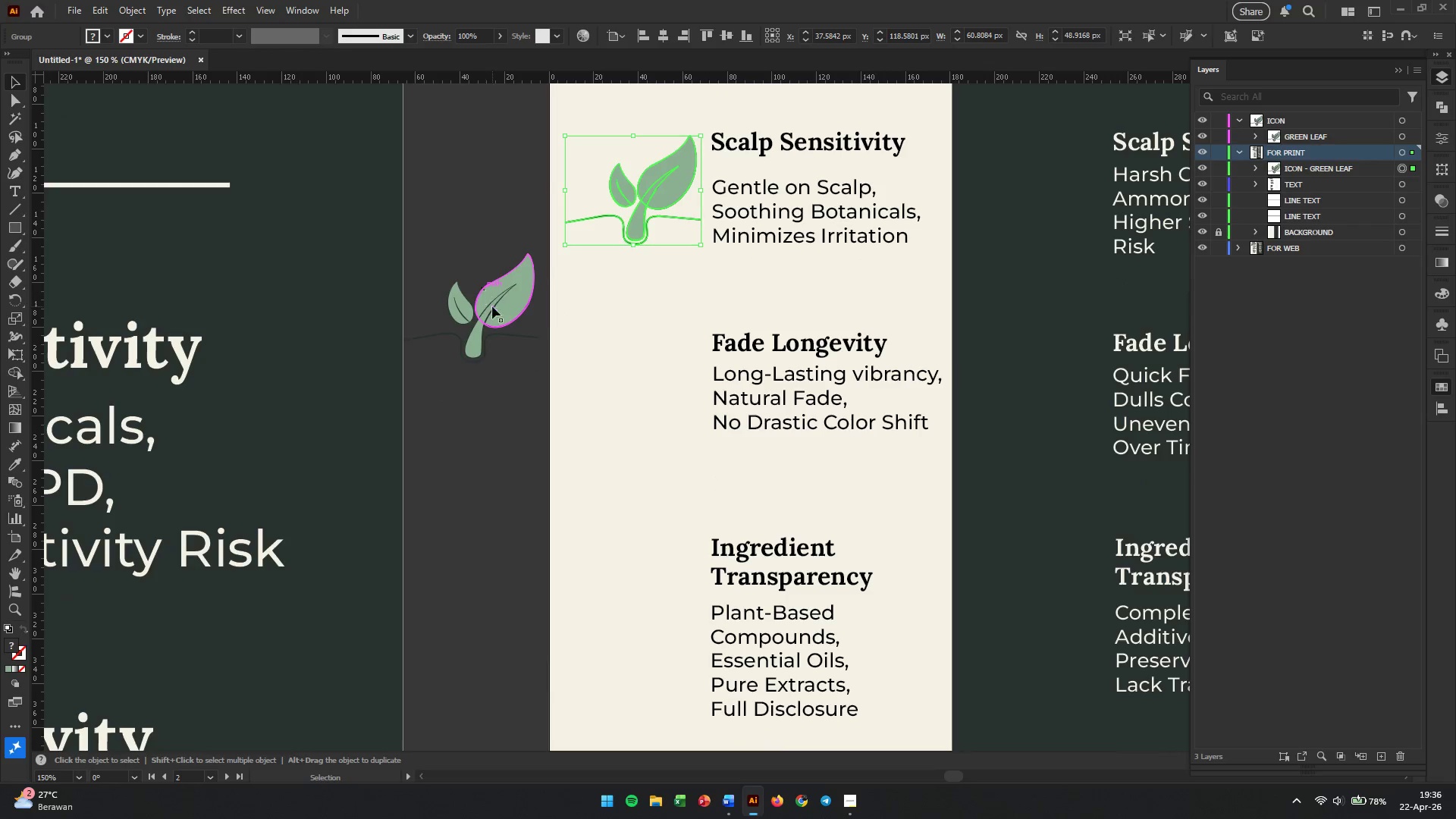 
hold_key(key=AltLeft, duration=0.7)
 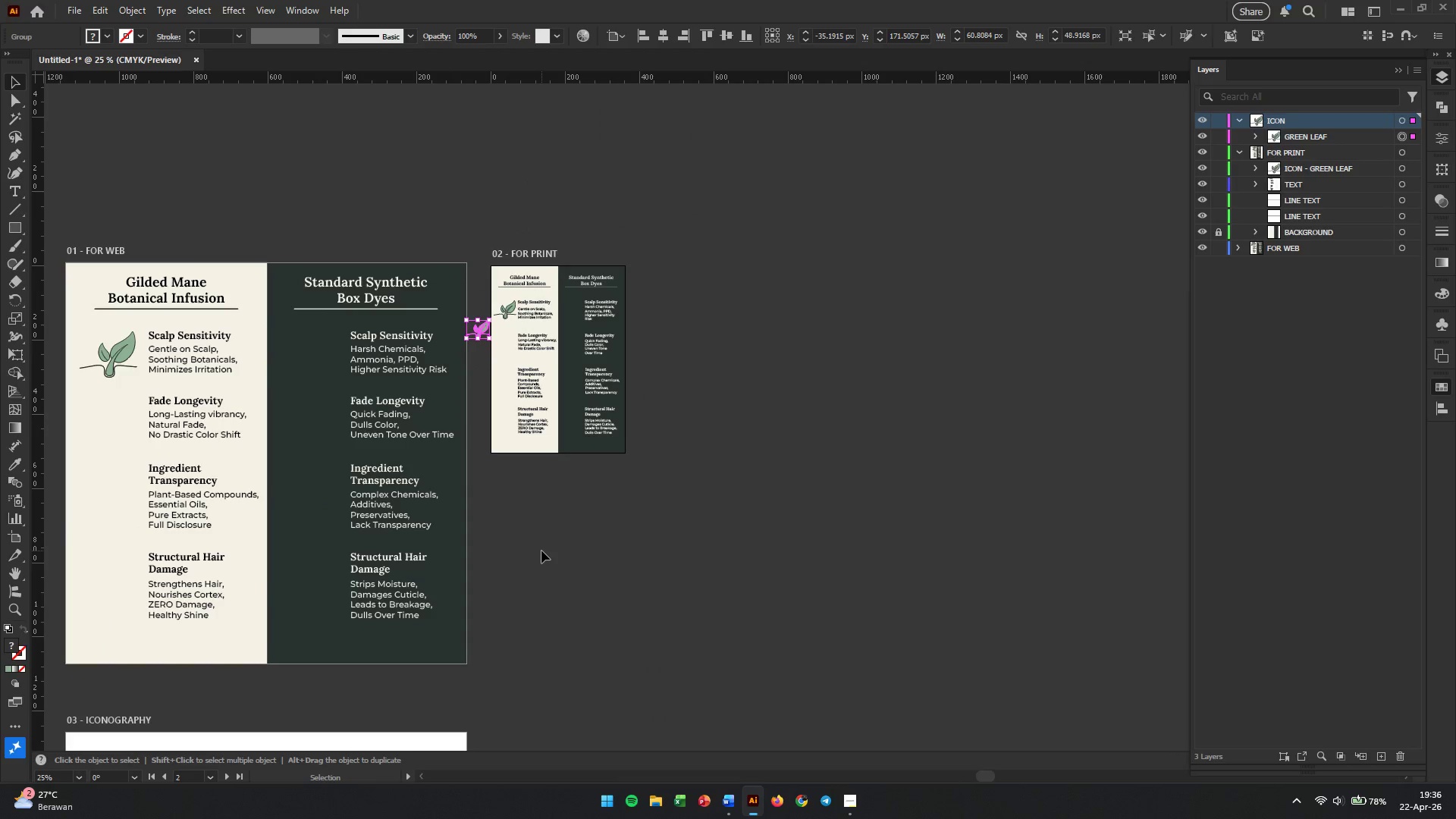 
hold_key(key=Space, duration=0.62)
 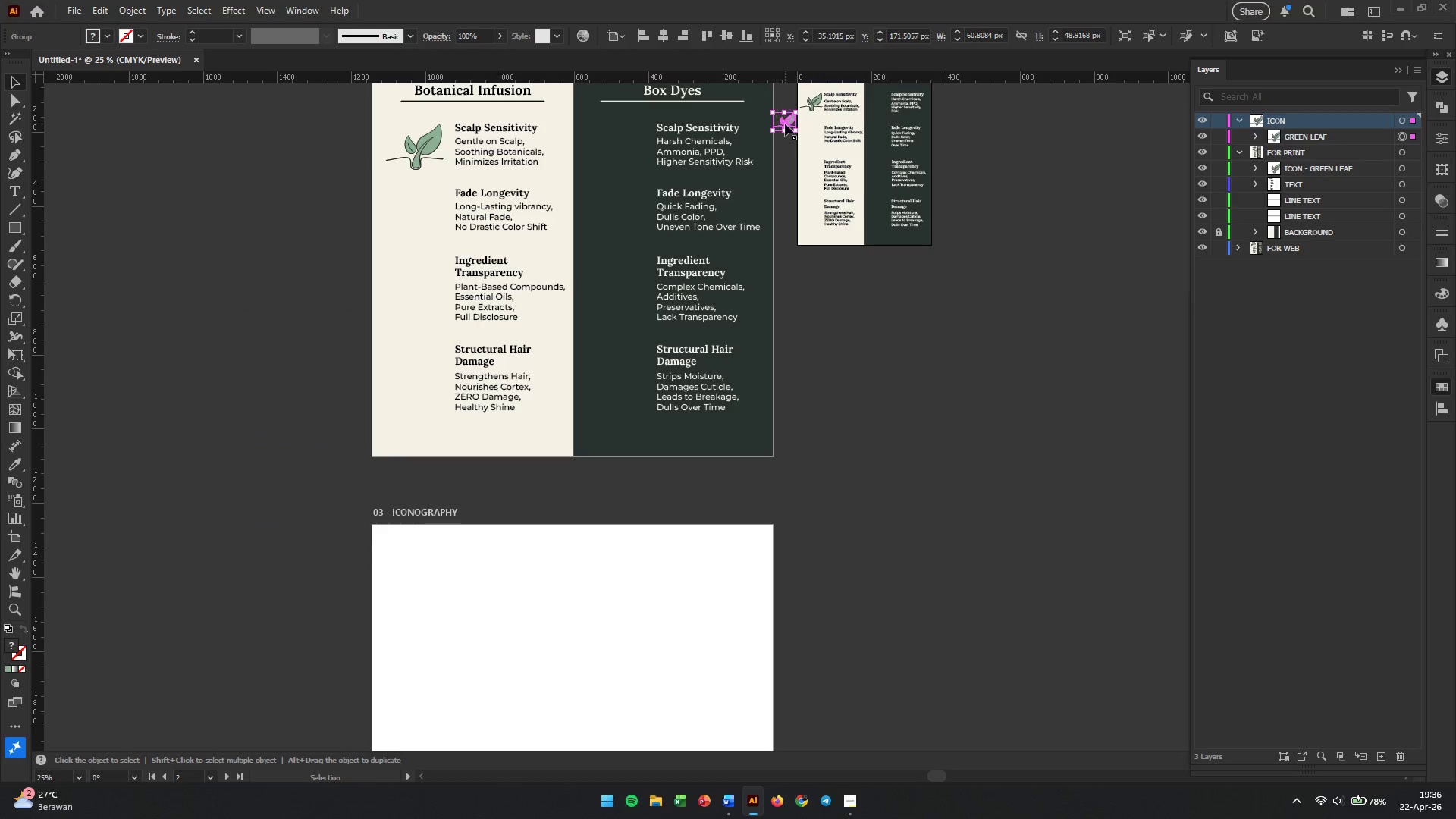 
left_click_drag(start_coordinate=[541, 551], to_coordinate=[848, 342])
 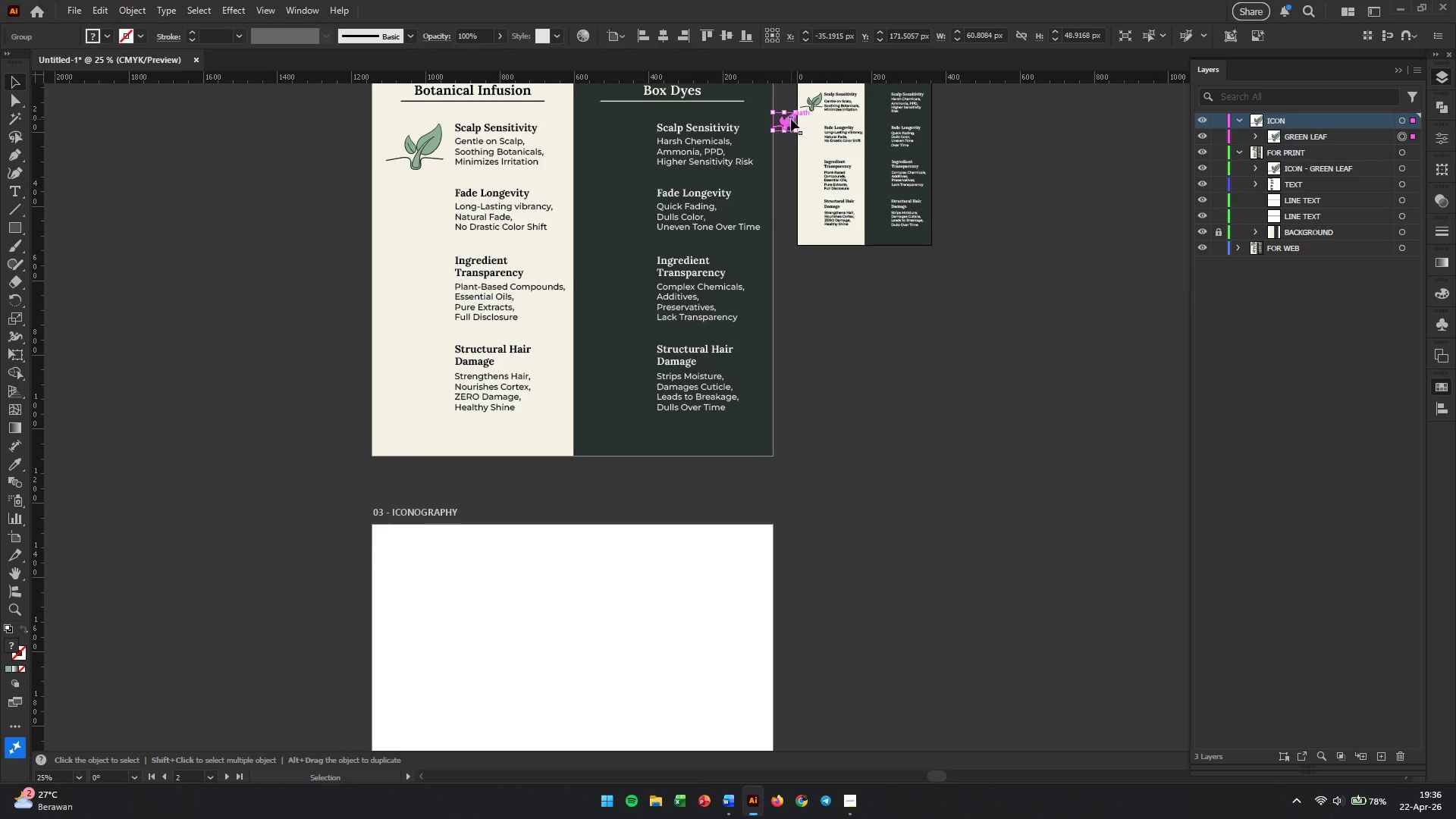 
scroll: coordinate [479, 334], scroll_direction: down, amount: 5.0
 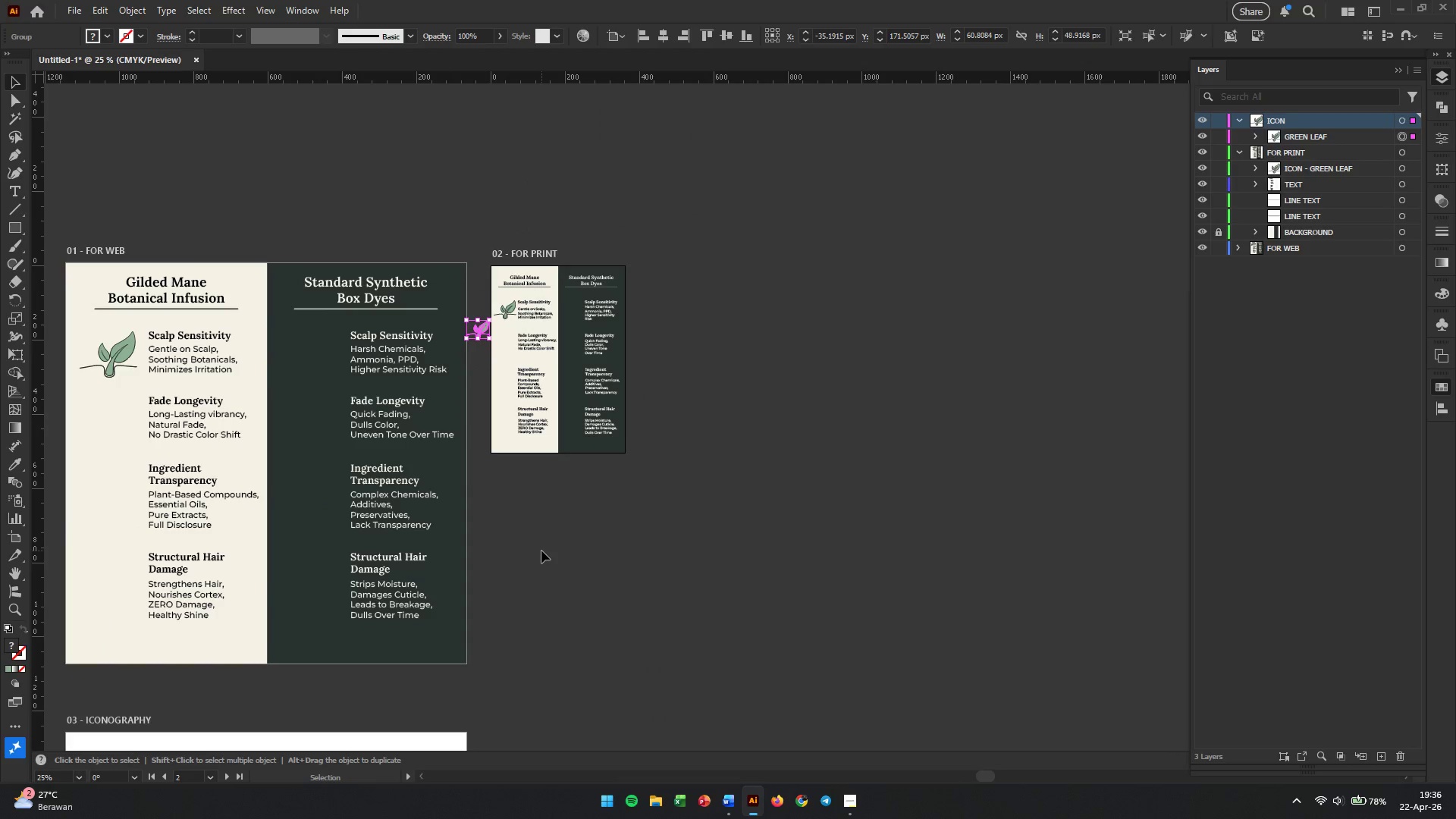 
left_click_drag(start_coordinate=[791, 119], to_coordinate=[400, 542])
 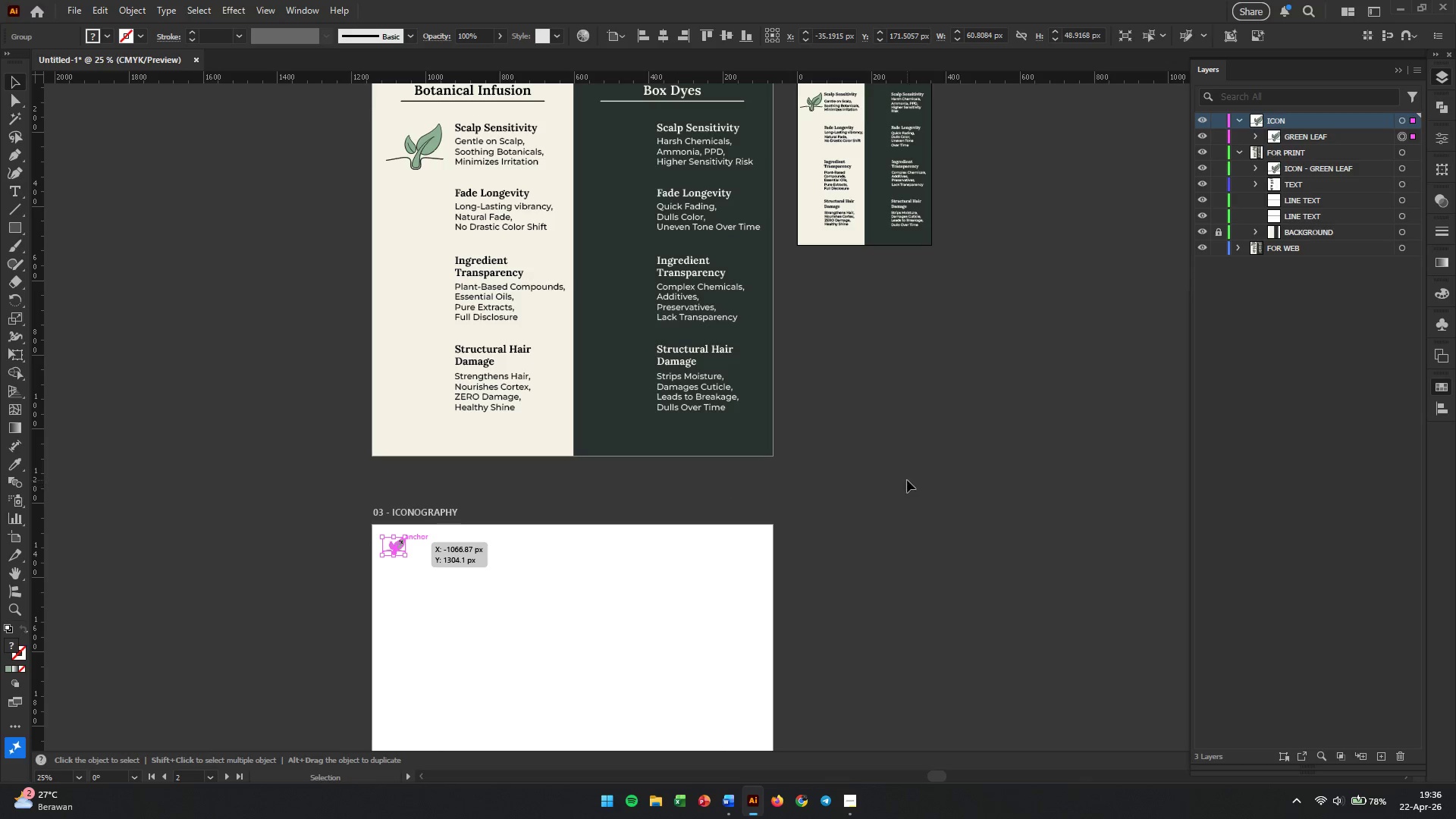 
left_click([914, 480])
 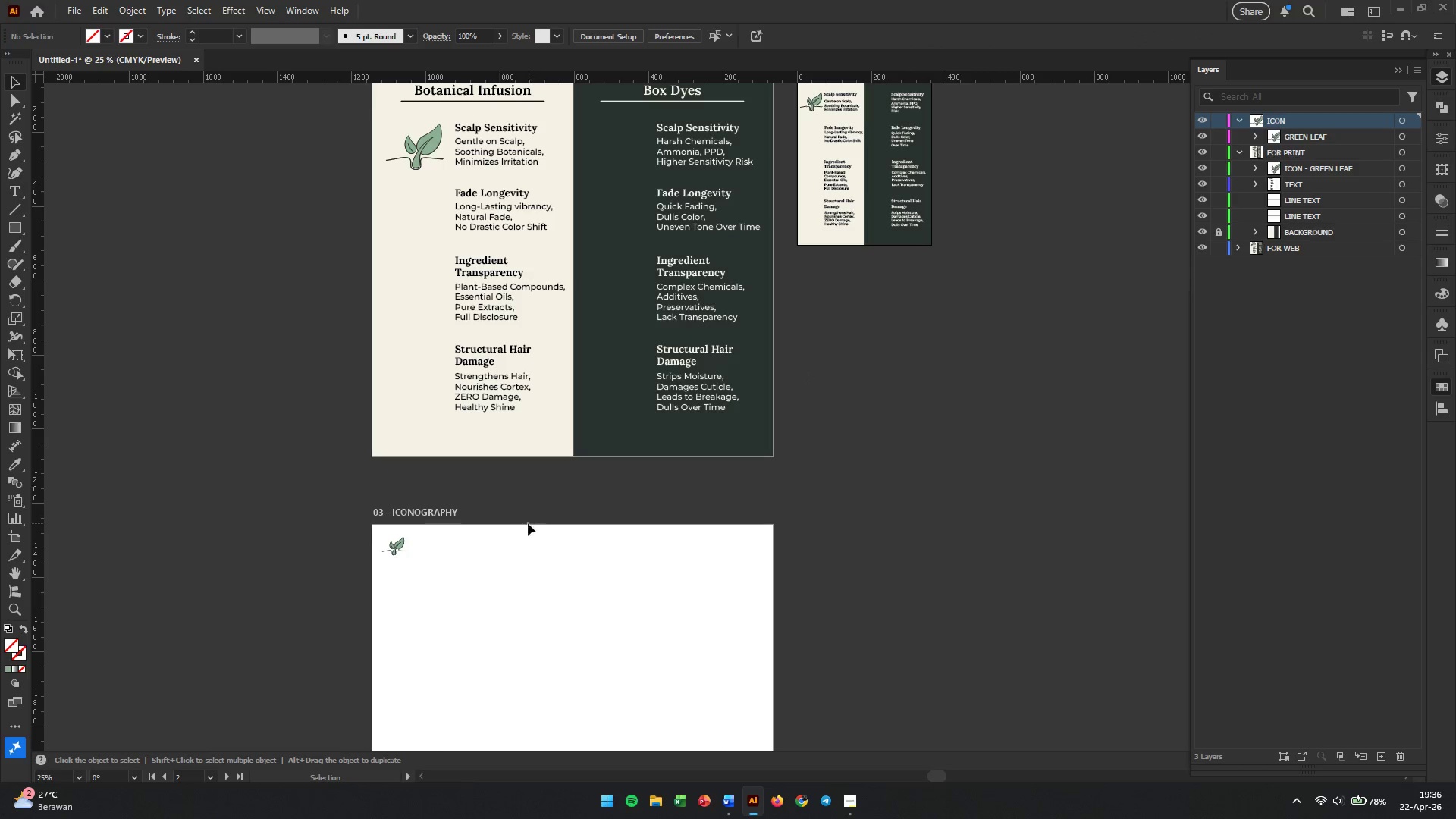 
left_click([918, 396])
 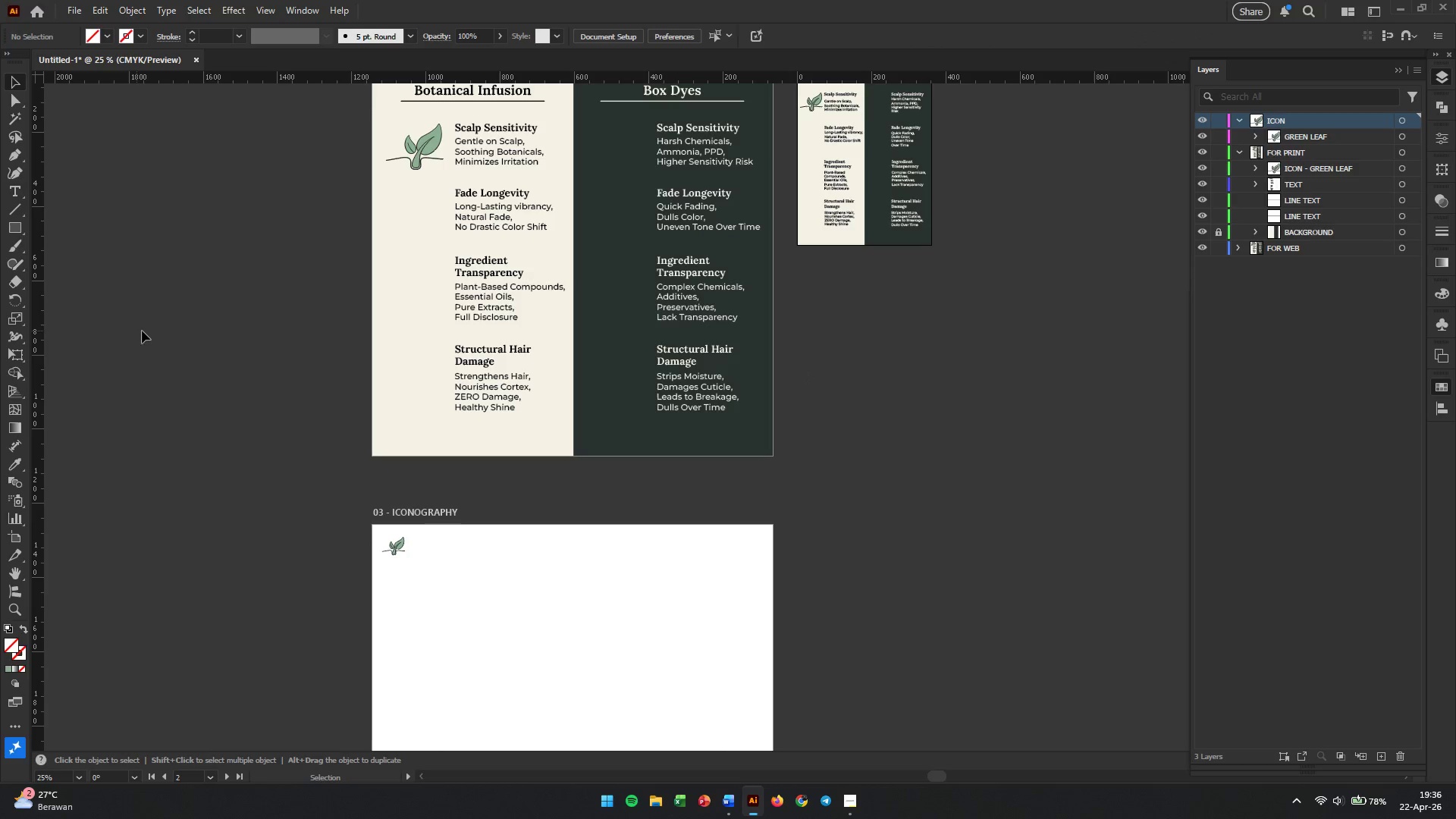 
wait(9.05)
 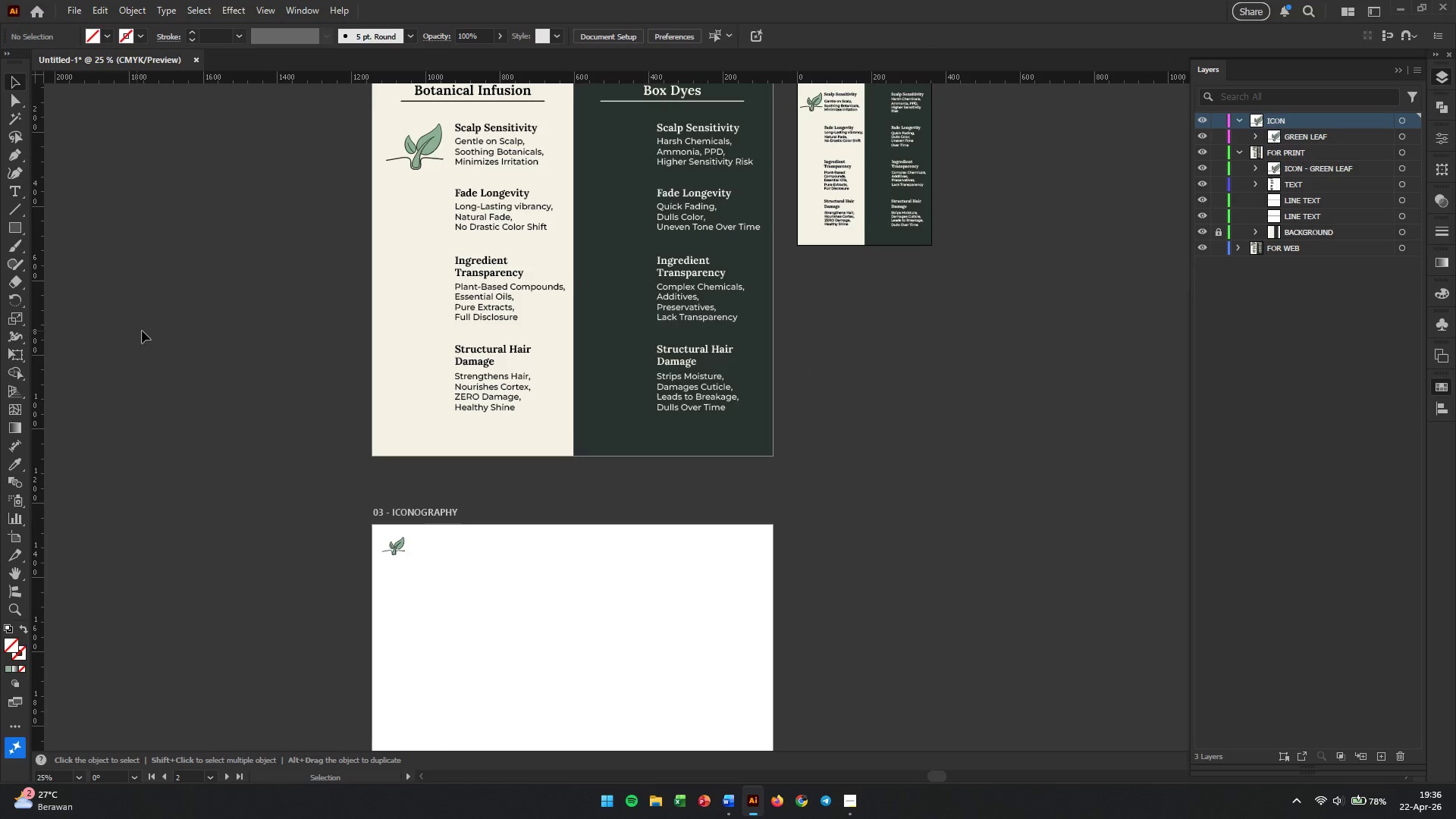 
right_click([15, 225])
 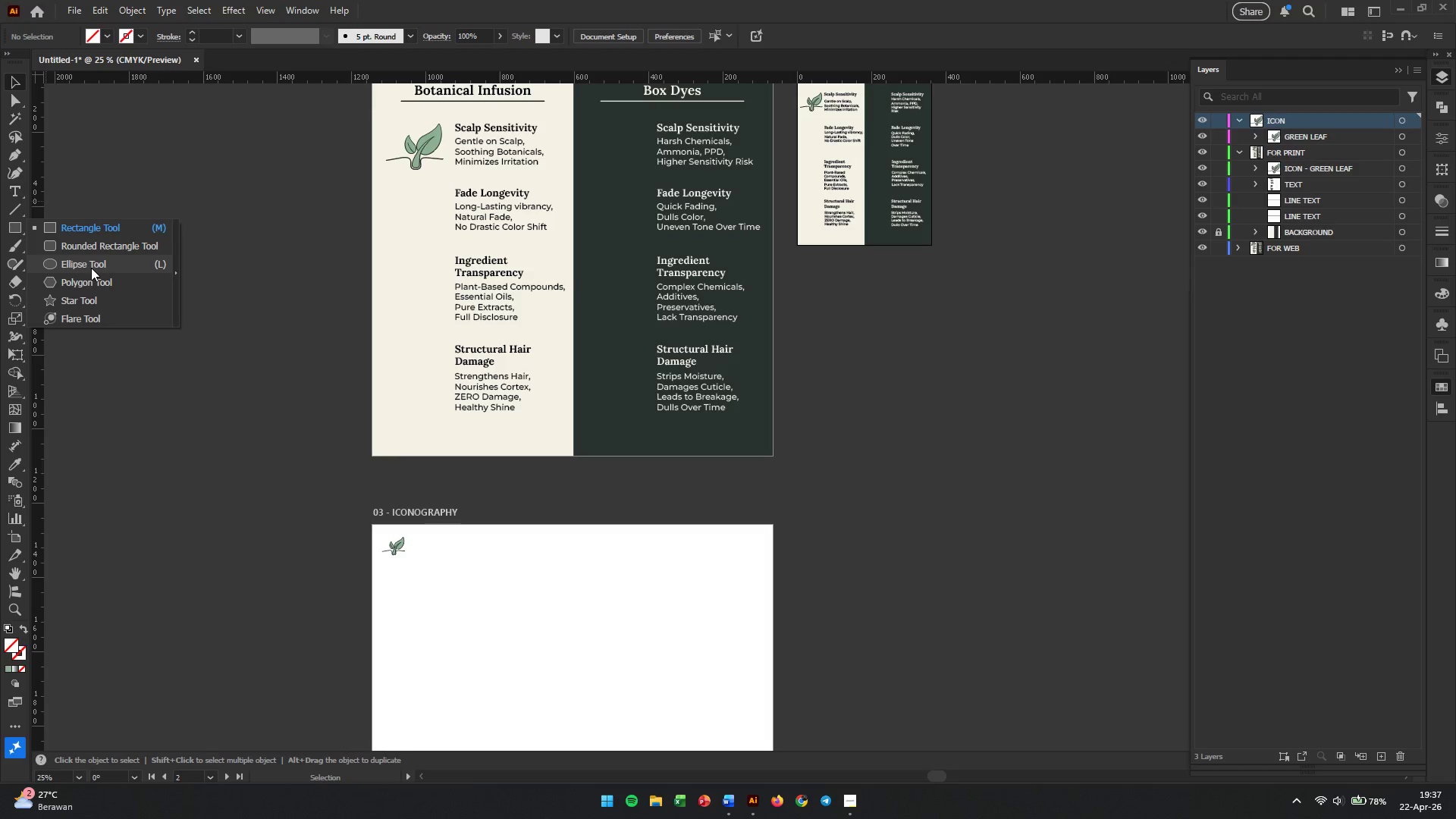 
left_click([91, 268])
 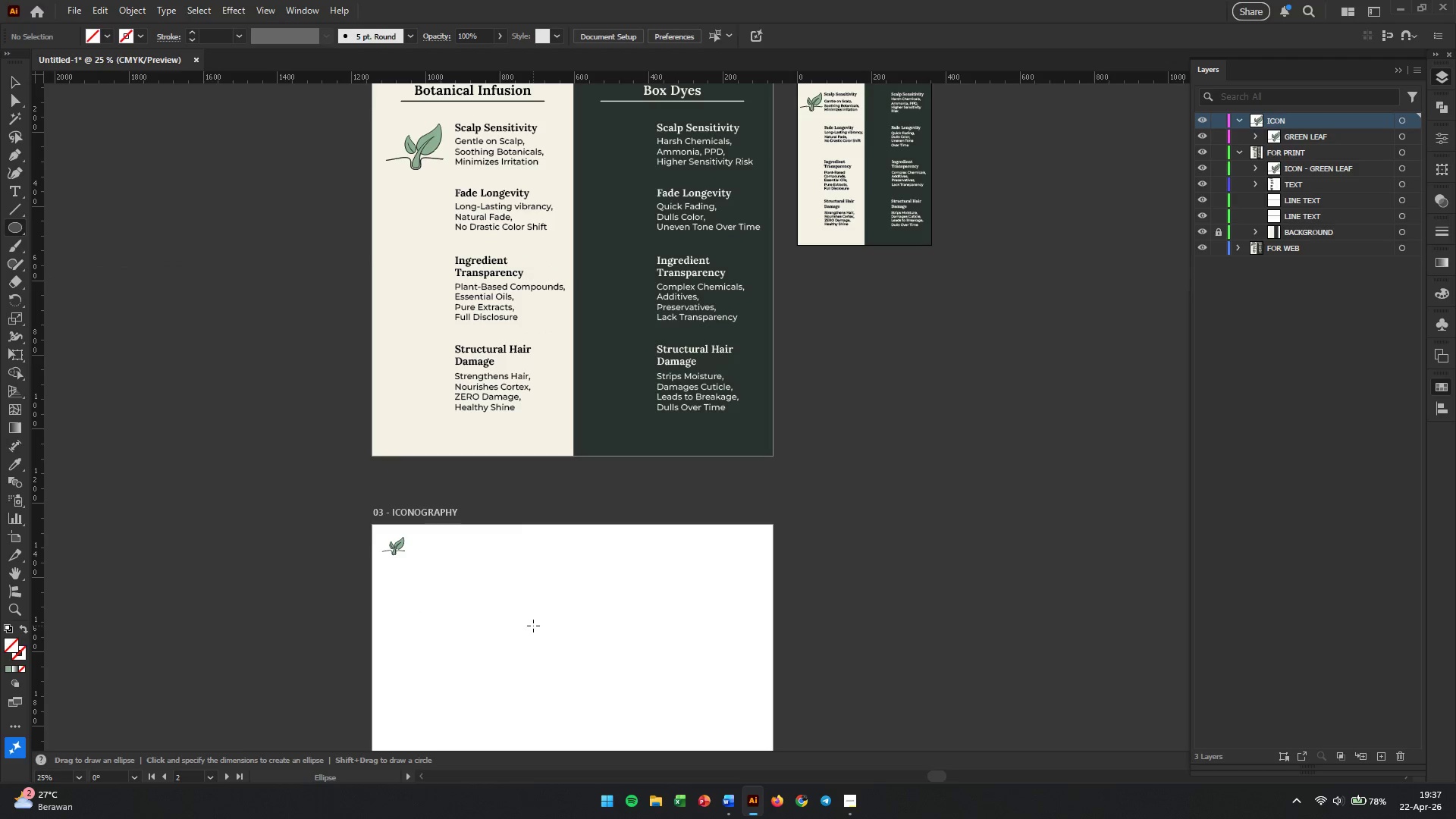 
hold_key(key=AltLeft, duration=0.42)
 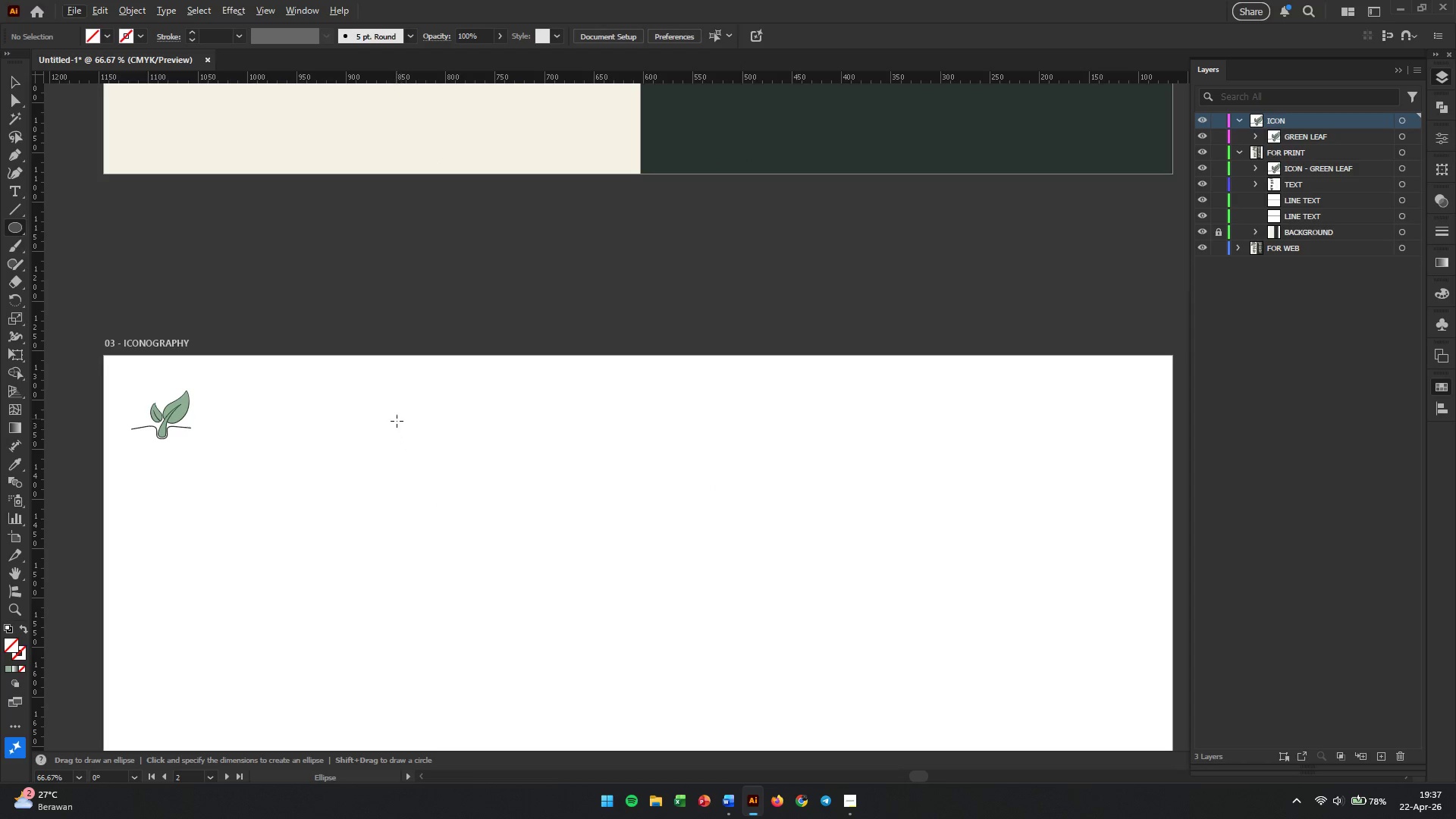 
left_click_drag(start_coordinate=[397, 419], to_coordinate=[437, 453])
 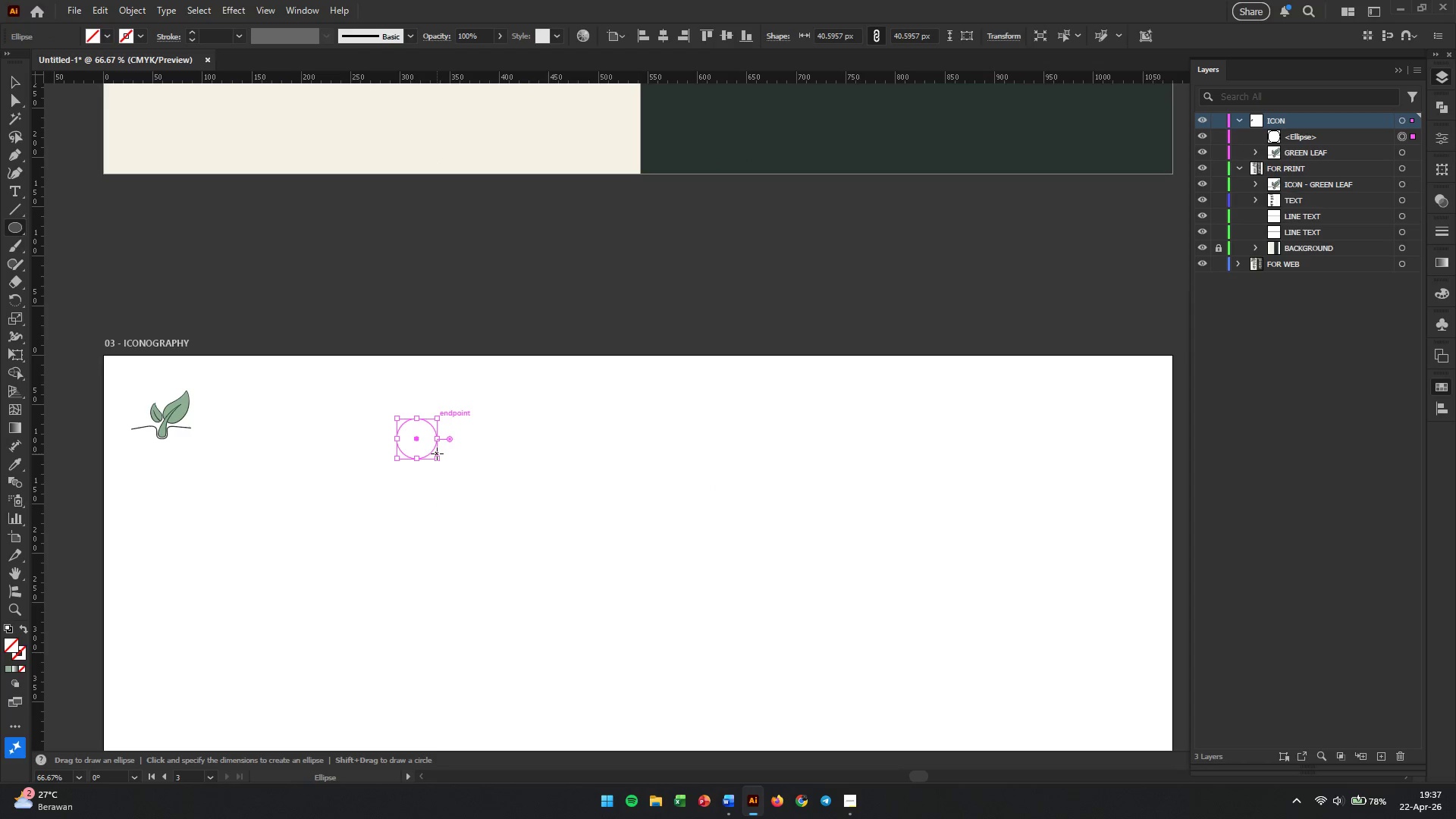 
hold_key(key=ShiftLeft, duration=1.94)
 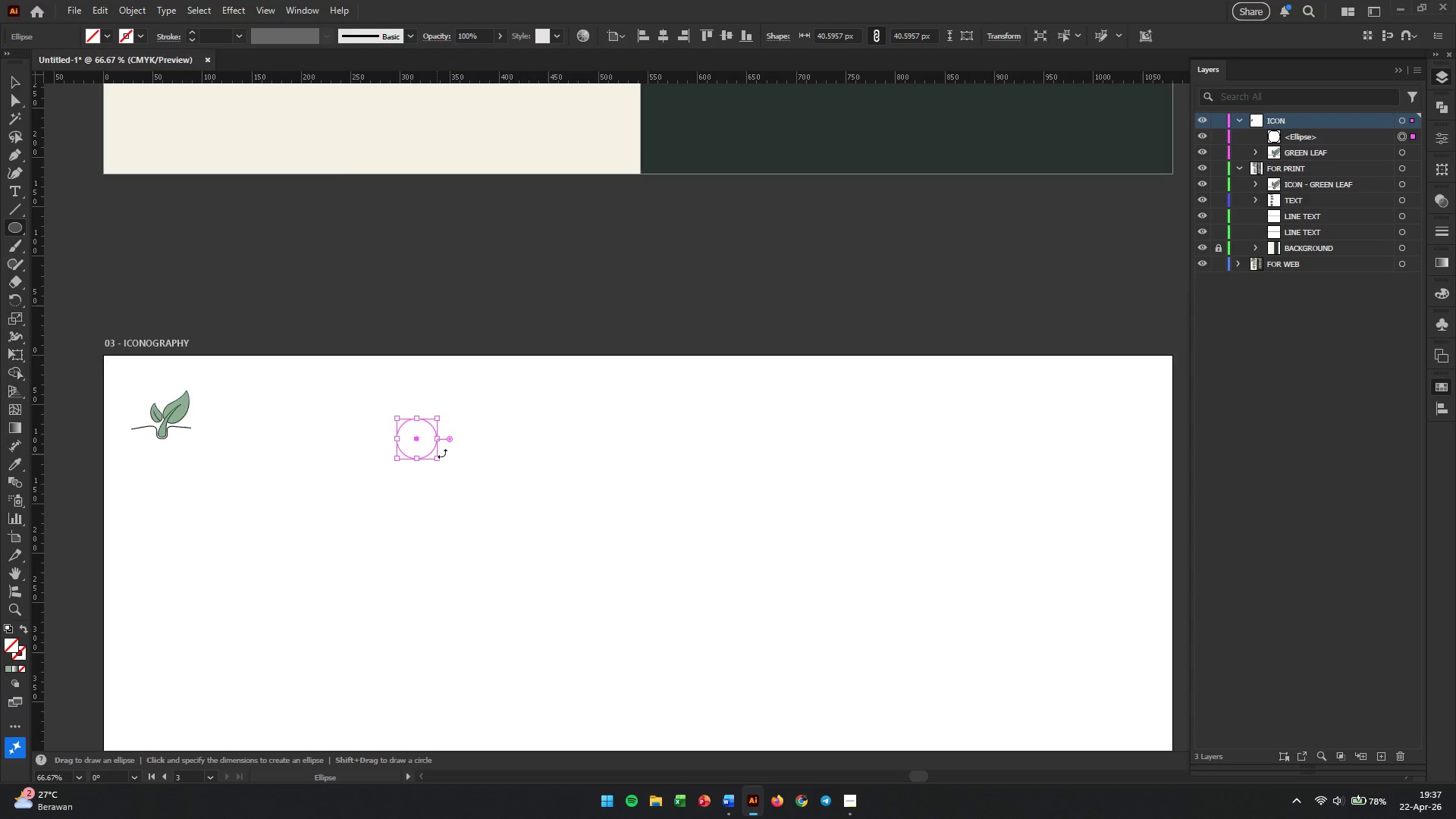 
scroll: coordinate [533, 625], scroll_direction: up, amount: 3.0
 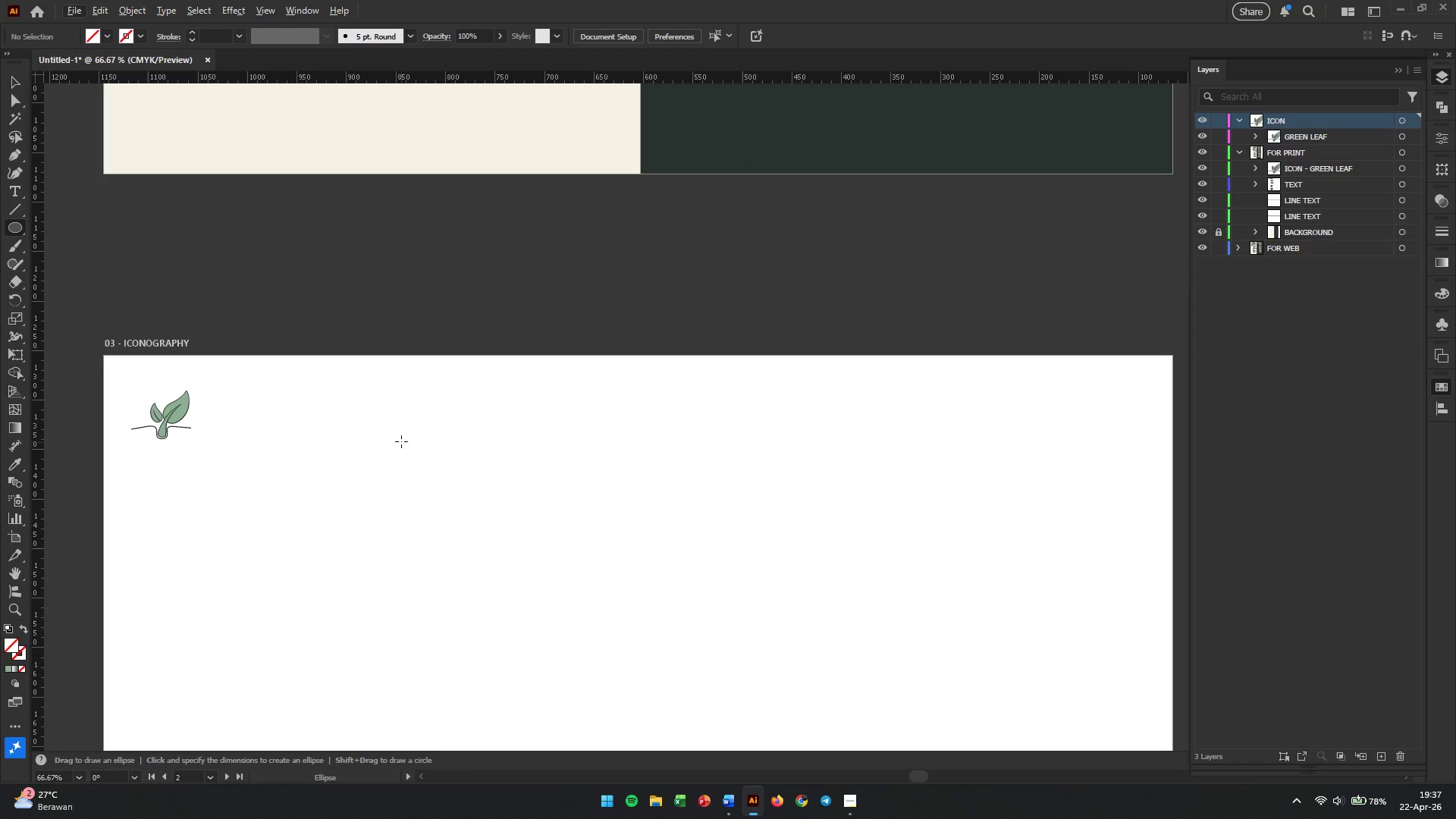 
hold_key(key=AltLeft, duration=0.62)
 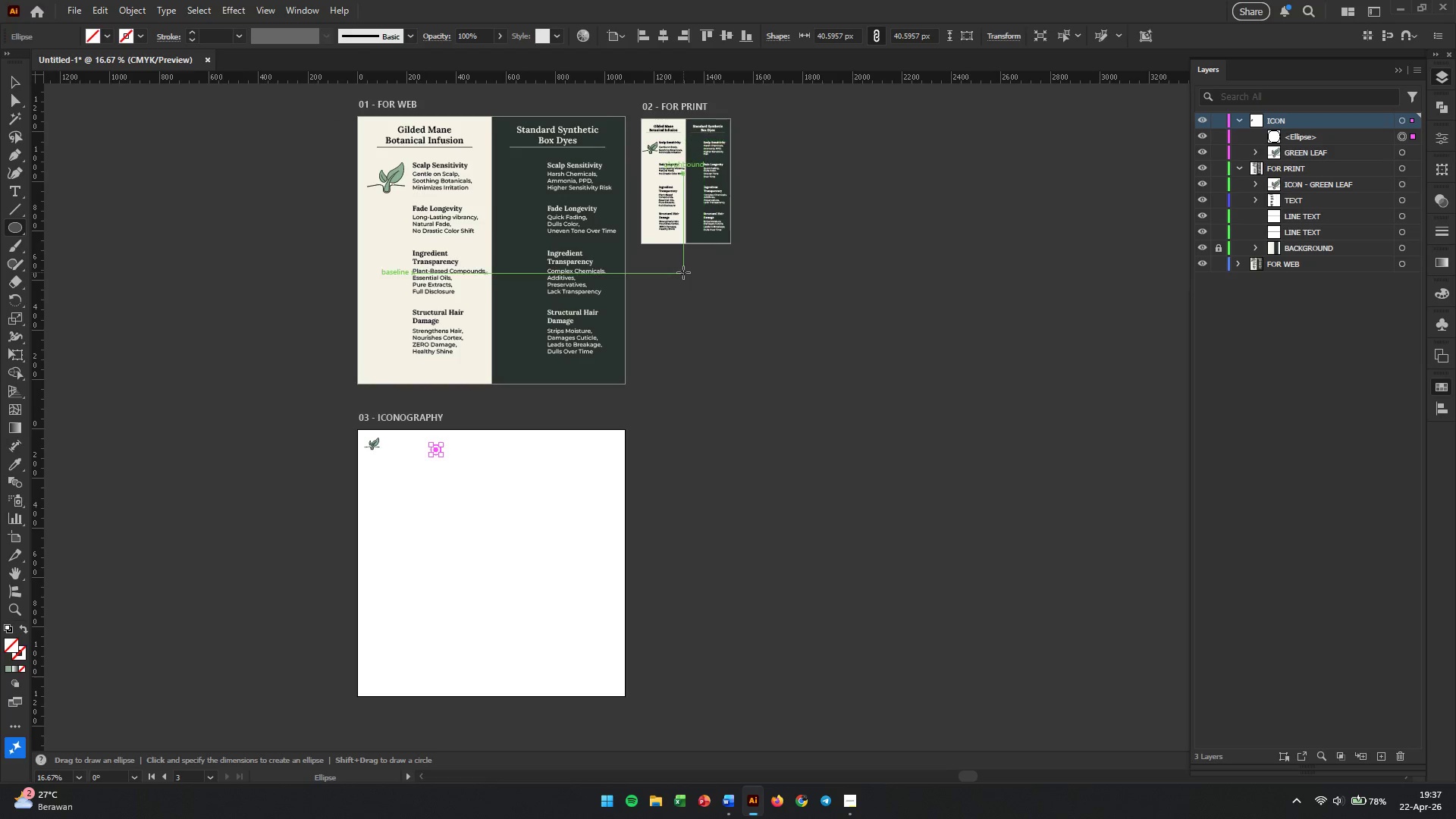 
key(Alt+AltLeft)
 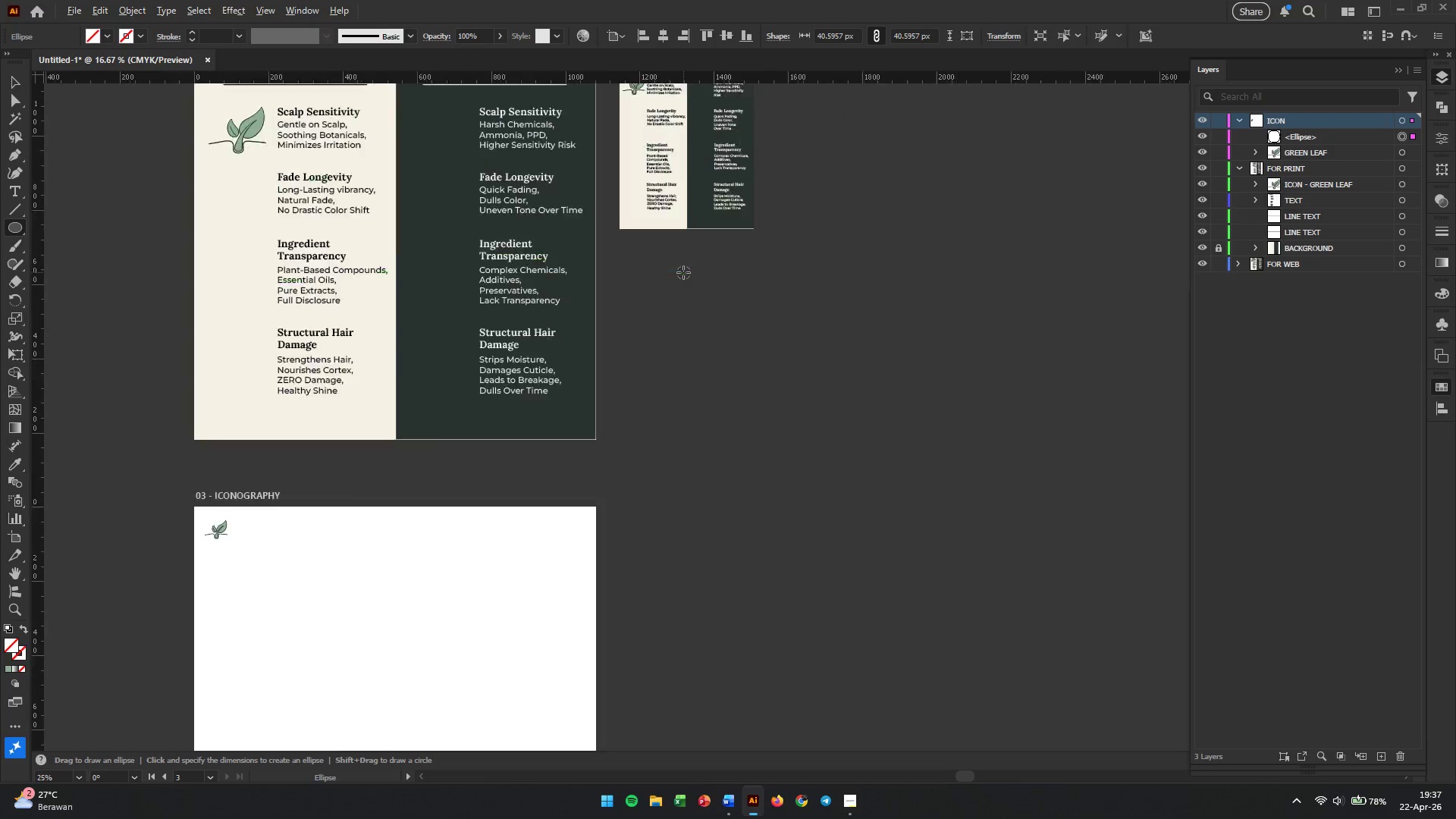 
hold_key(key=Space, duration=0.72)
 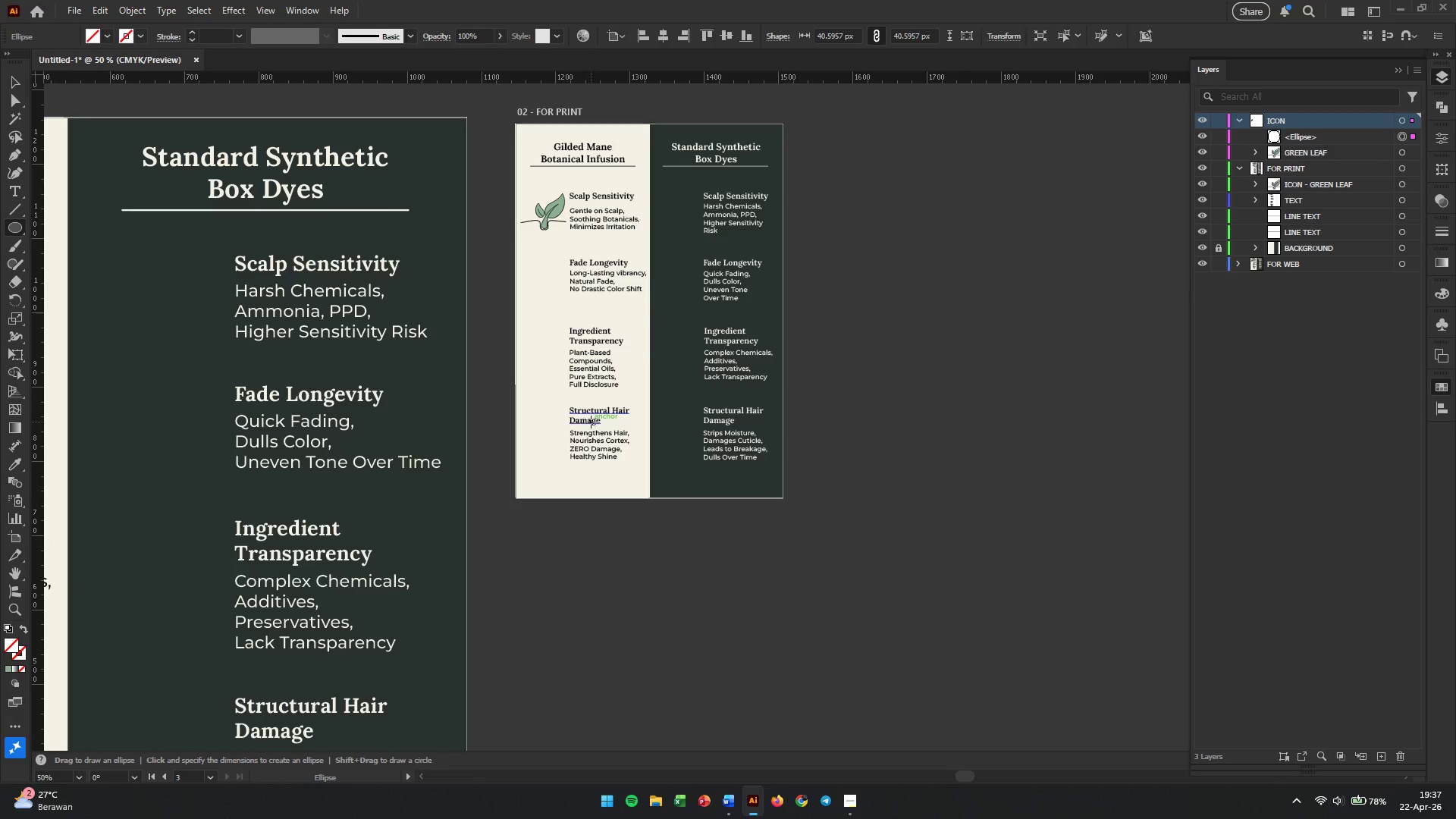 
left_click_drag(start_coordinate=[670, 315], to_coordinate=[629, 628])
 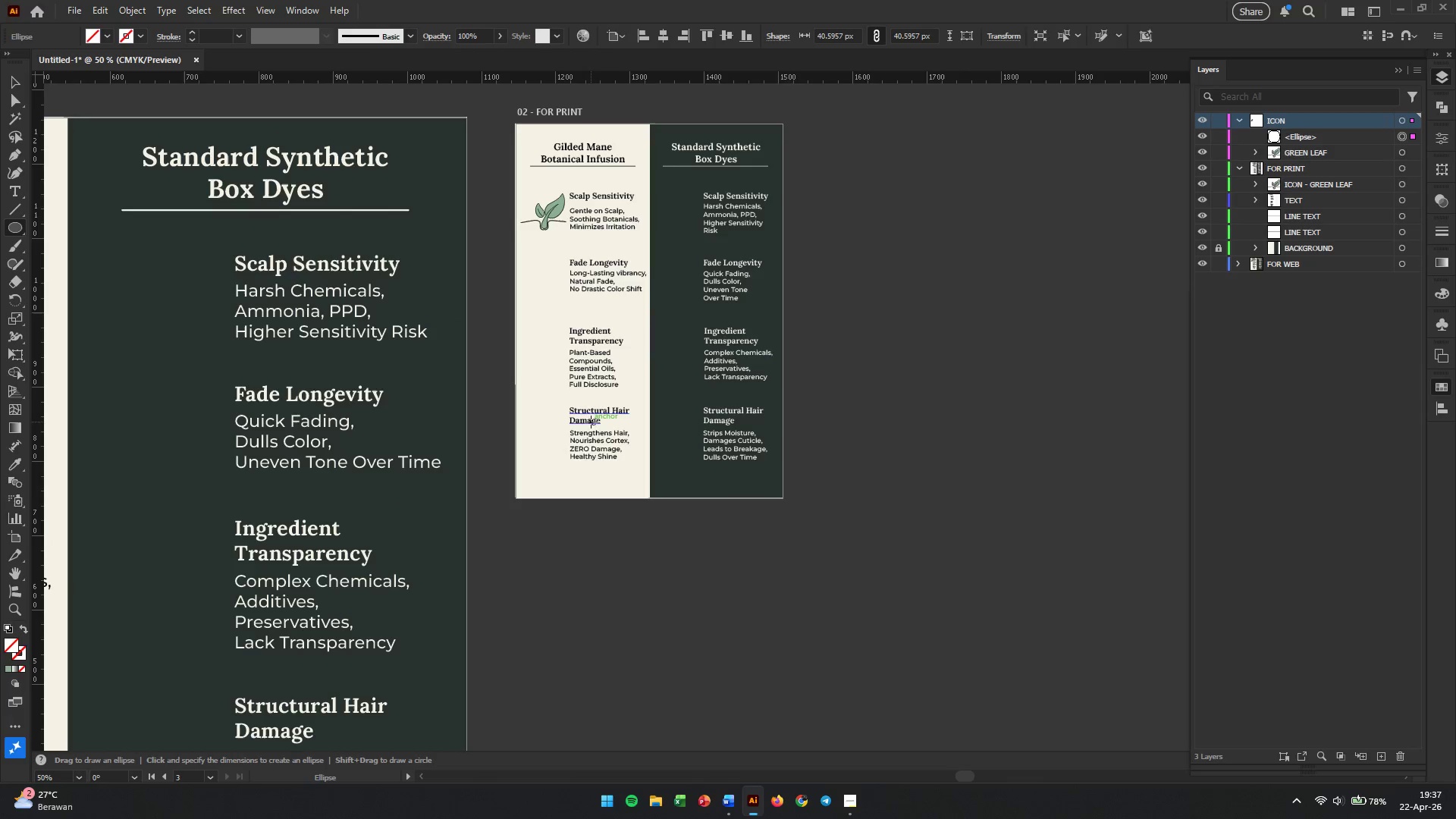 
scroll: coordinate [442, 453], scroll_direction: down, amount: 4.0
 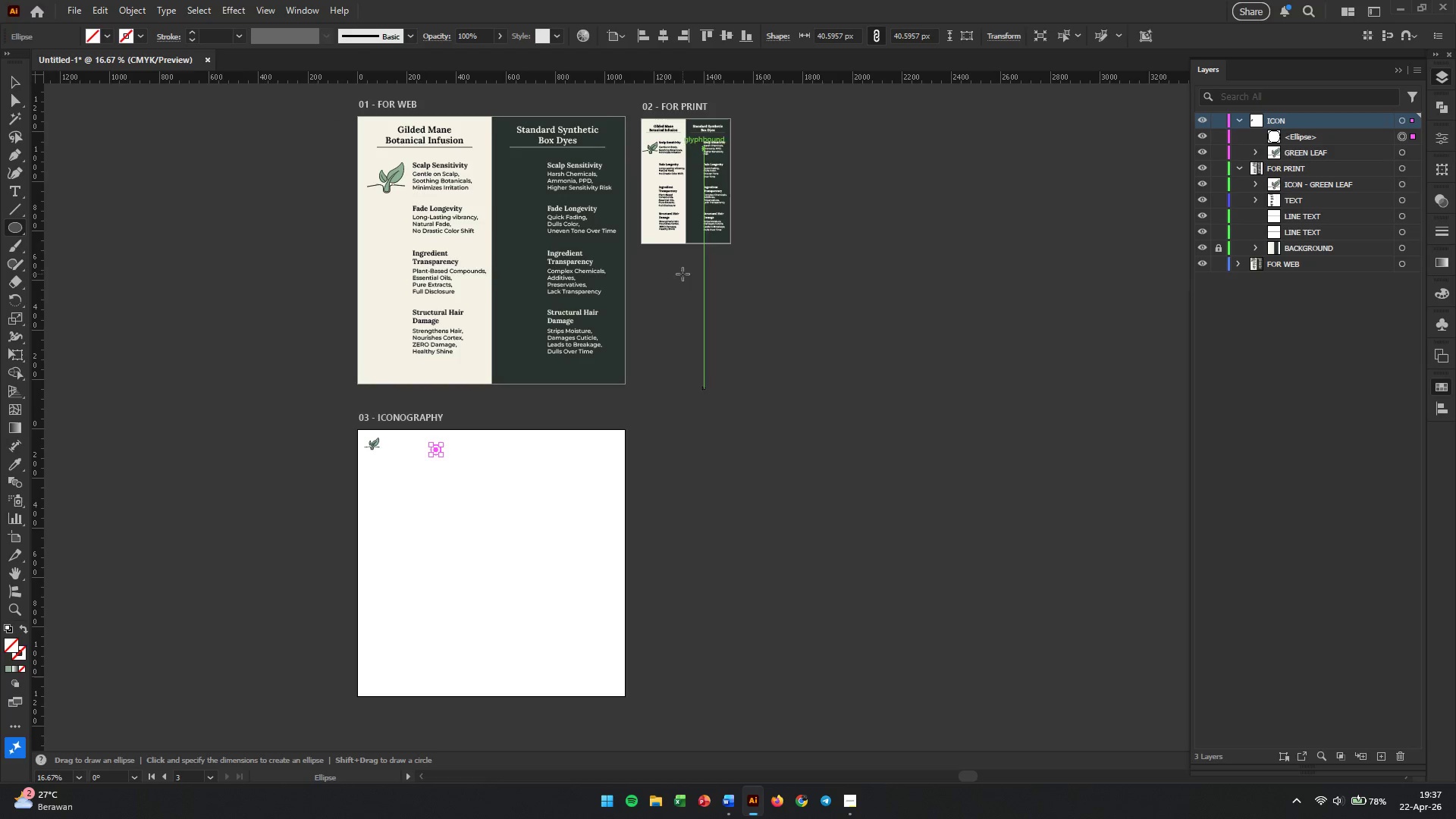 
key(V)
 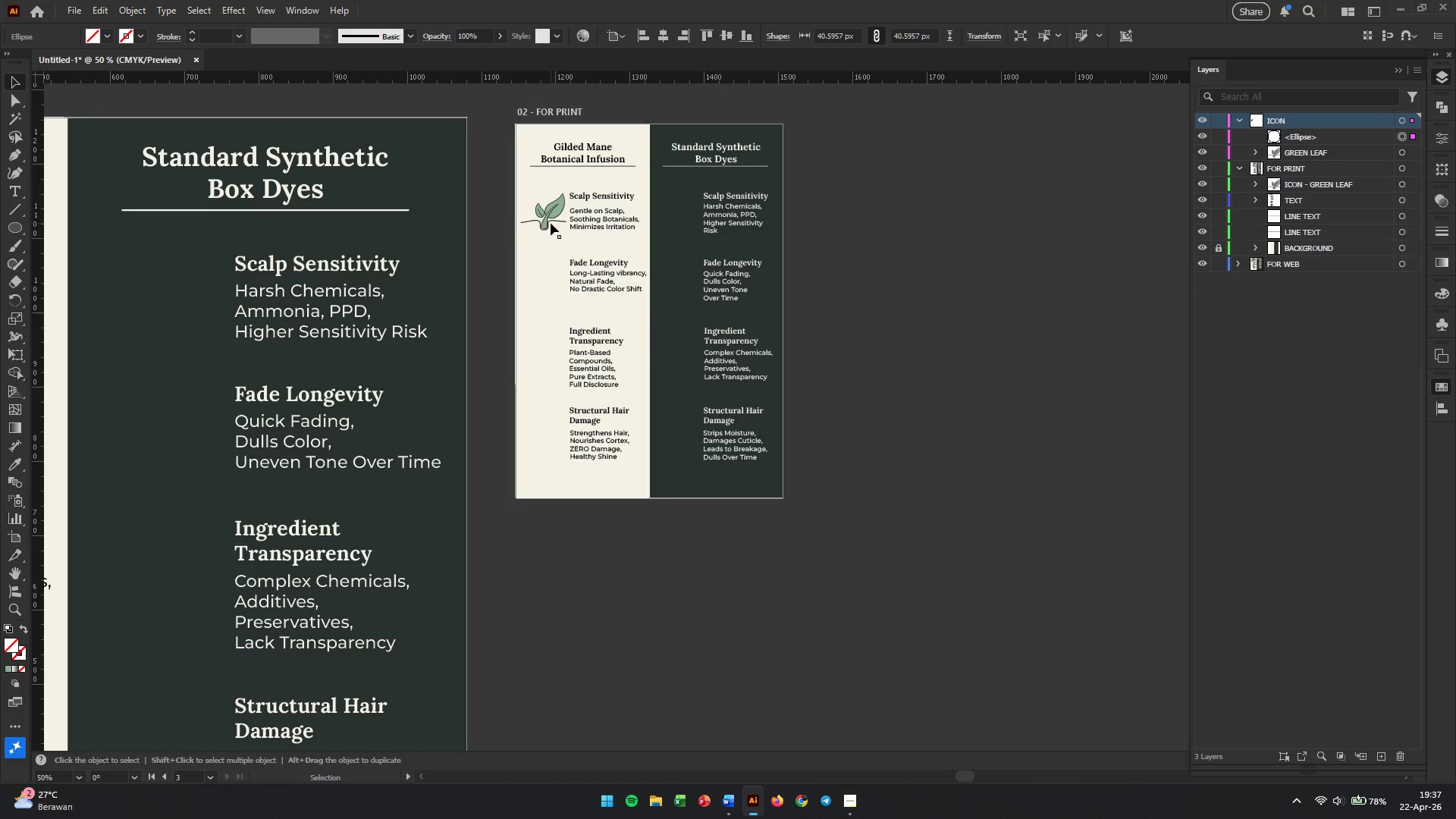 
scroll: coordinate [683, 272], scroll_direction: up, amount: 2.0
 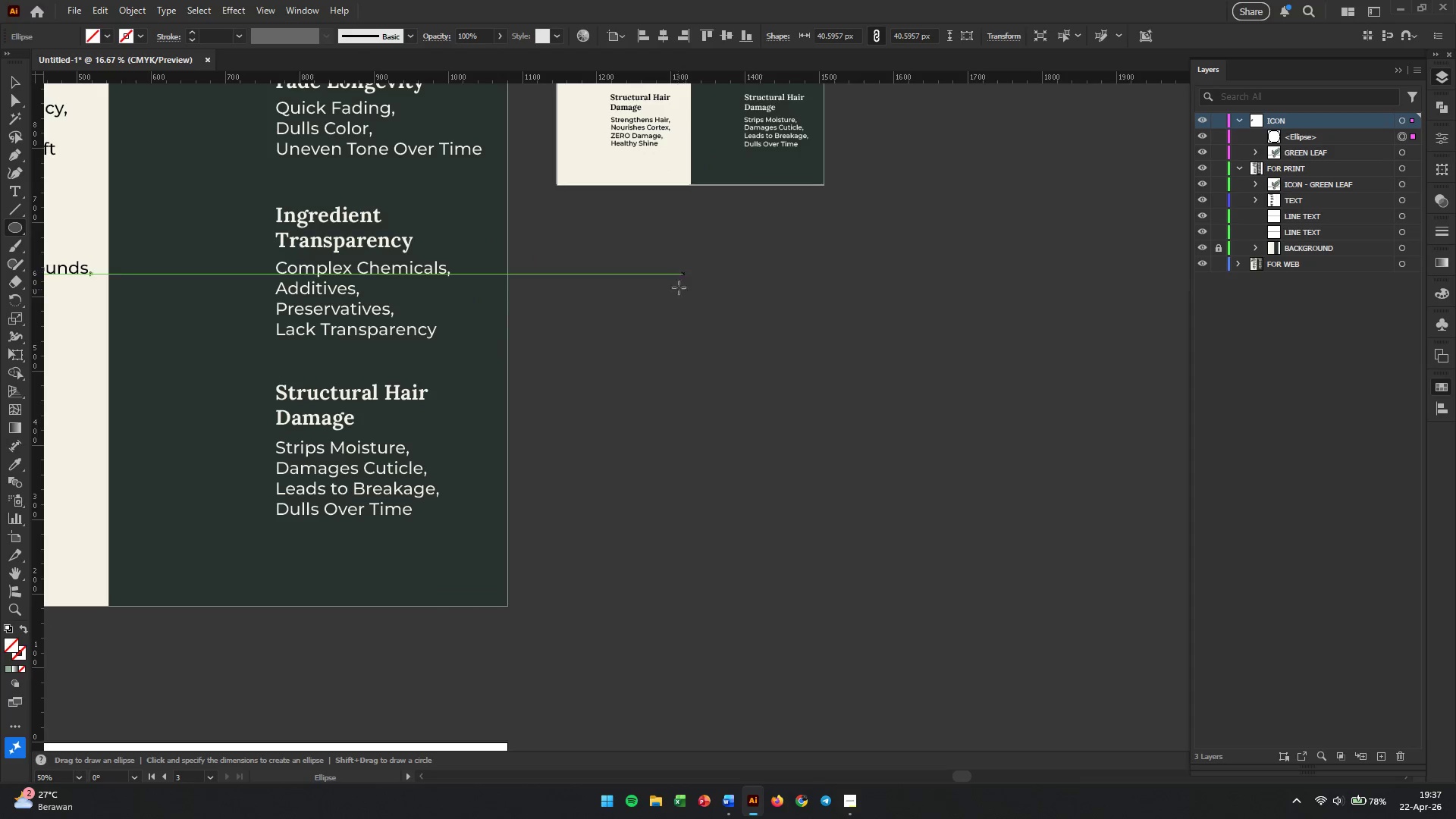 
left_click([551, 218])
 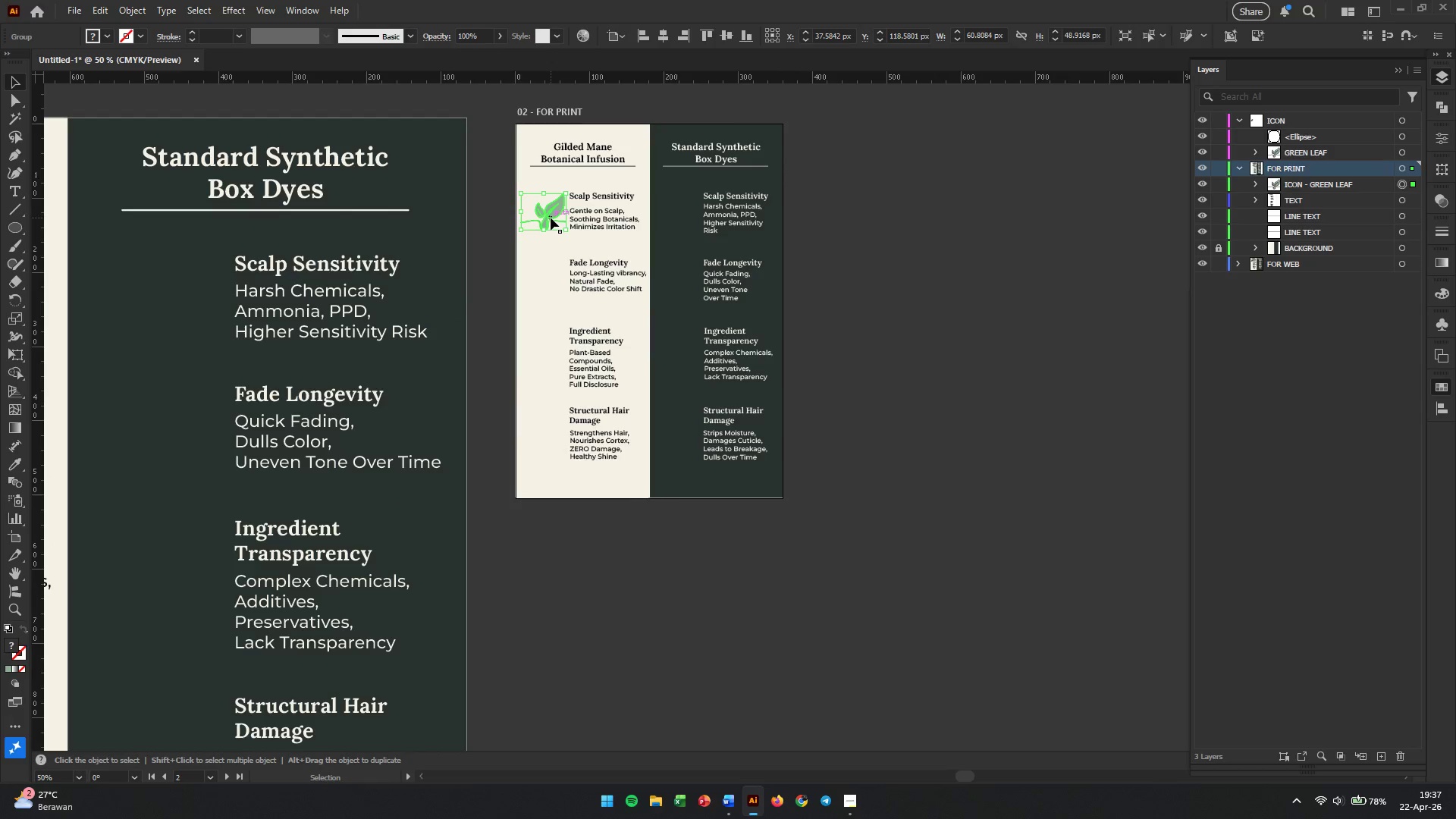 
key(Backspace)
 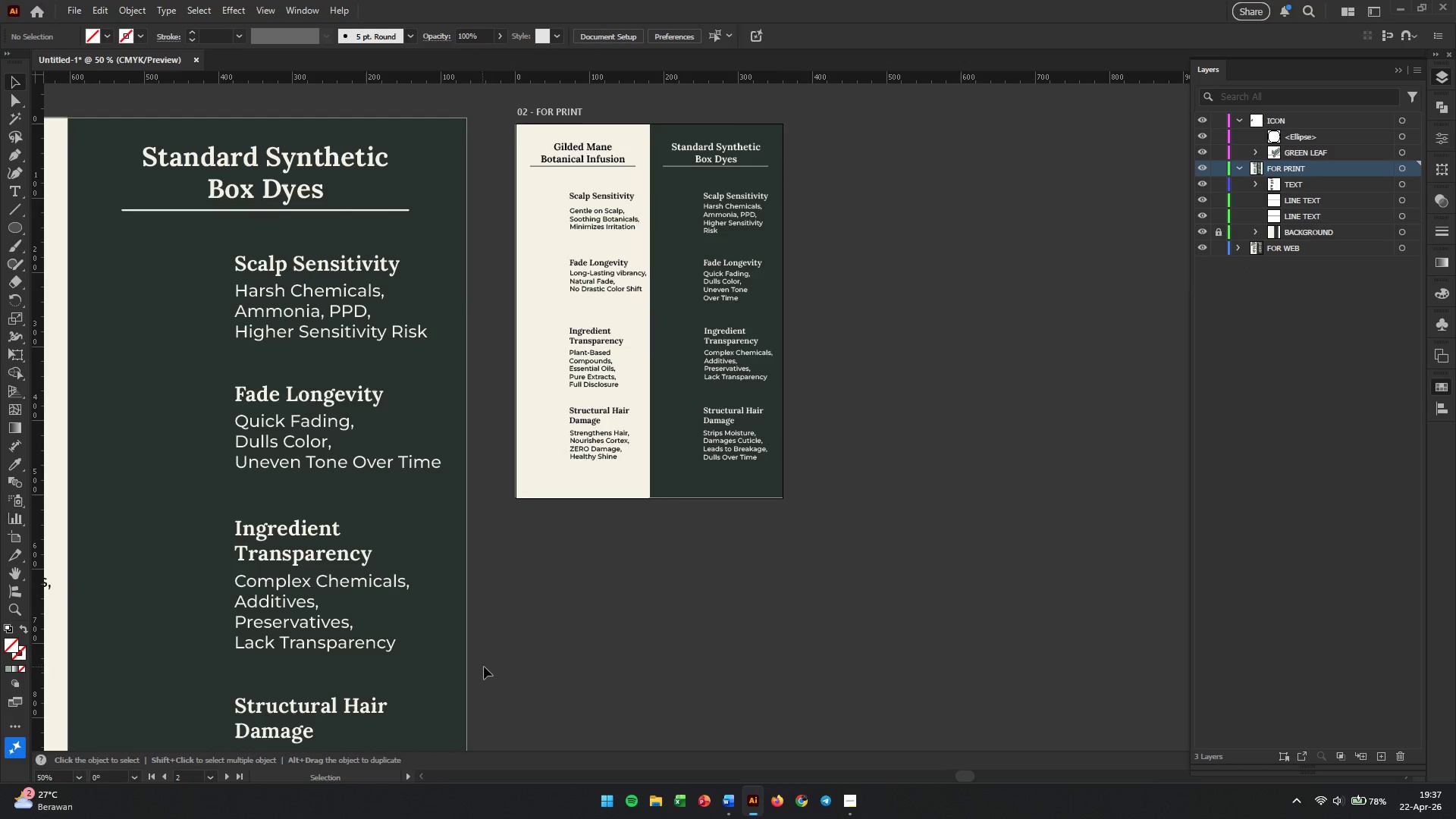 
hold_key(key=Space, duration=0.78)
 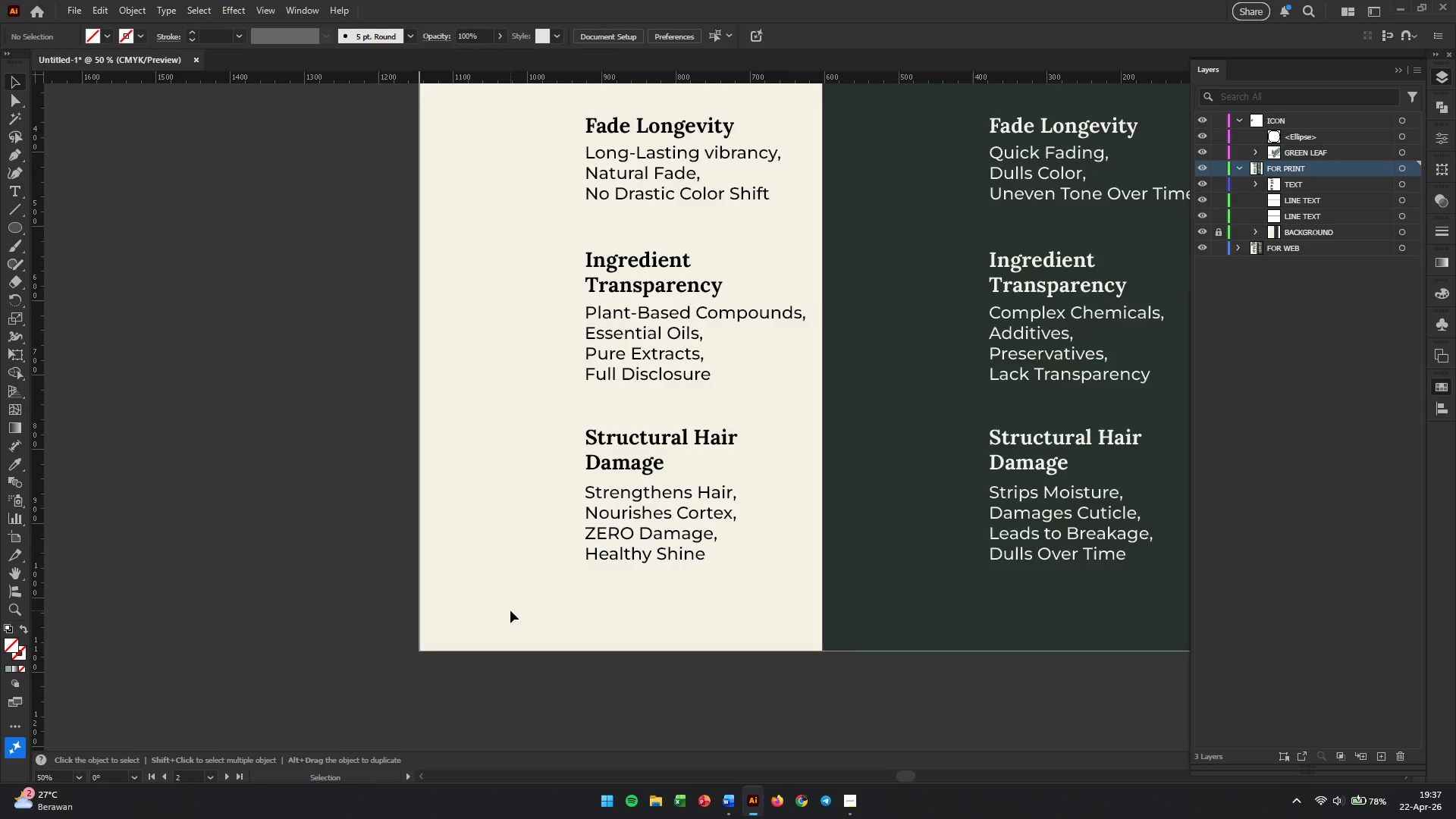 
left_click_drag(start_coordinate=[307, 664], to_coordinate=[1062, 414])
 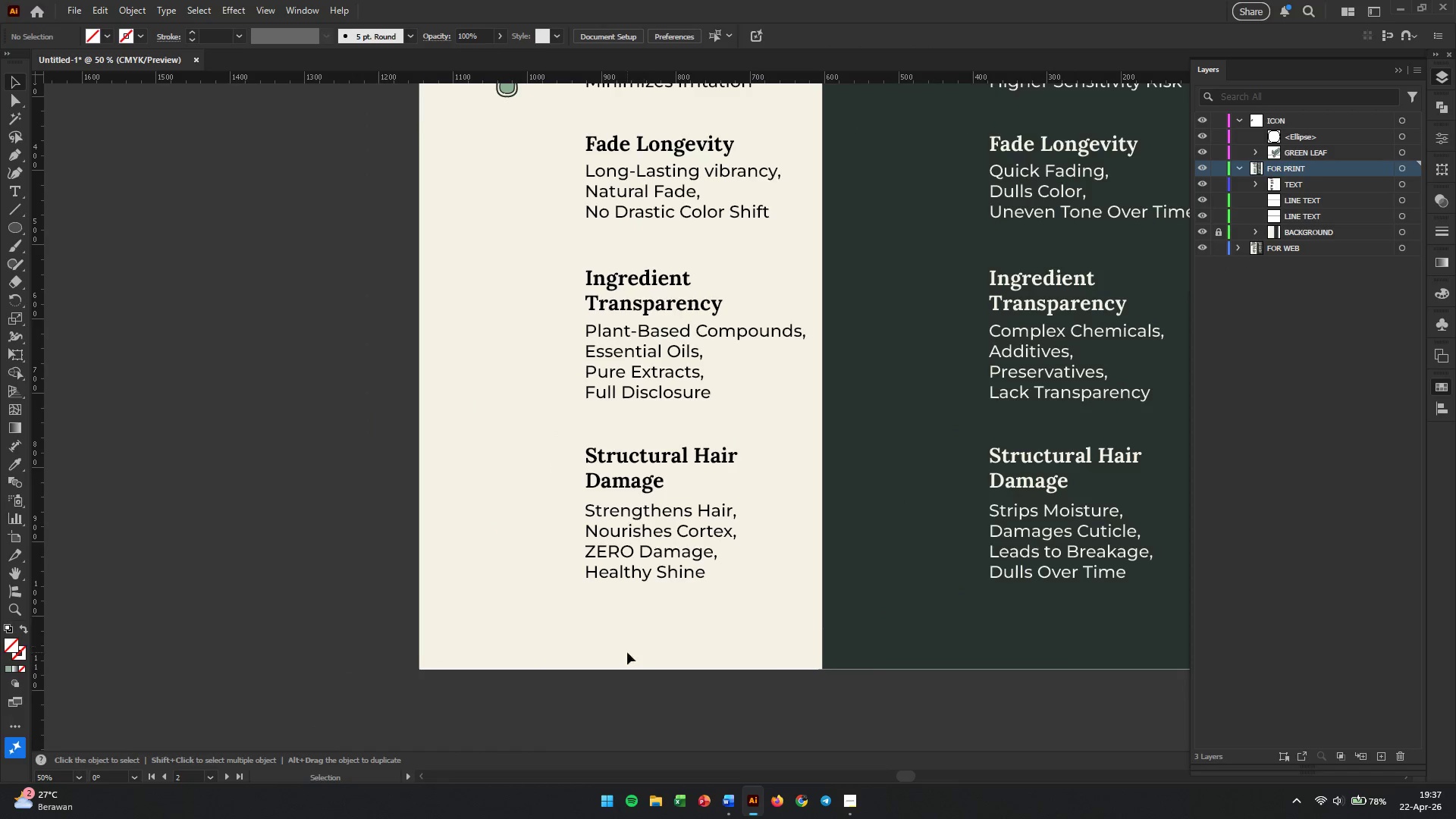 
hold_key(key=Space, duration=0.41)
 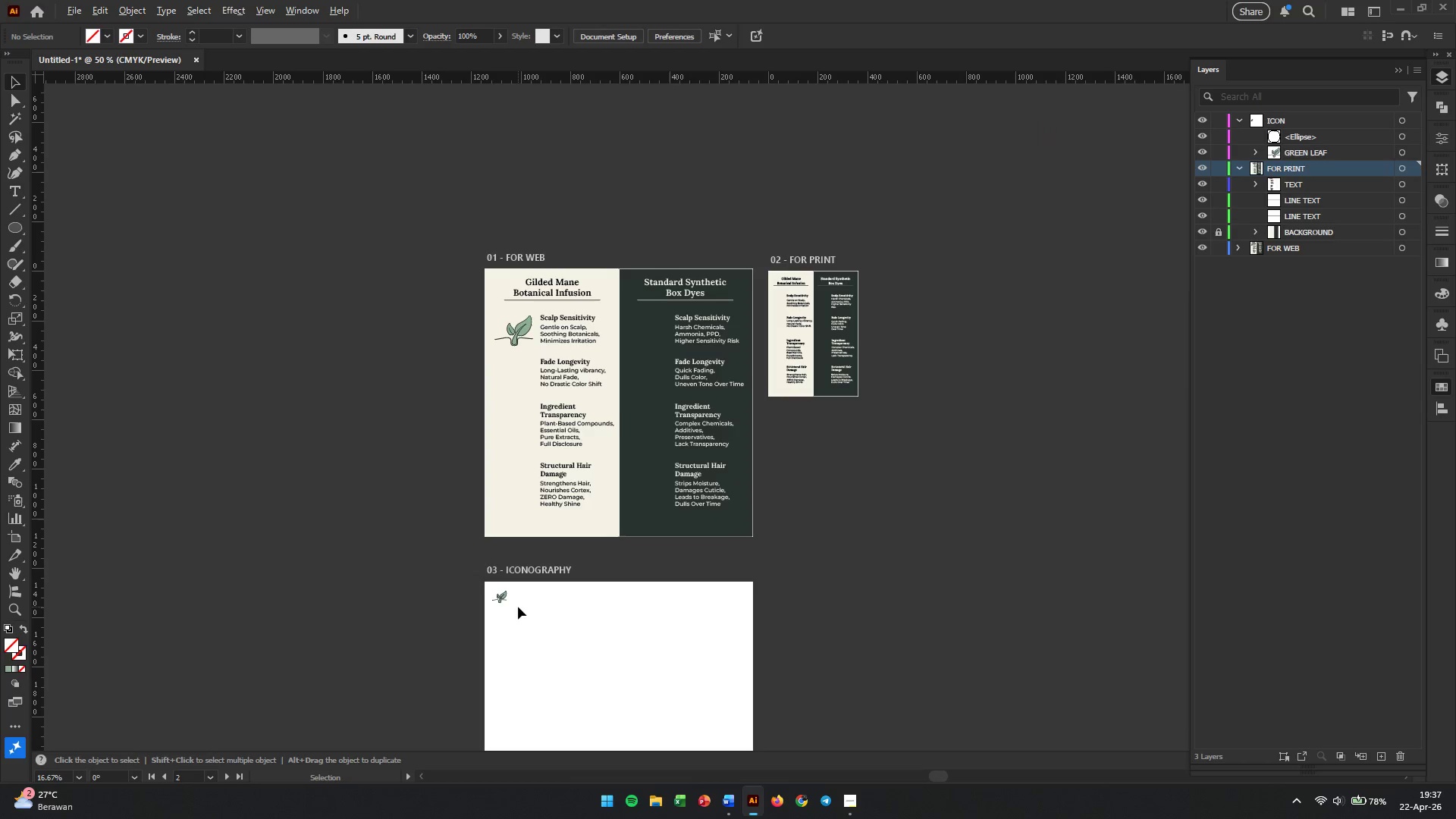 
scroll: coordinate [510, 612], scroll_direction: down, amount: 7.0
 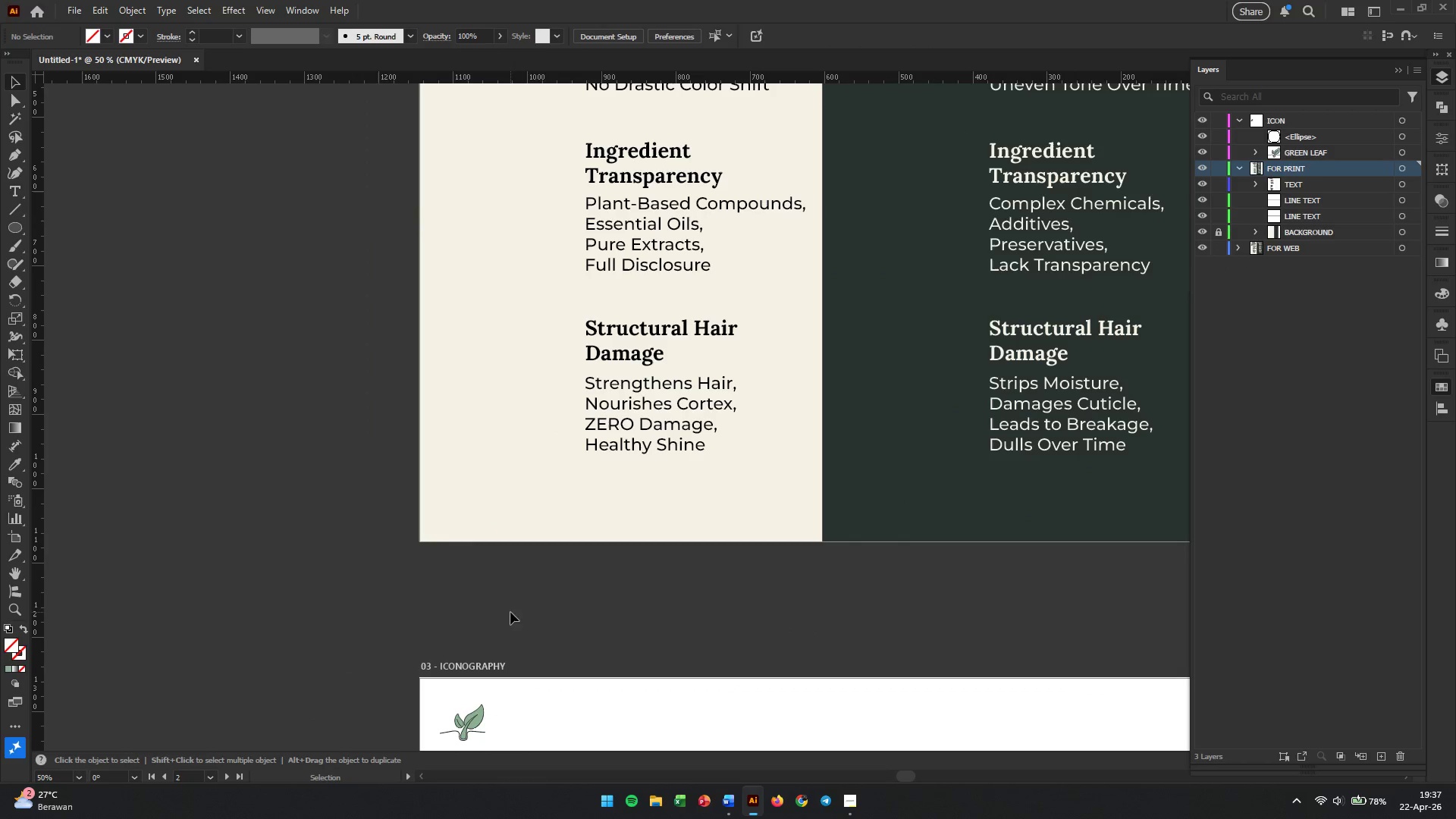 
hold_key(key=AltLeft, duration=0.48)
 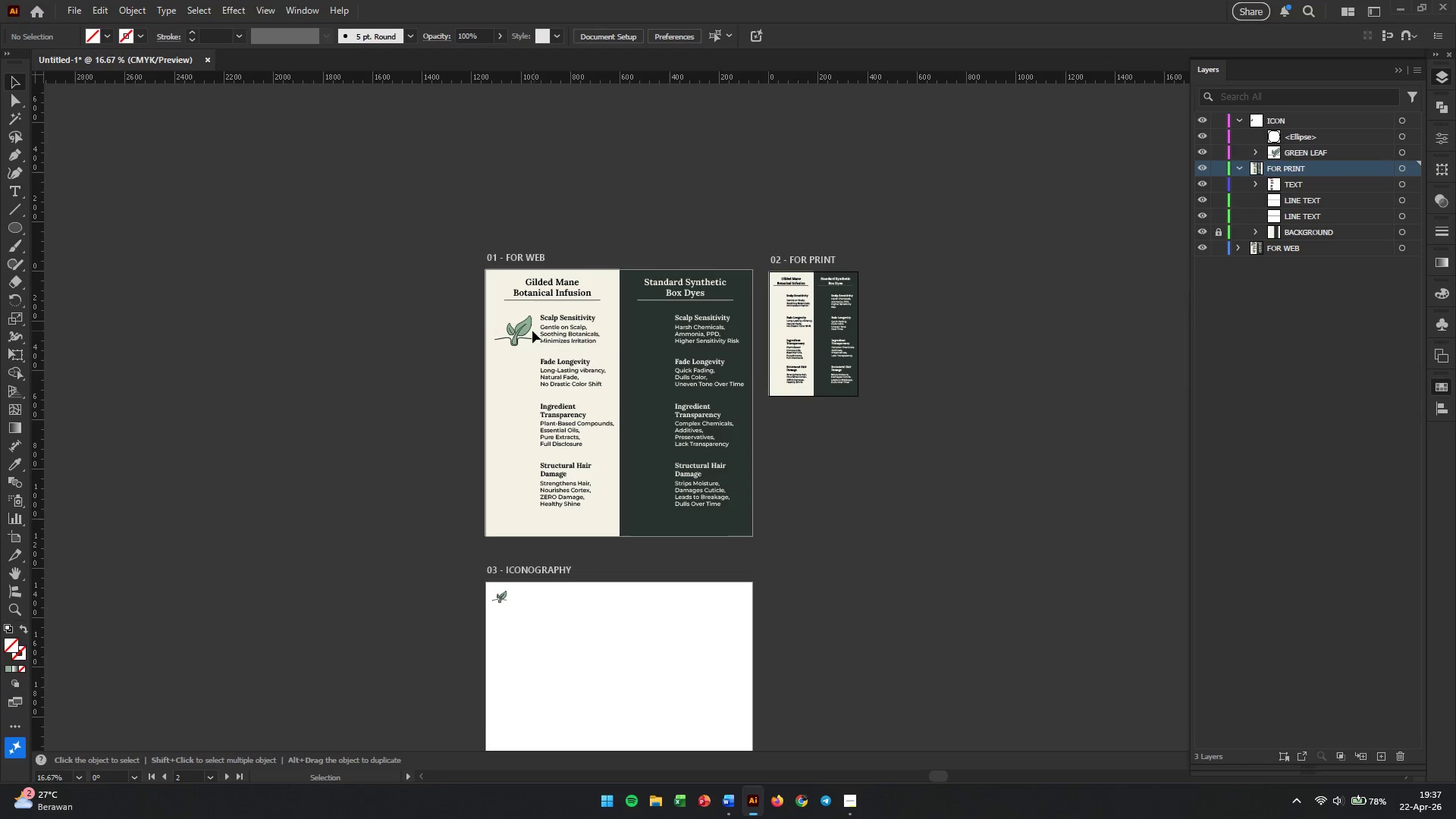 
scroll: coordinate [513, 623], scroll_direction: down, amount: 6.0
 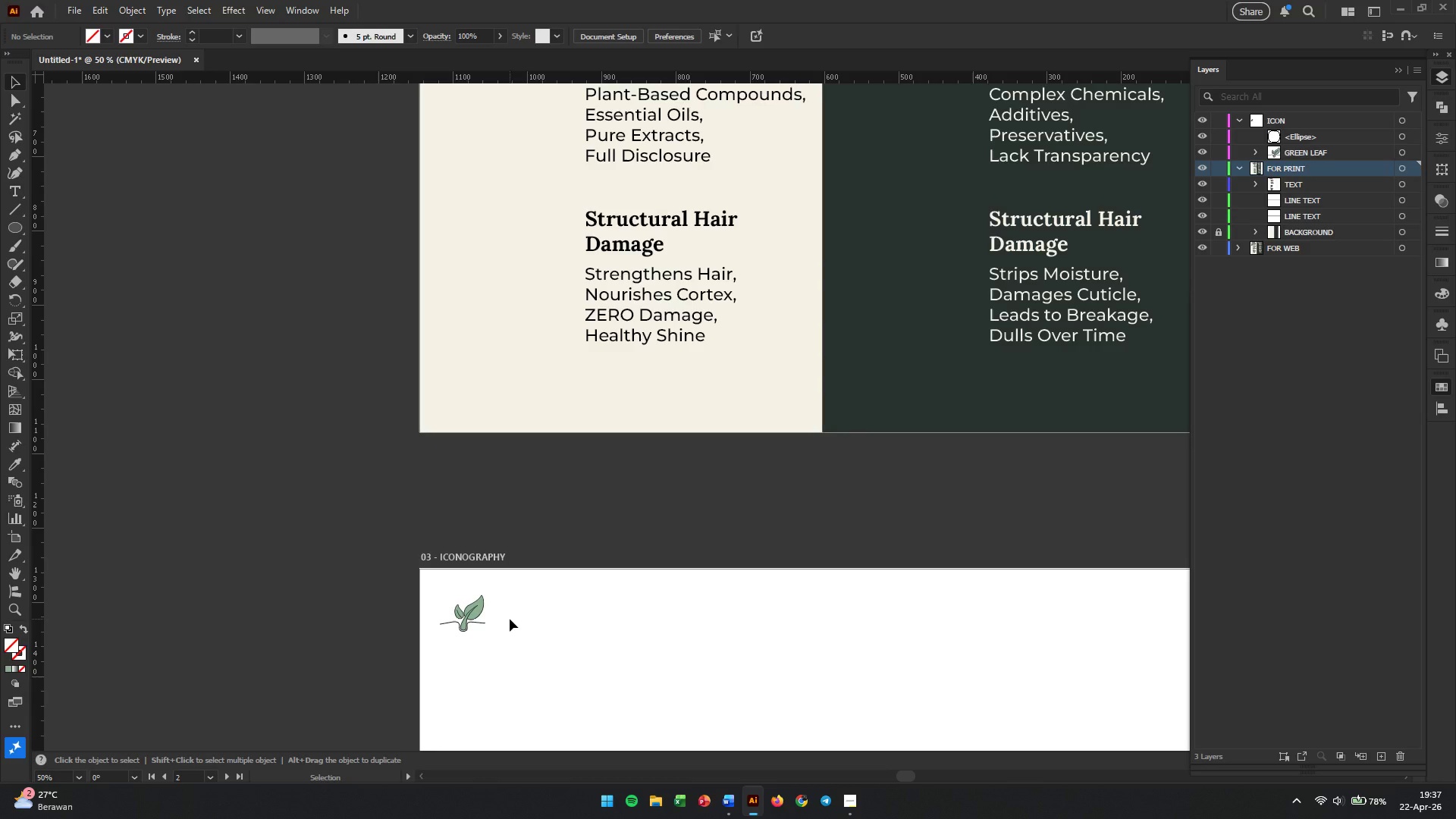 
left_click([516, 329])
 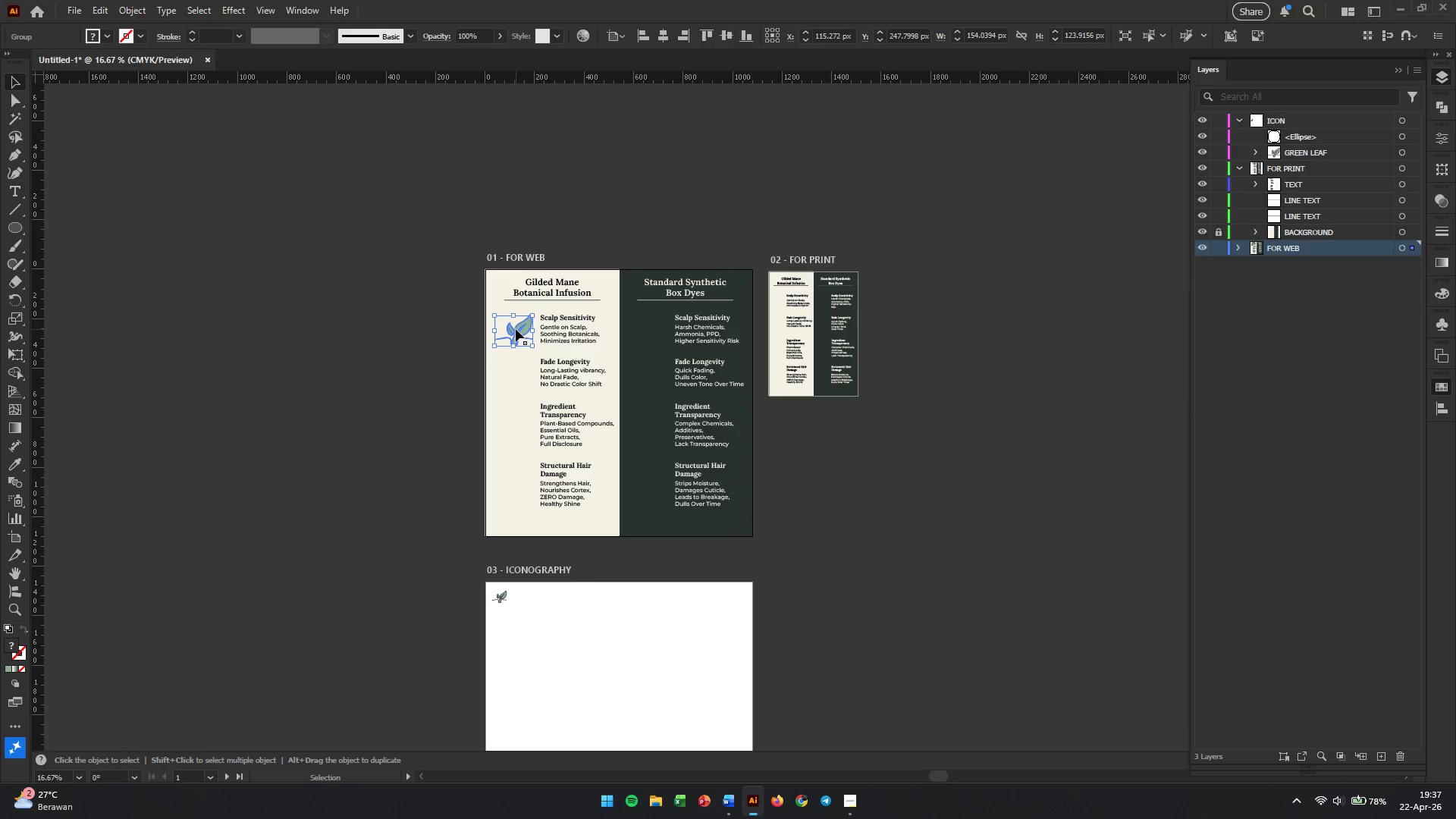 
key(Backspace)
 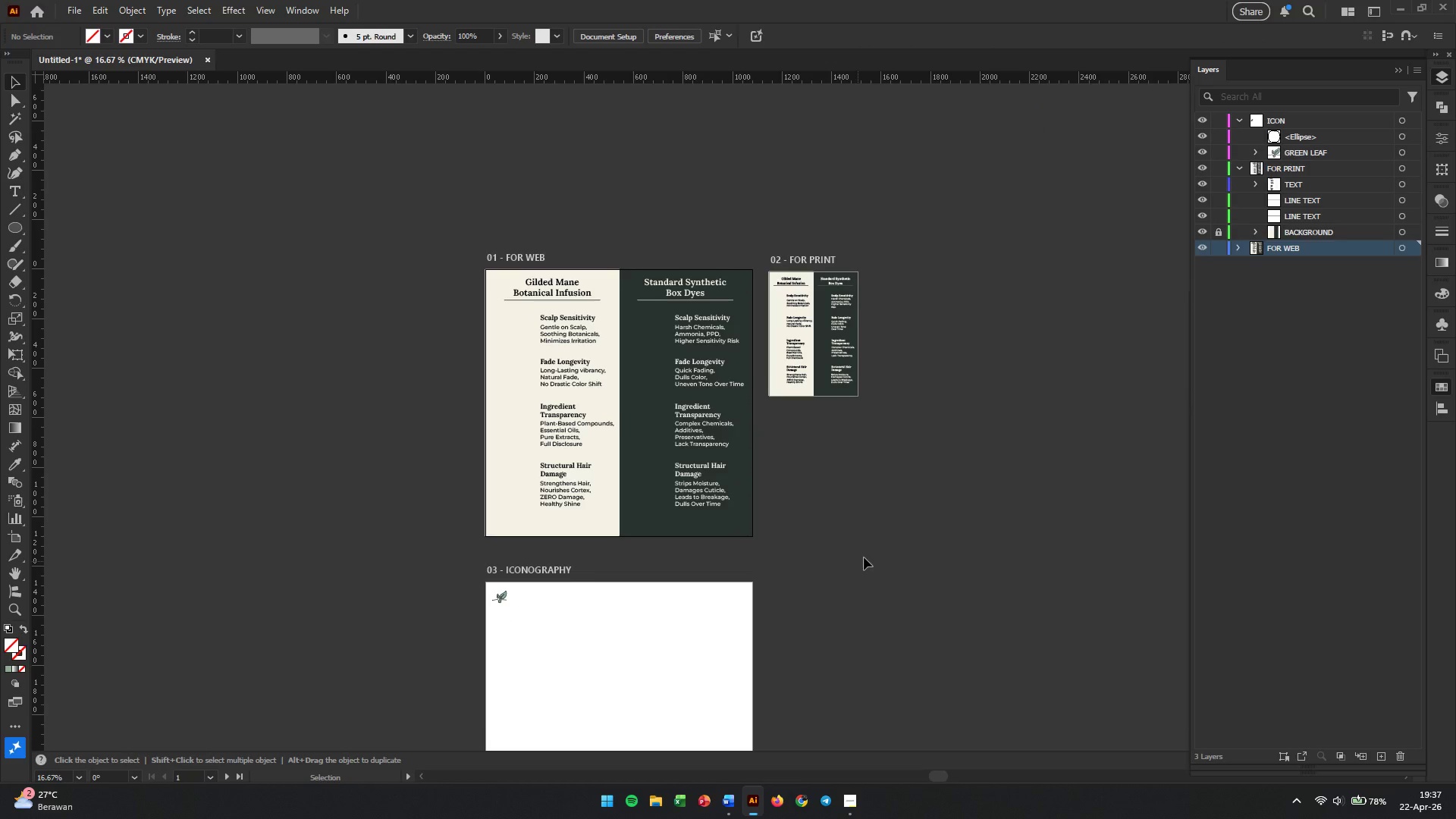 
scroll: coordinate [518, 607], scroll_direction: down, amount: 5.0
 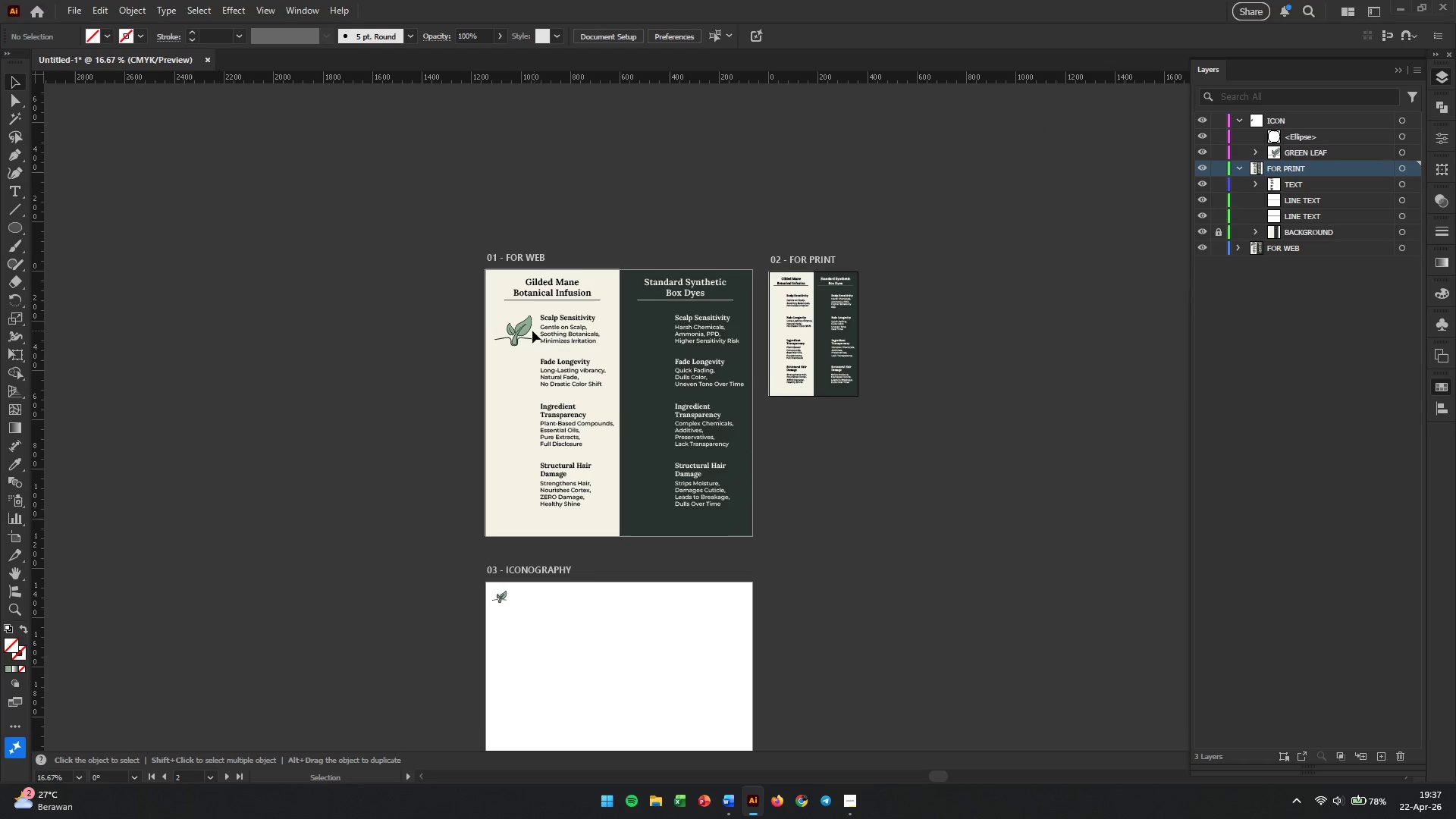 
left_click_drag(start_coordinate=[589, 594], to_coordinate=[513, 635])
 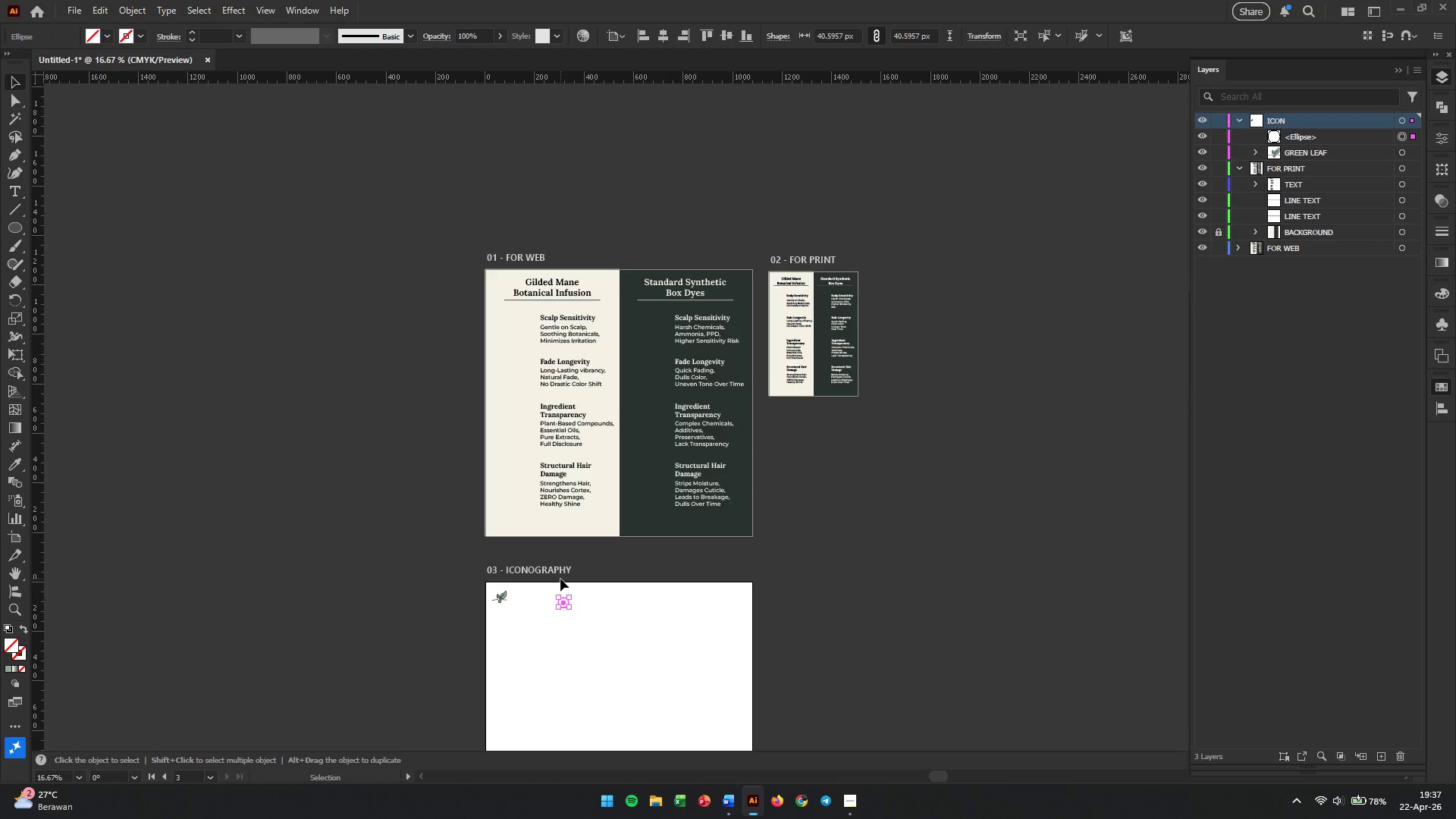 
hold_key(key=AltLeft, duration=0.39)
 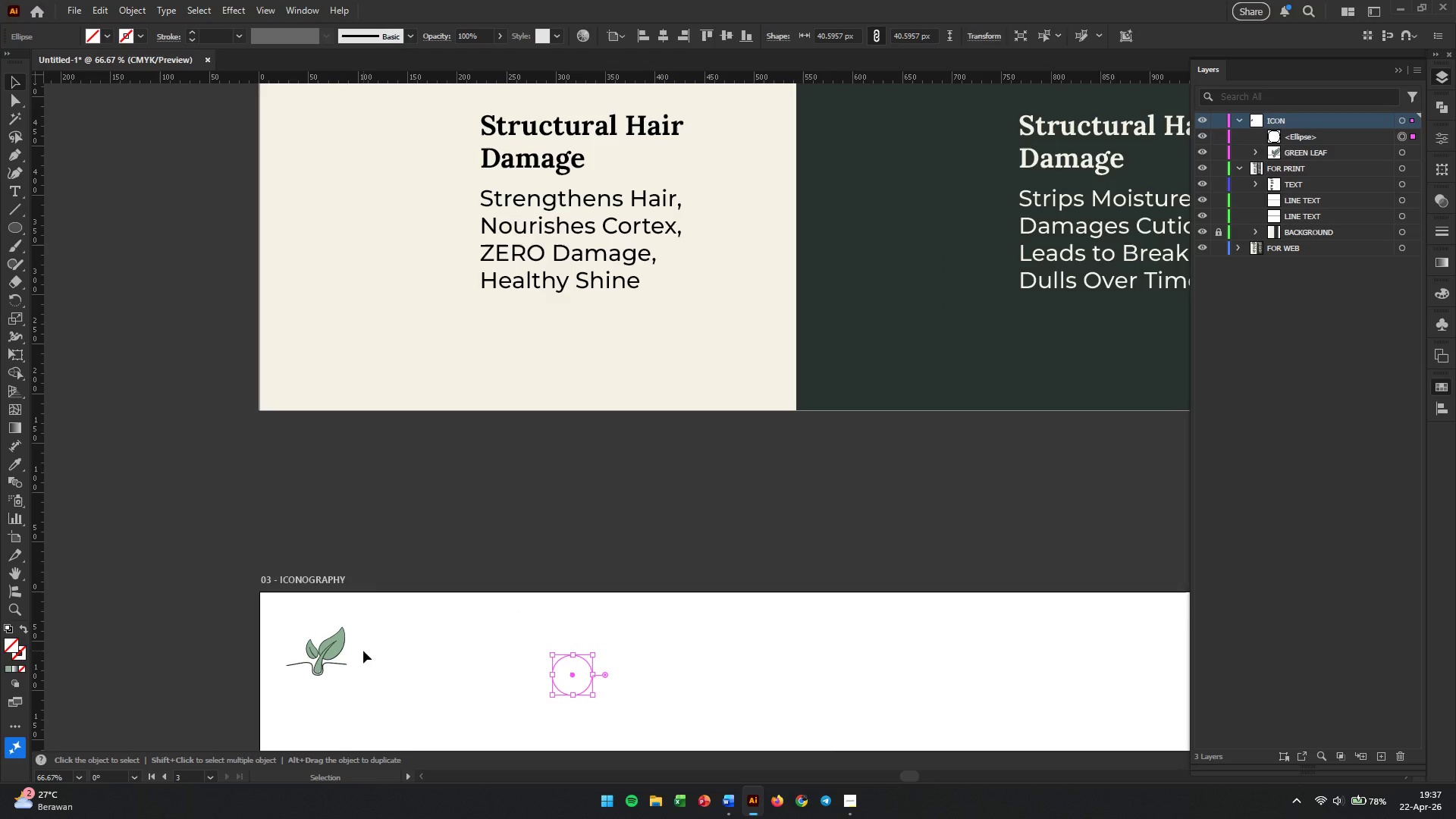 
left_click([322, 658])
 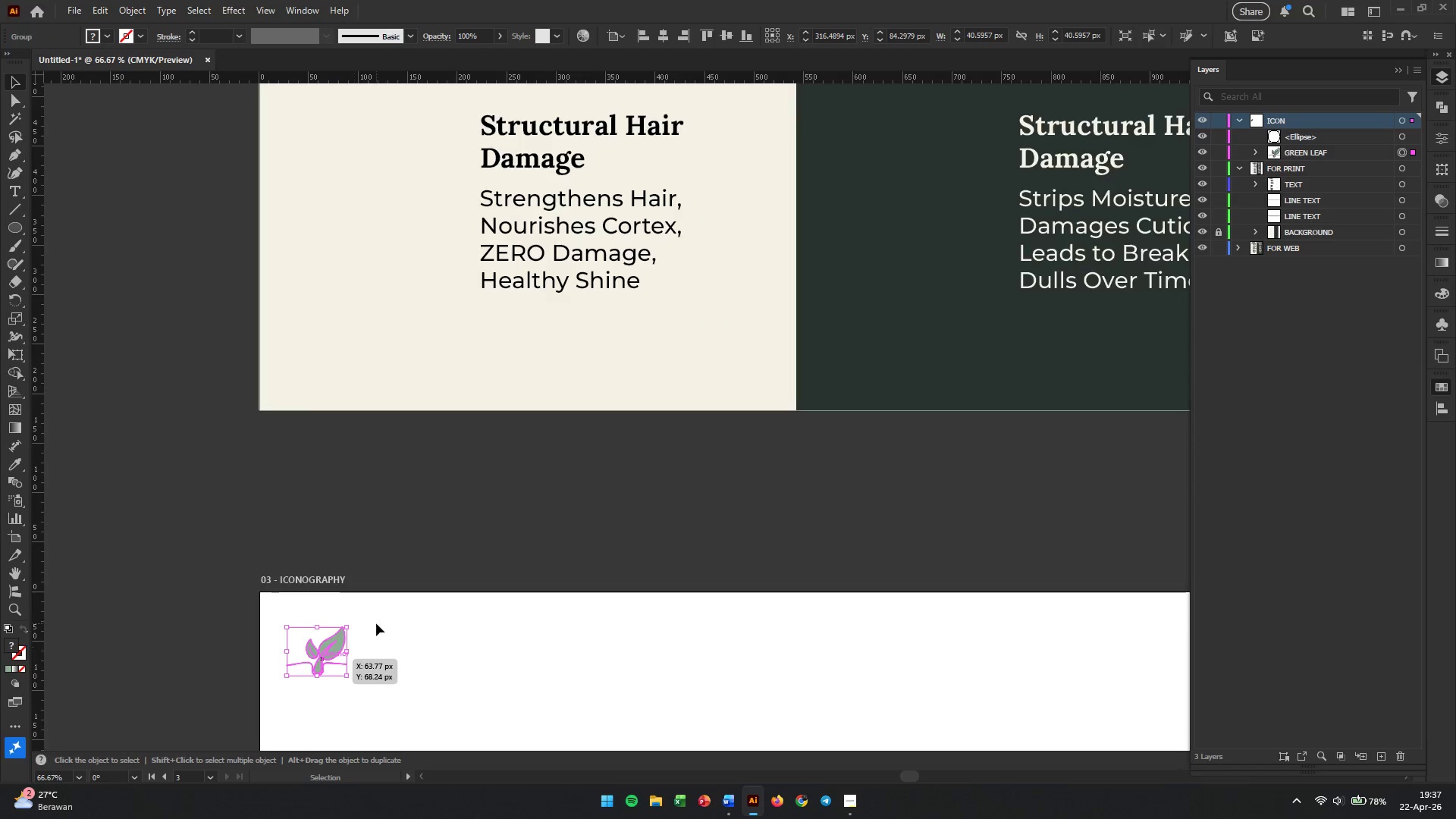 
hold_key(key=ShiftLeft, duration=0.53)
left_click_drag(start_coordinate=[344, 548], to_coordinate=[444, 670])
 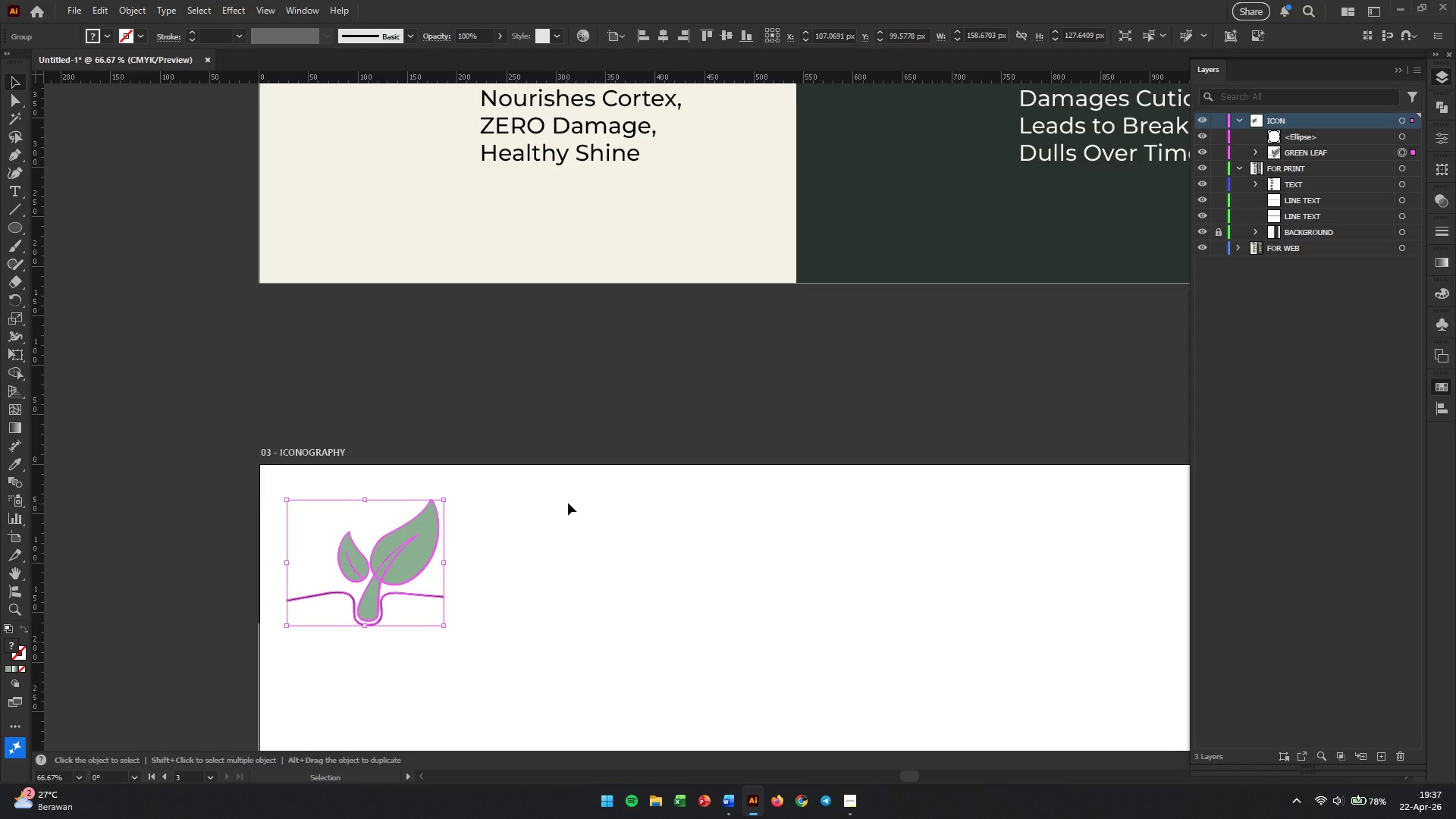 
scroll: coordinate [560, 579], scroll_direction: up, amount: 4.0
 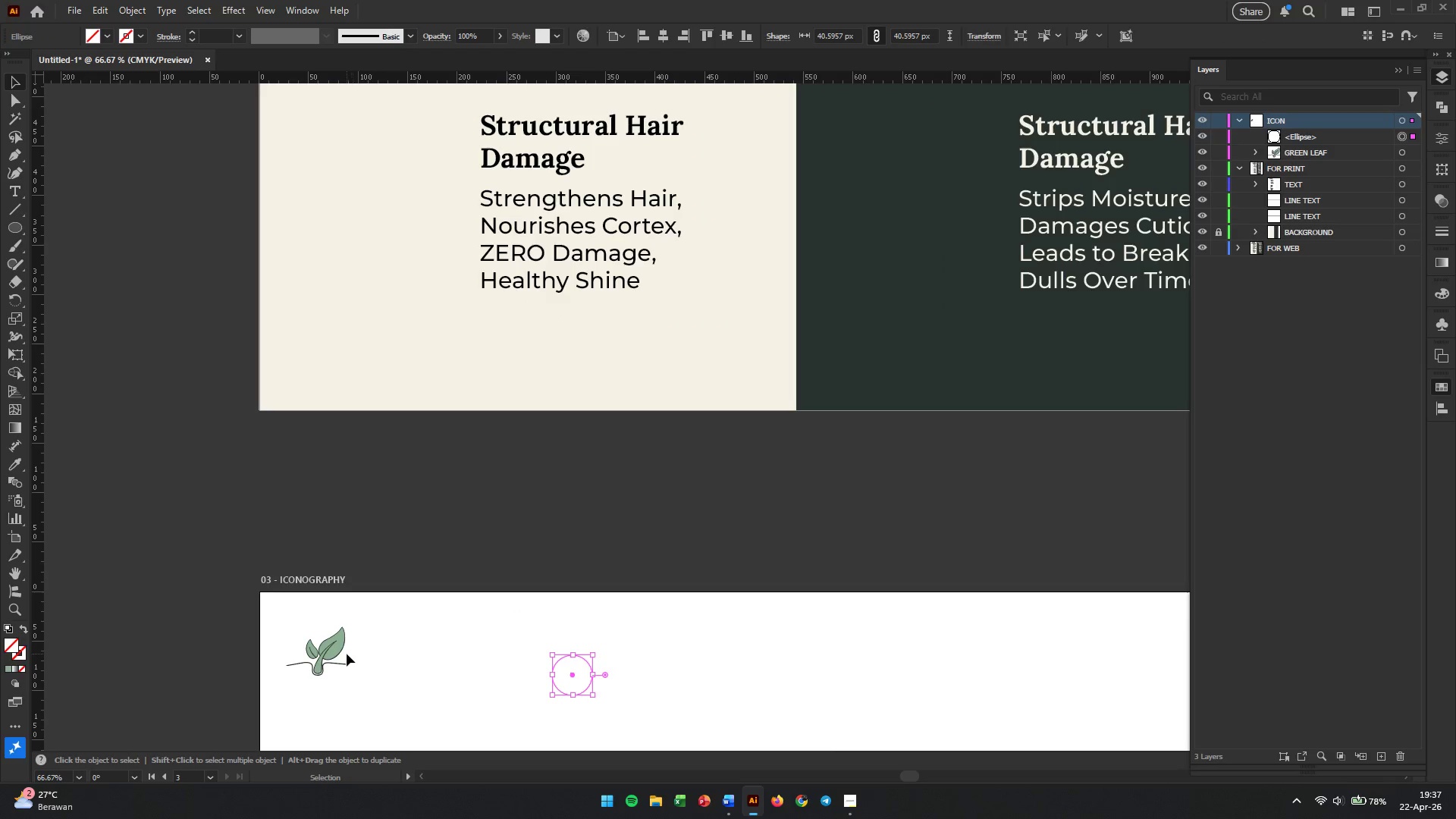 
left_click_drag(start_coordinate=[595, 482], to_coordinate=[488, 620])
 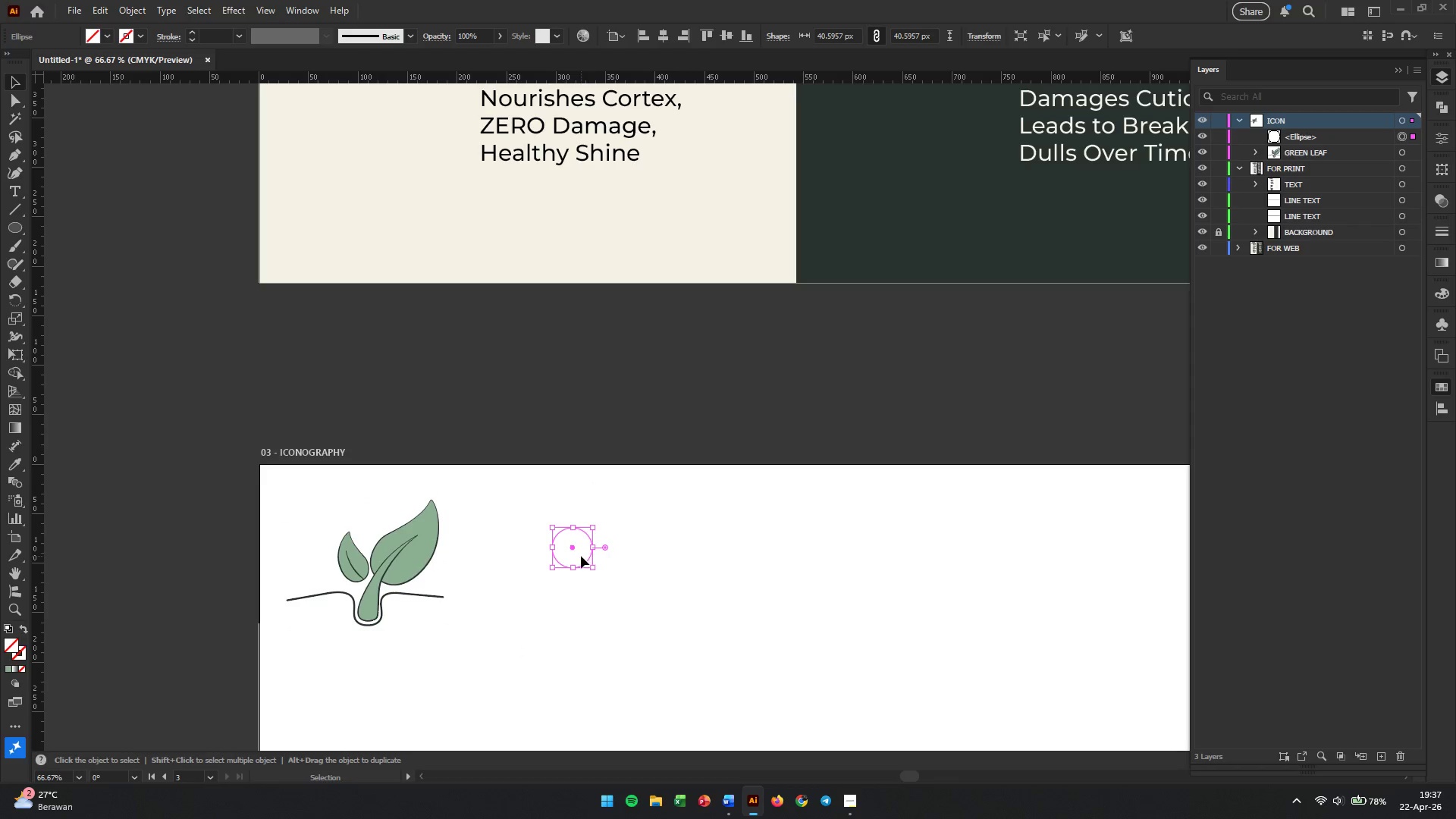 
scroll: coordinate [388, 610], scroll_direction: down, amount: 7.0
 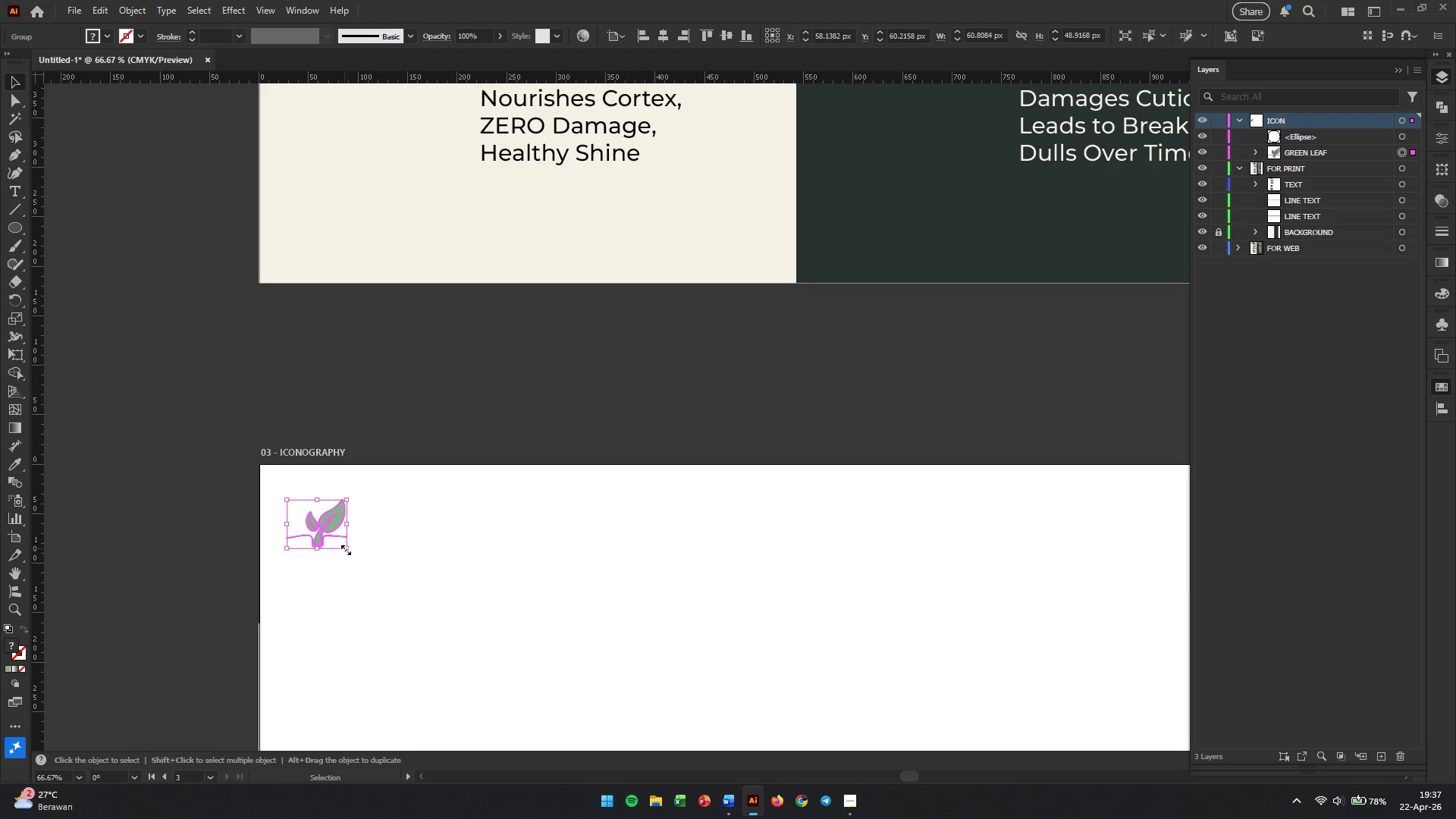 
left_click_drag(start_coordinate=[578, 556], to_coordinate=[536, 625])
 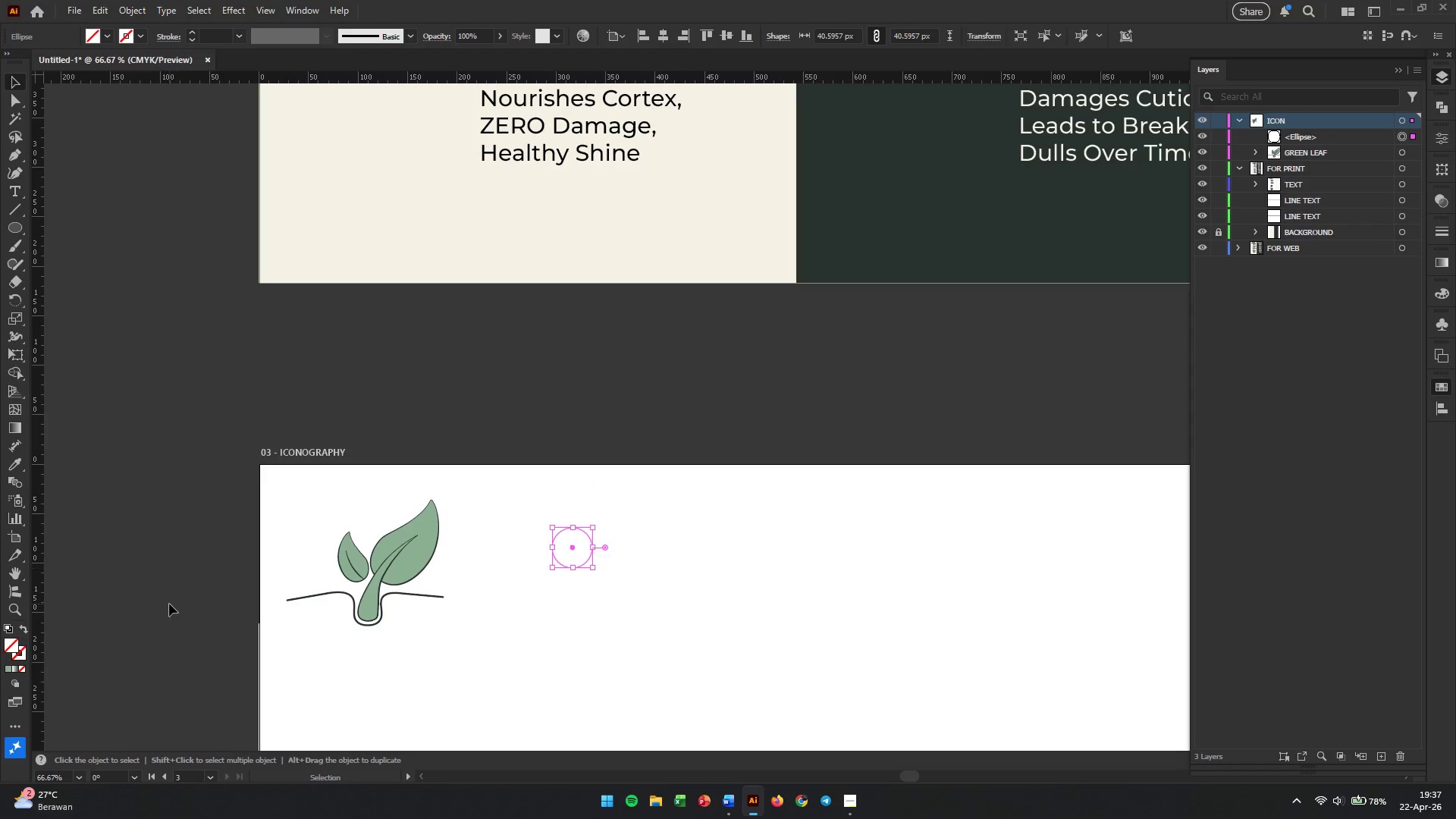 
left_click([15, 644])
 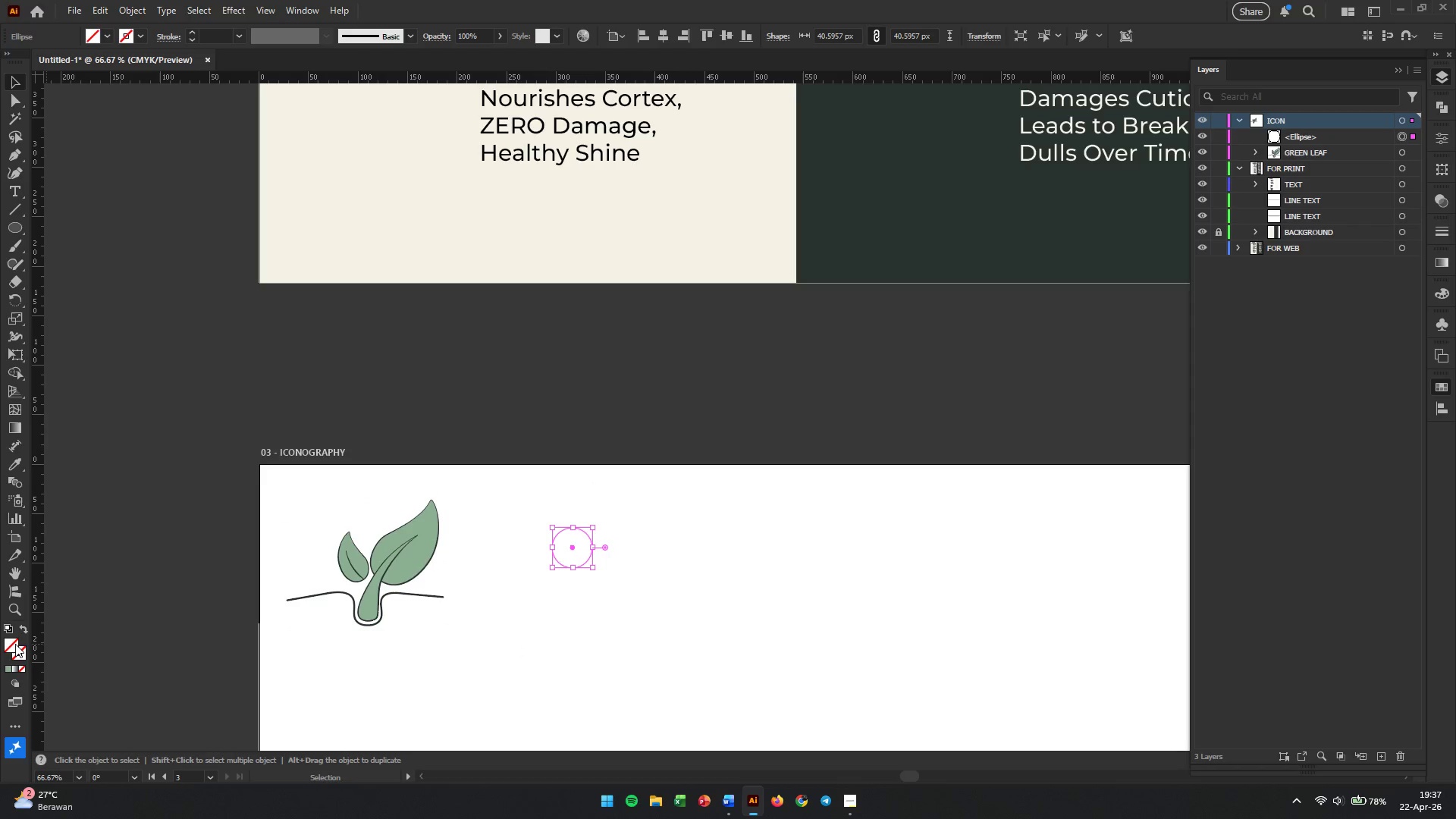 
double_click([15, 644])
 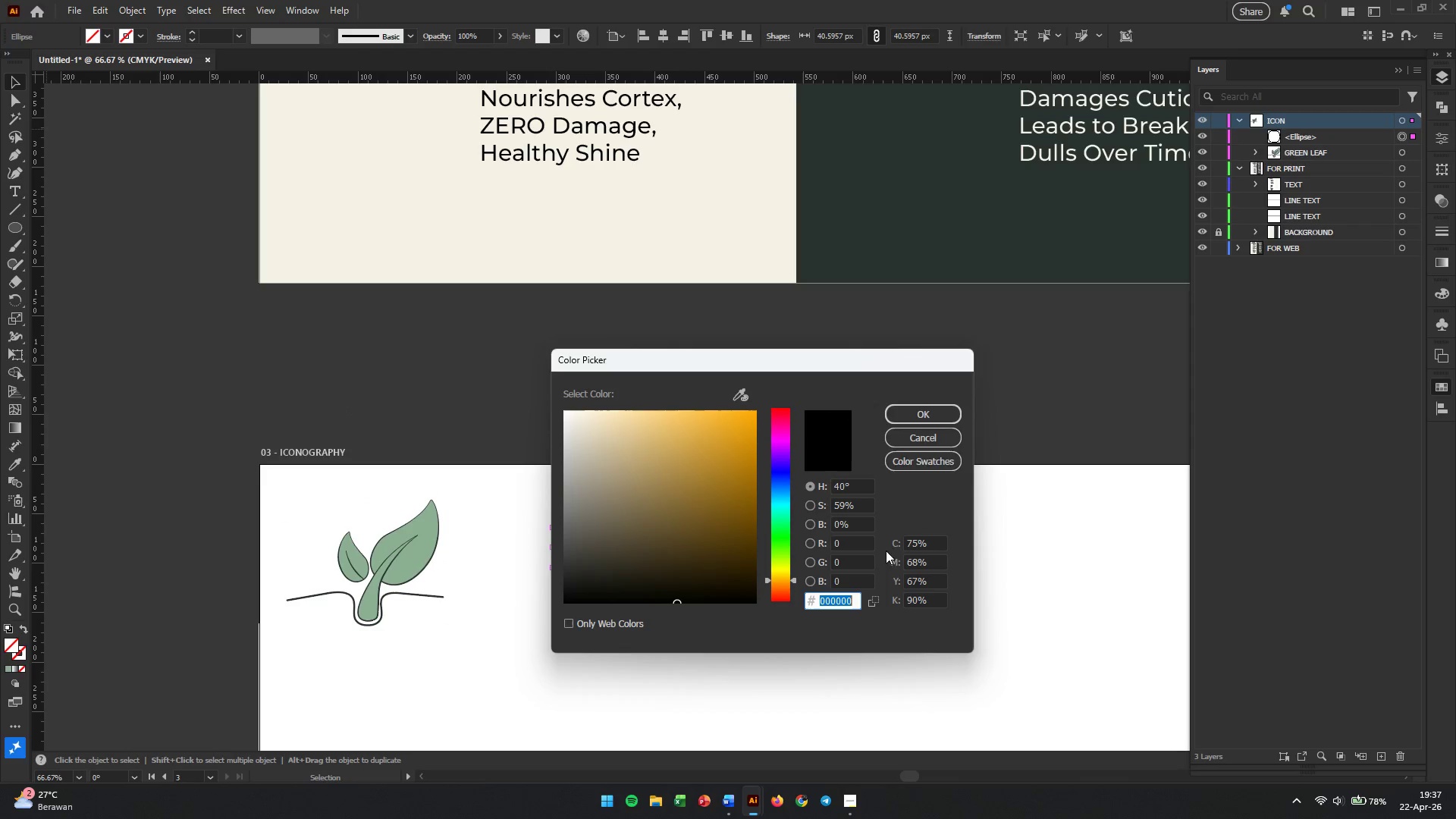 
left_click([920, 441])
 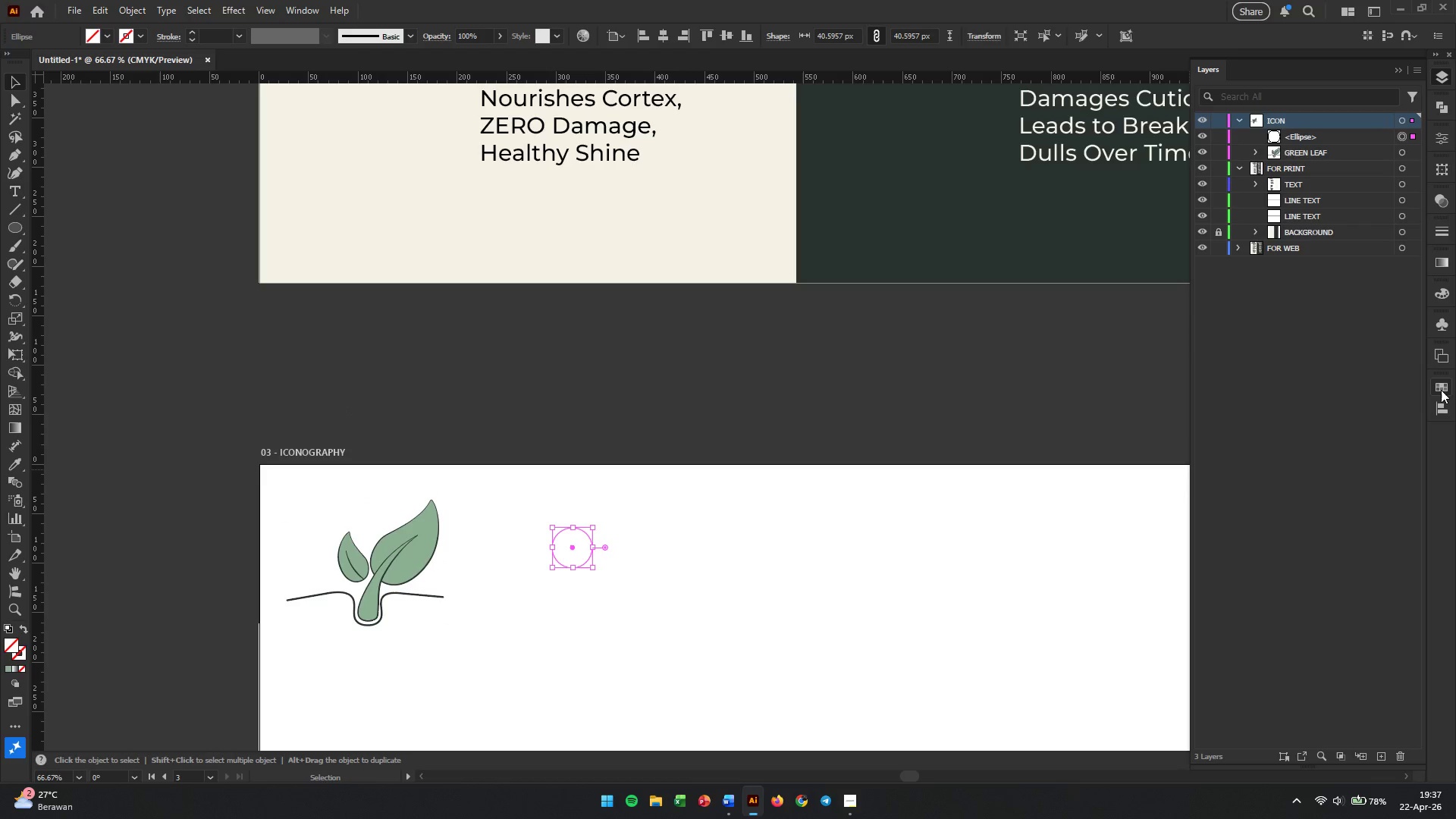 
double_click([1441, 390])
 